 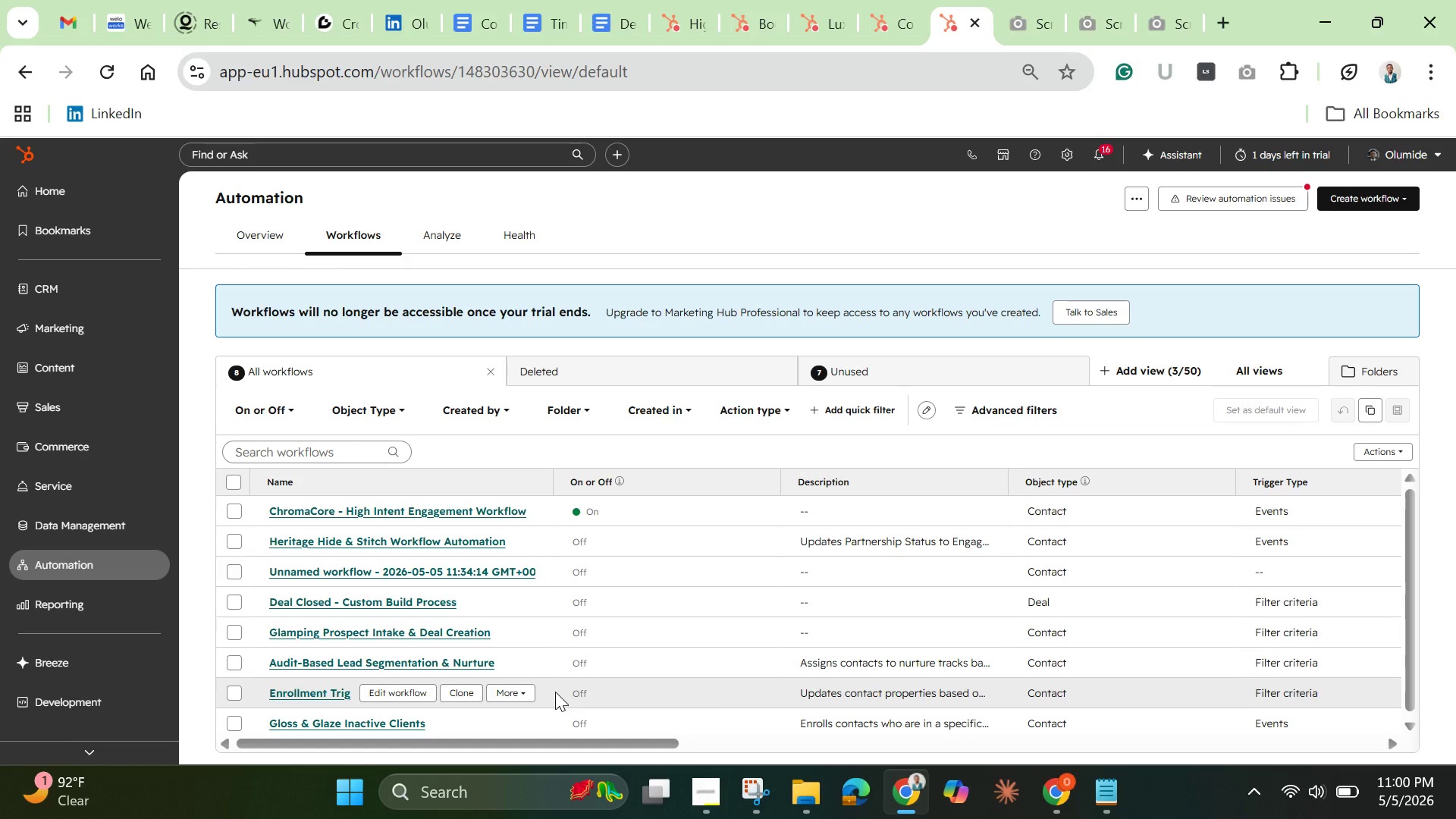 
left_click([283, 506])
 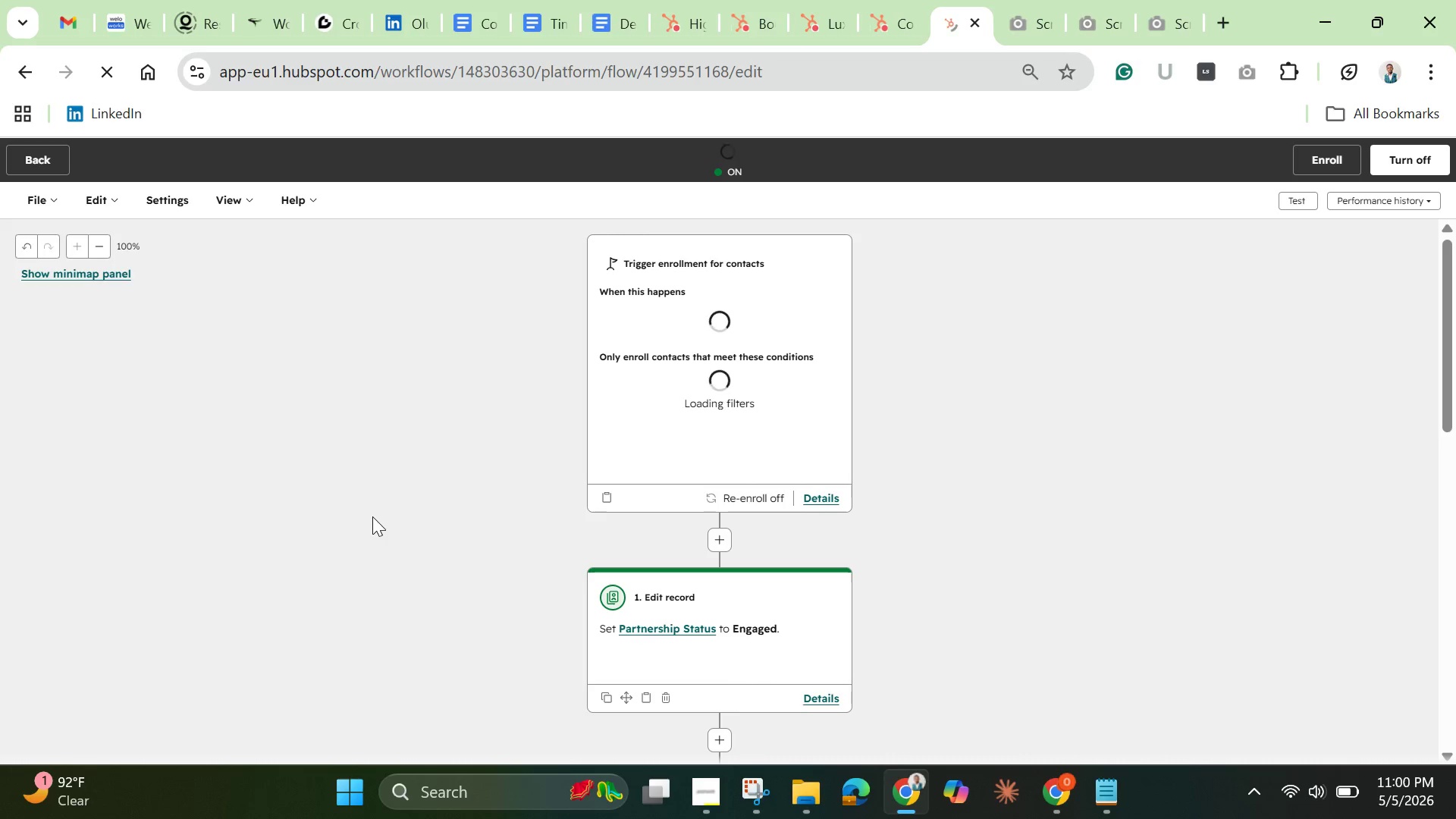 
wait(14.59)
 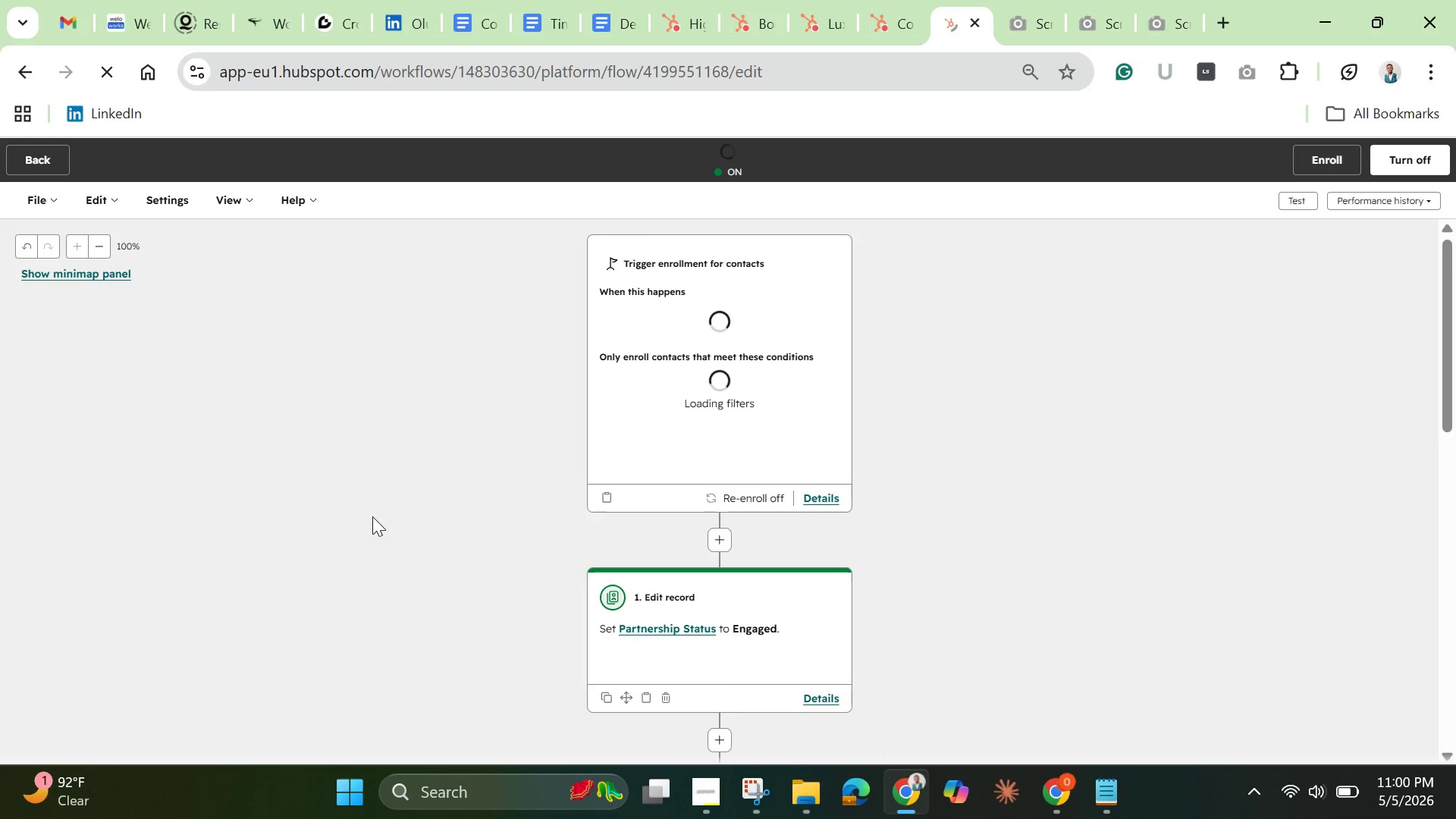 
scroll: coordinate [739, 579], scroll_direction: down, amount: 11.0
 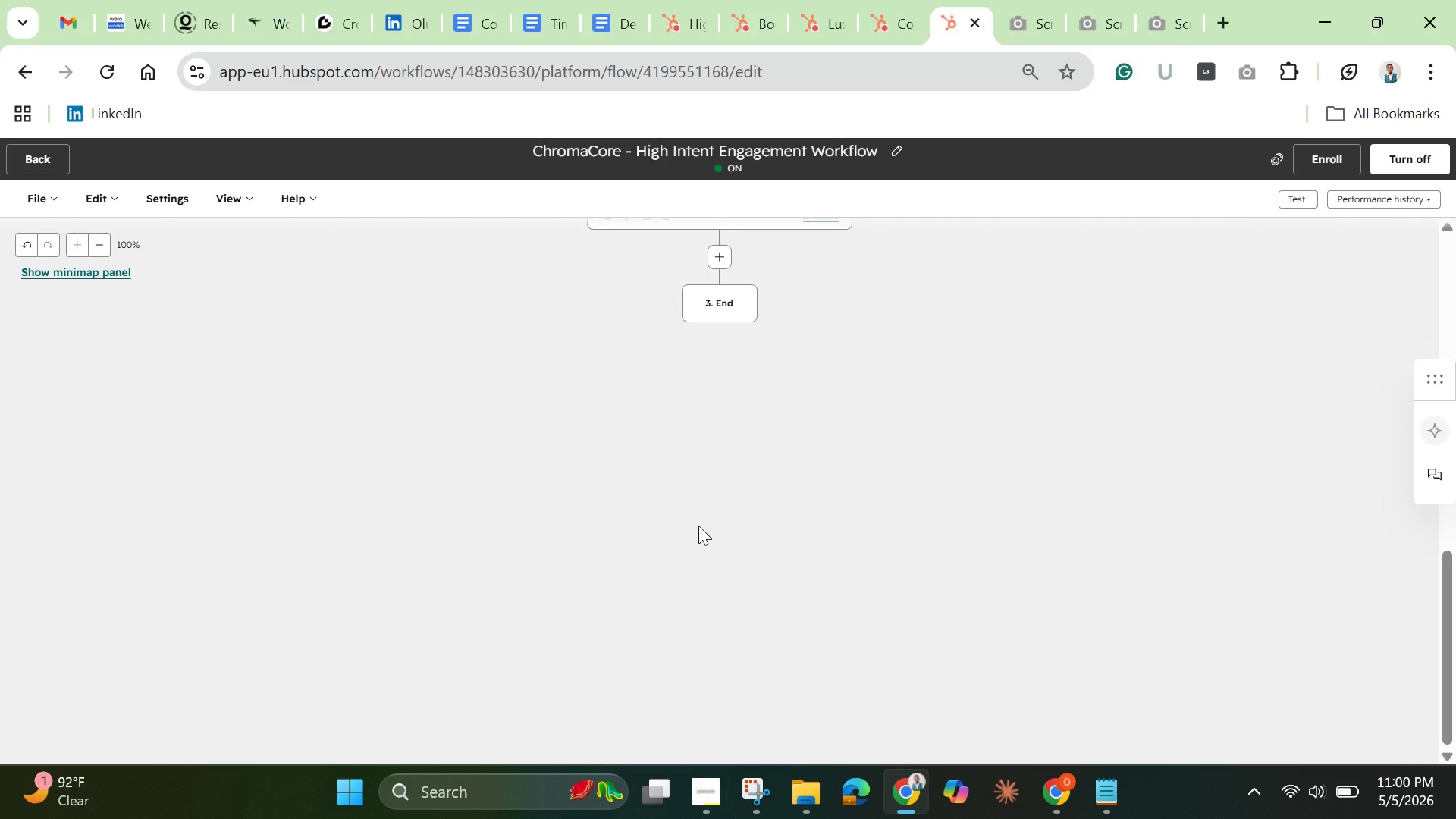 
scroll: coordinate [698, 526], scroll_direction: up, amount: 3.0
 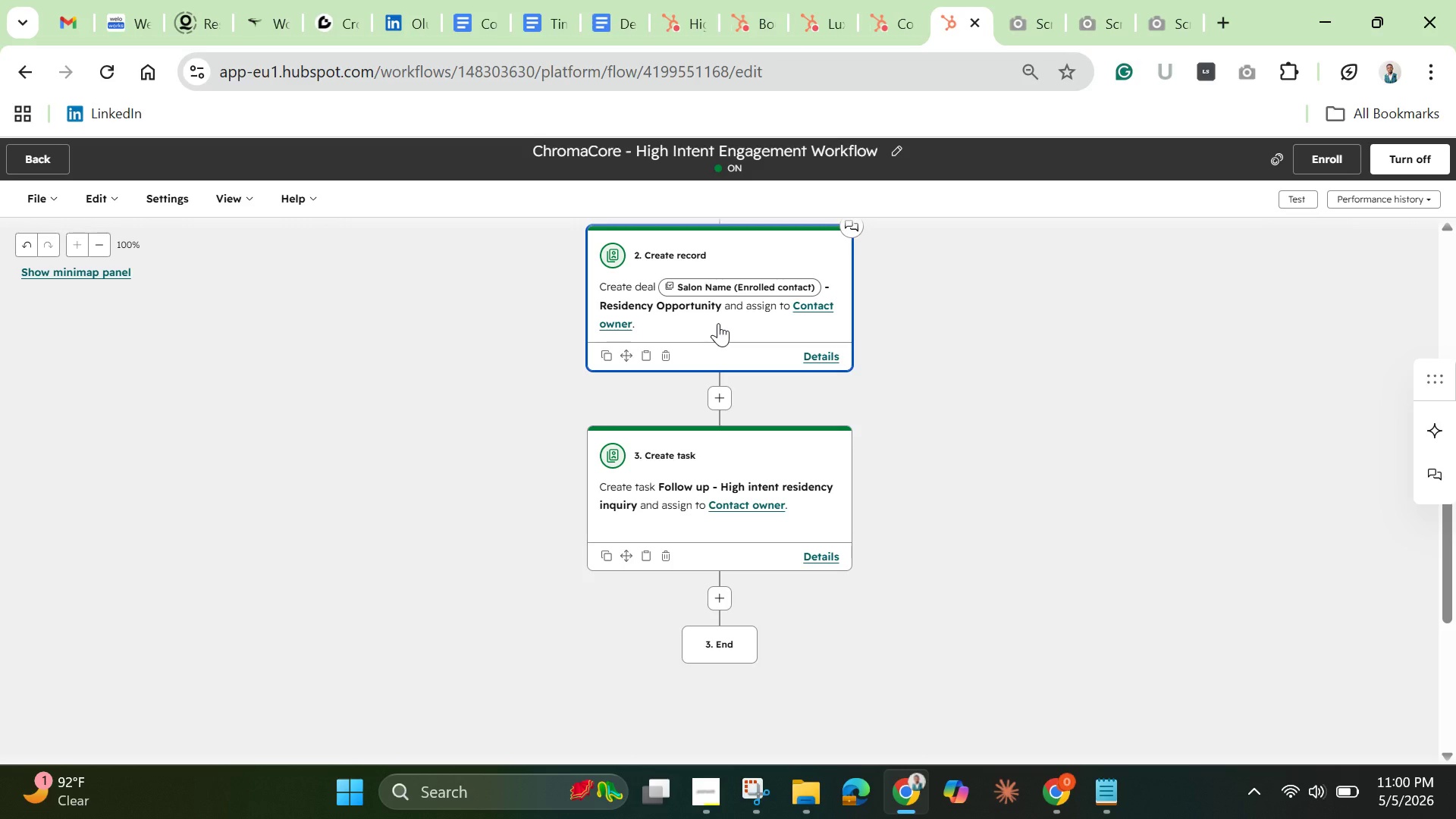 
wait(5.94)
 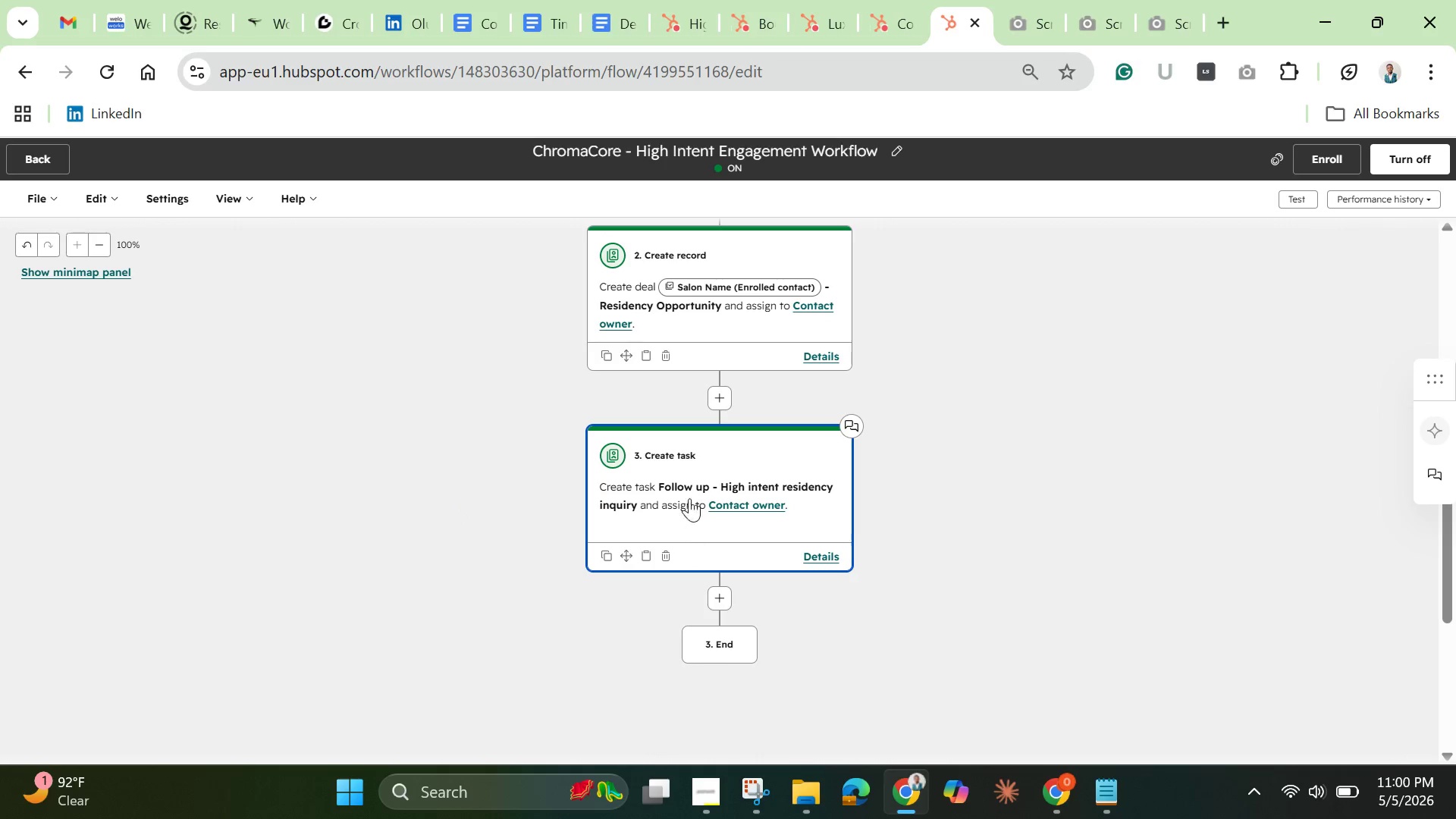 
left_click([718, 323])
 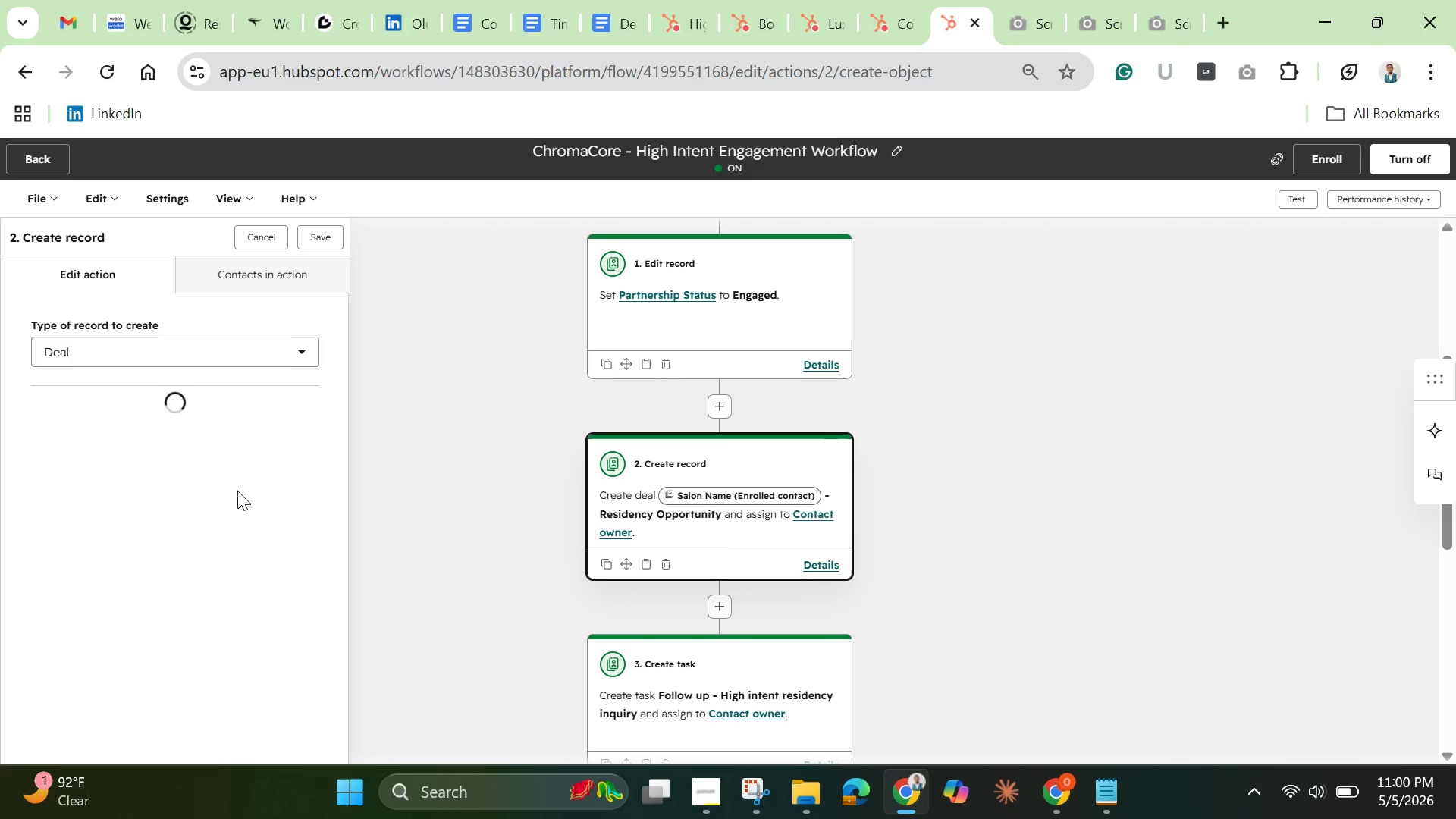 
scroll: coordinate [238, 494], scroll_direction: down, amount: 2.0
 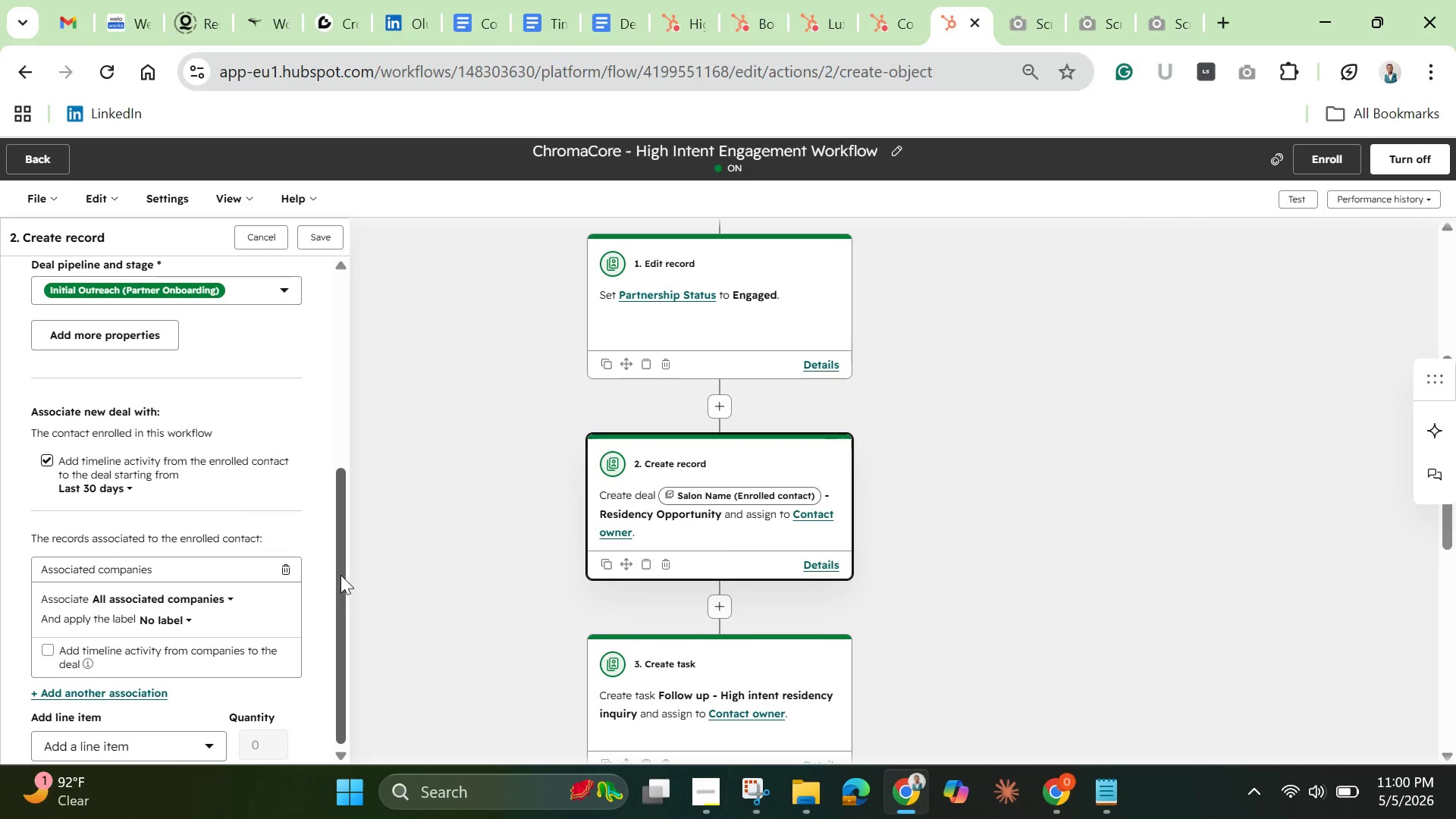 
left_click_drag(start_coordinate=[339, 572], to_coordinate=[339, 445])
 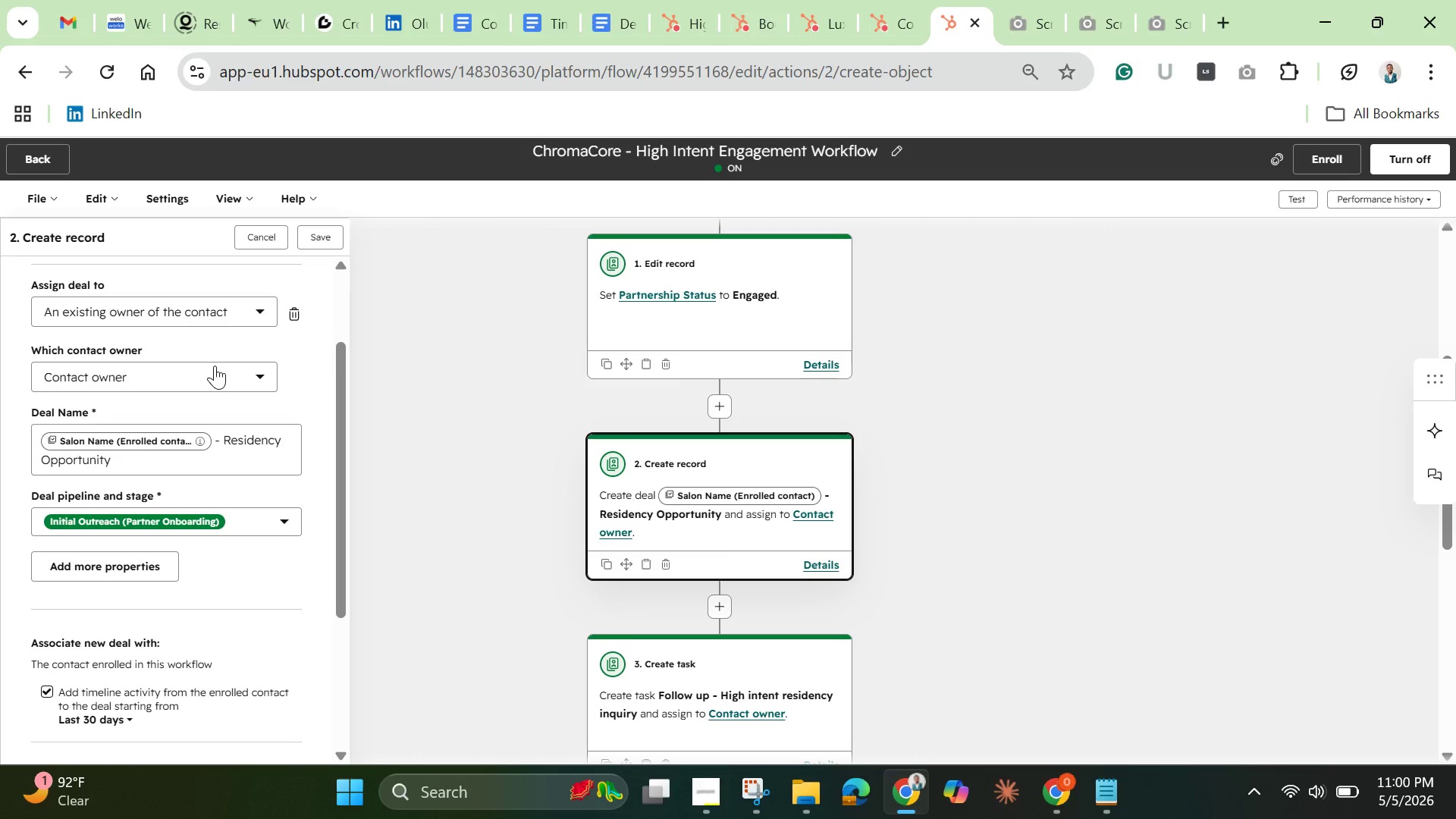 
left_click([215, 366])
 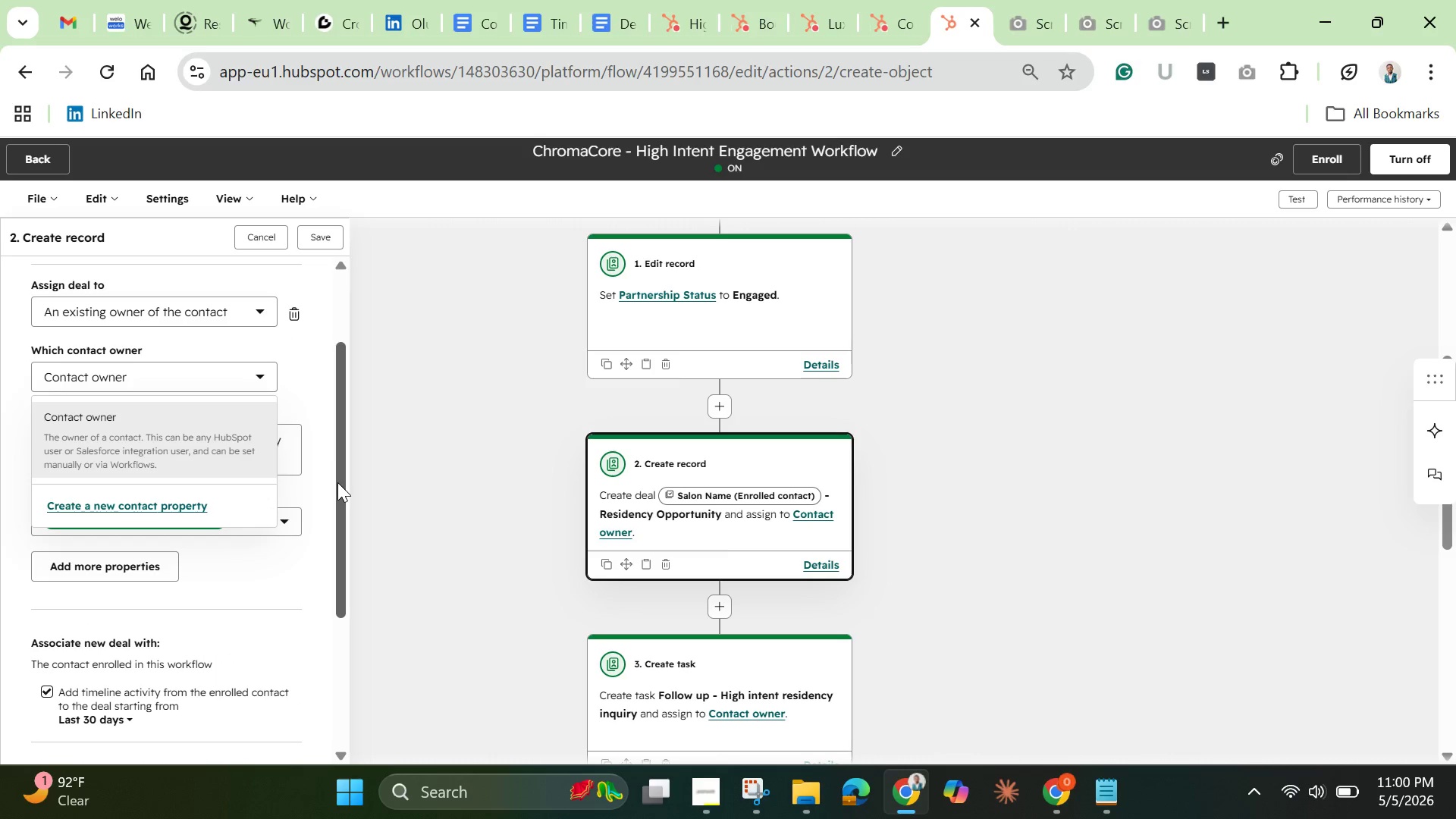 
left_click([341, 483])
 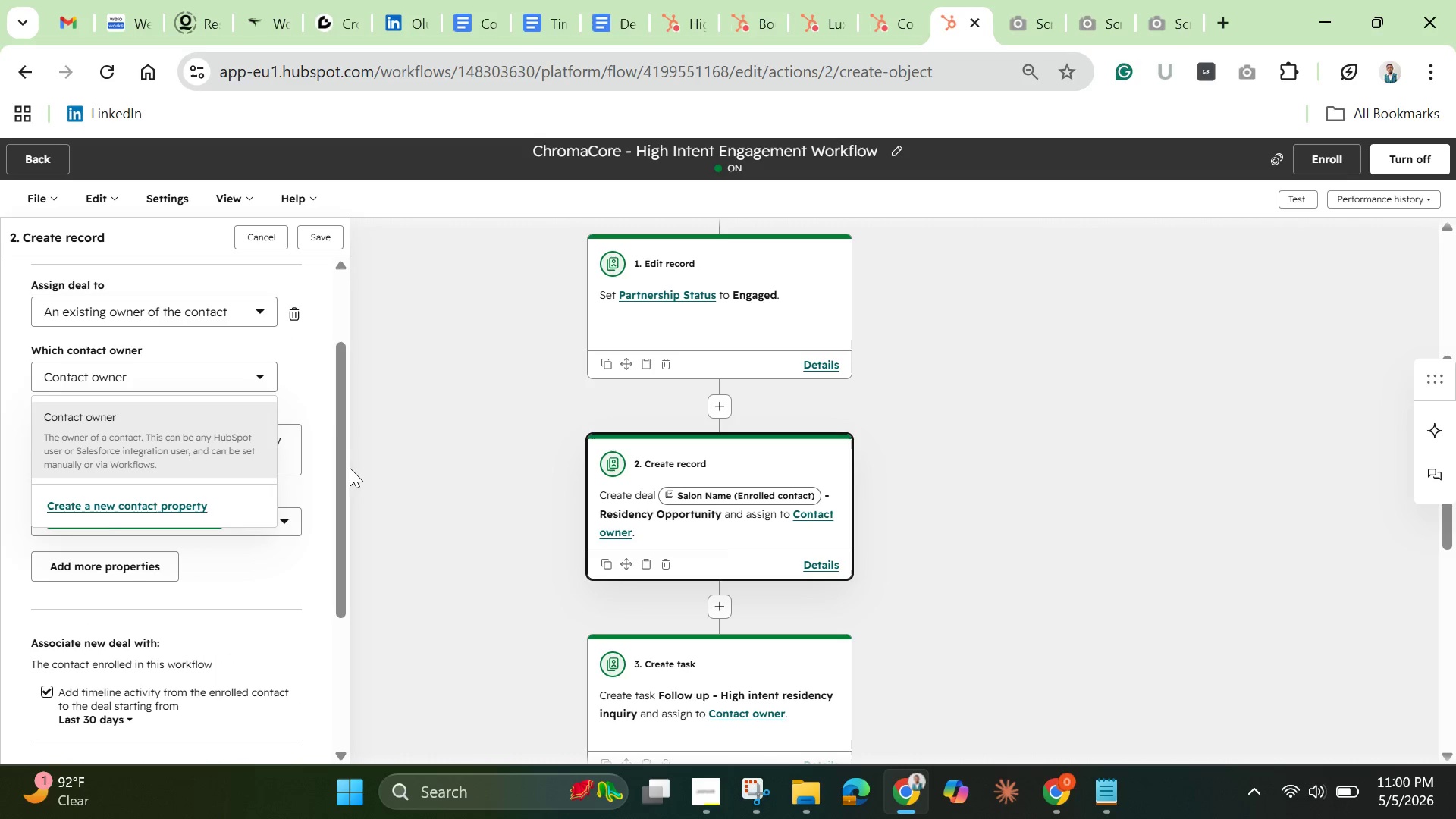 
left_click([350, 468])
 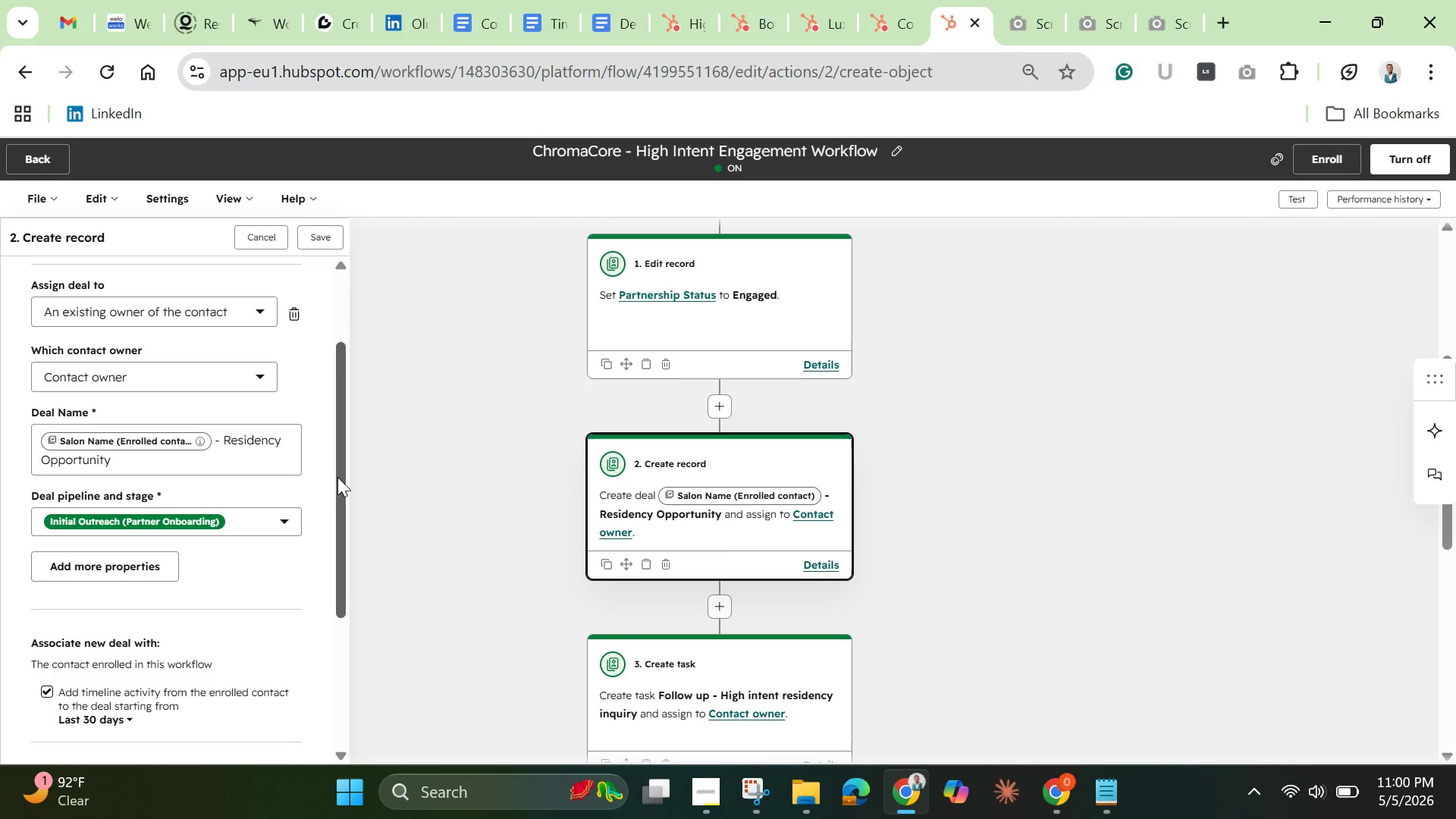 
left_click_drag(start_coordinate=[339, 475], to_coordinate=[329, 689])
 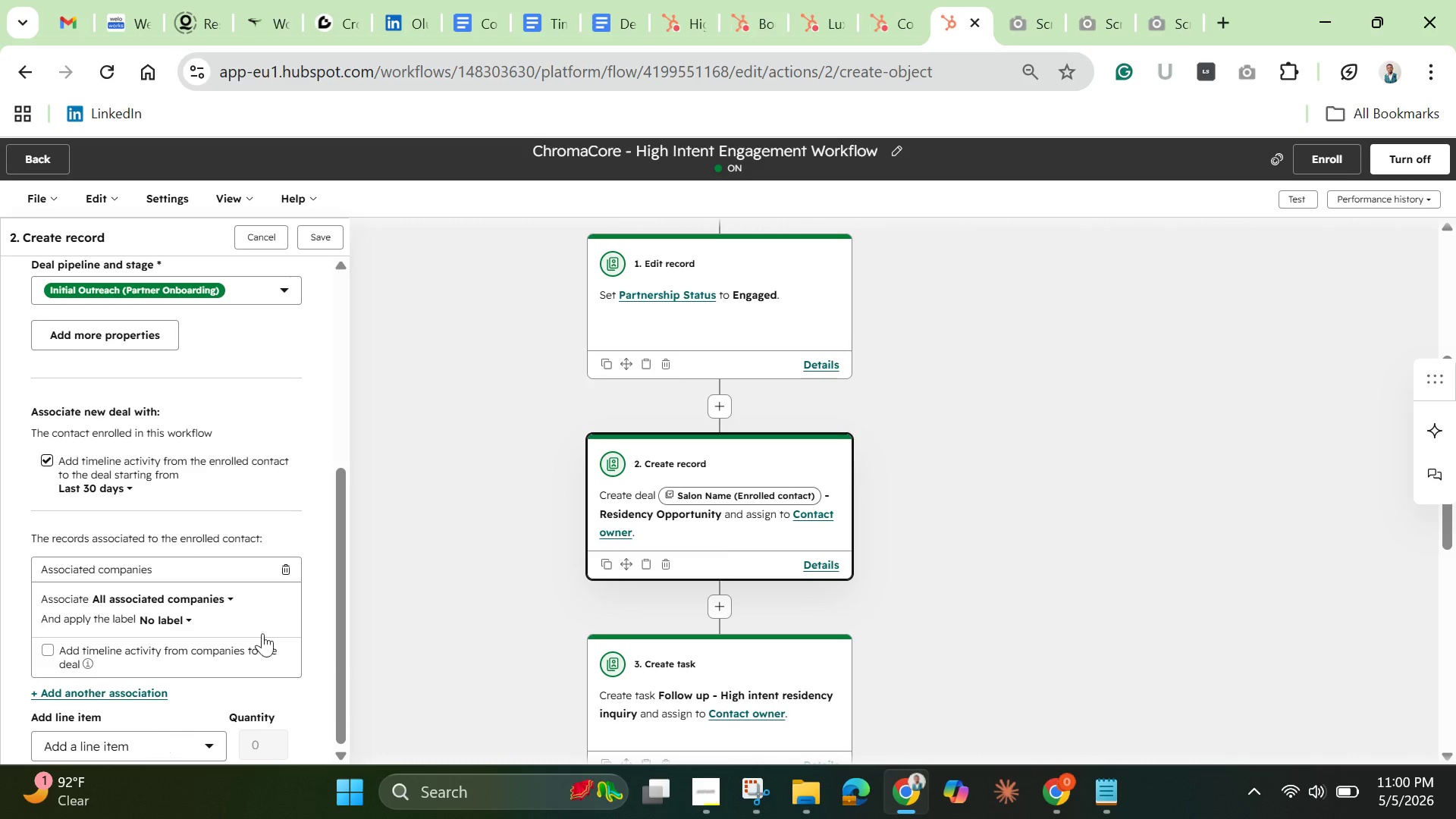 
left_click_drag(start_coordinate=[341, 576], to_coordinate=[340, 613])
 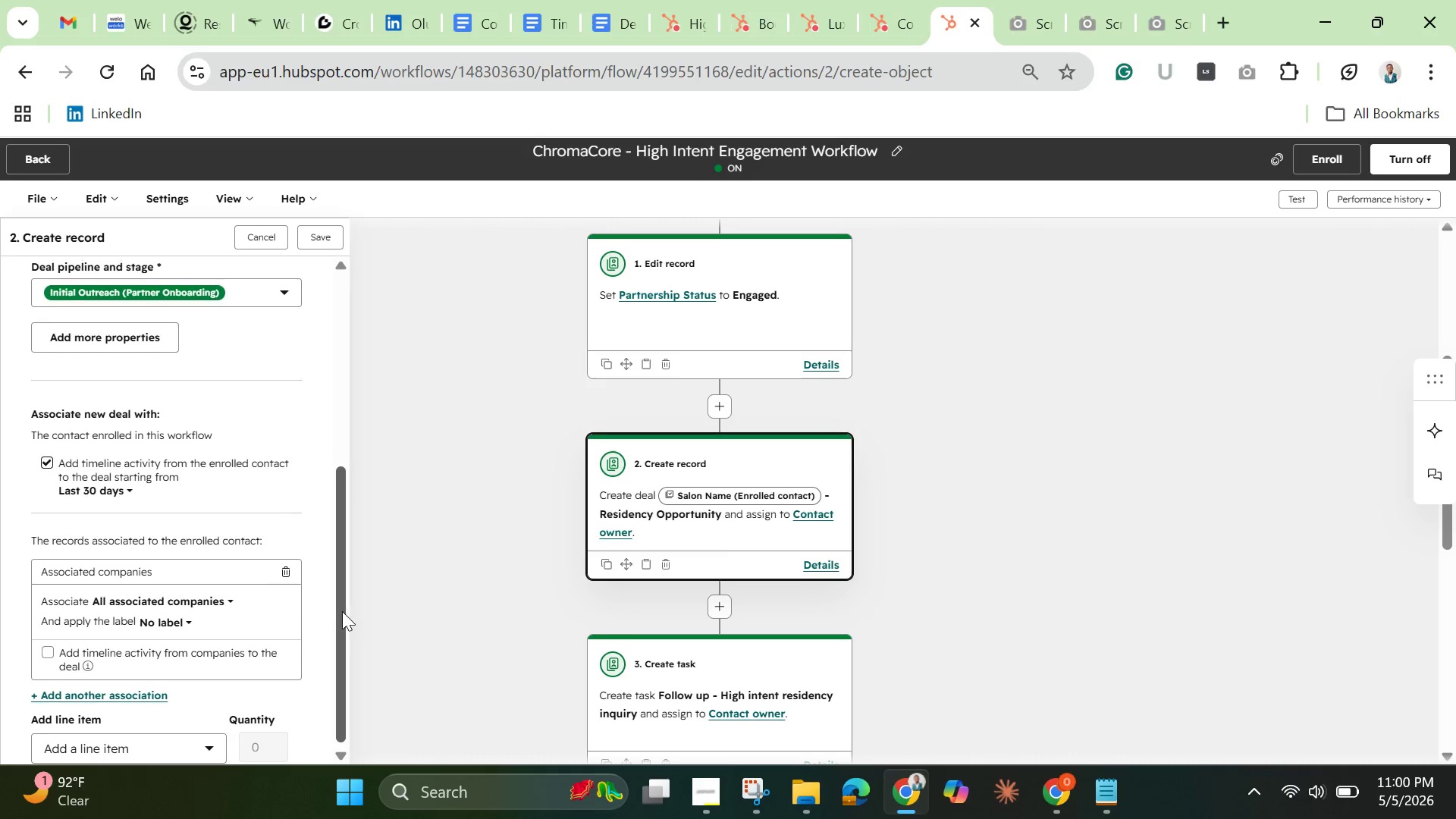 
left_click_drag(start_coordinate=[340, 613], to_coordinate=[341, 422])
 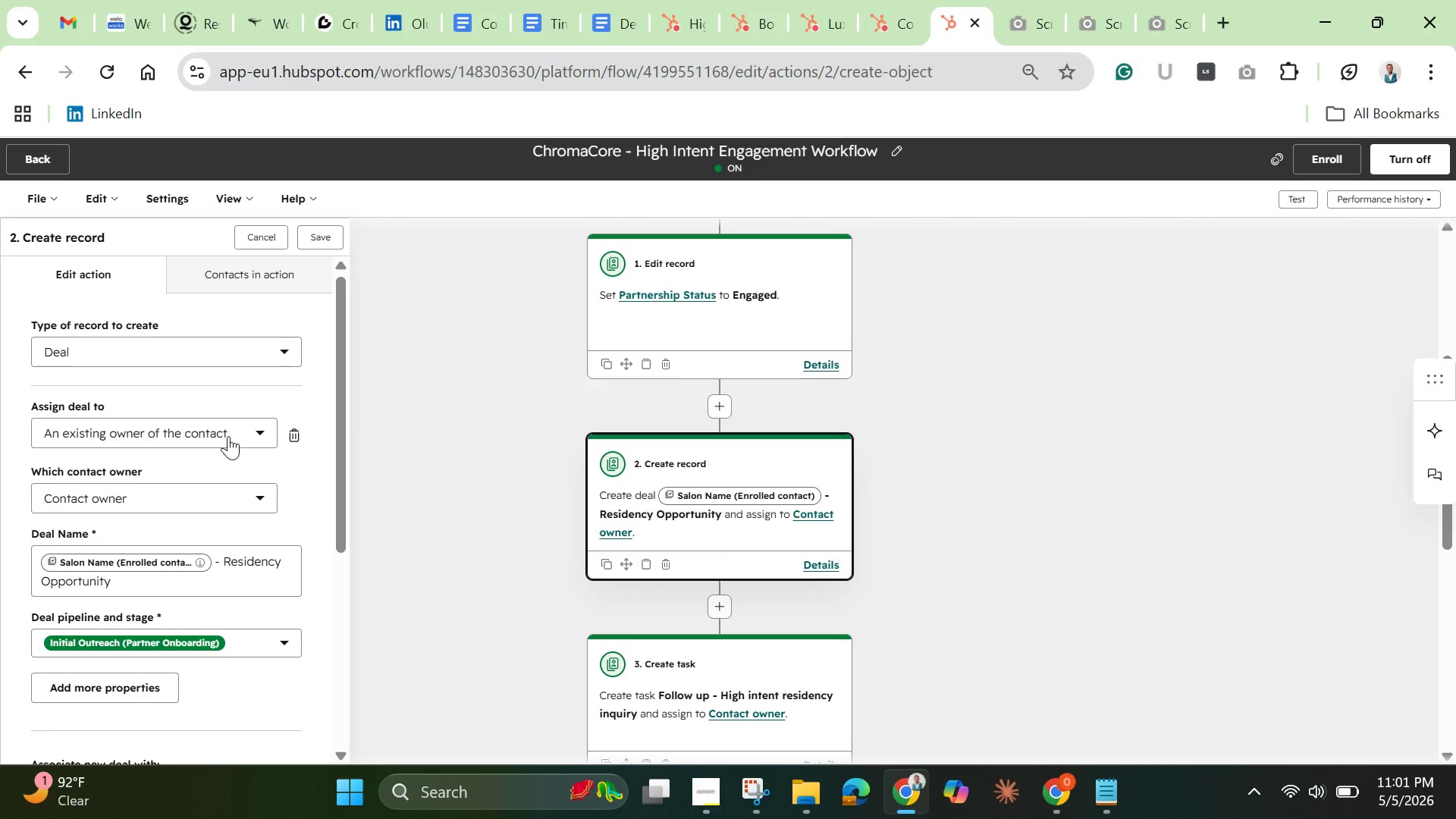 
left_click([228, 436])
 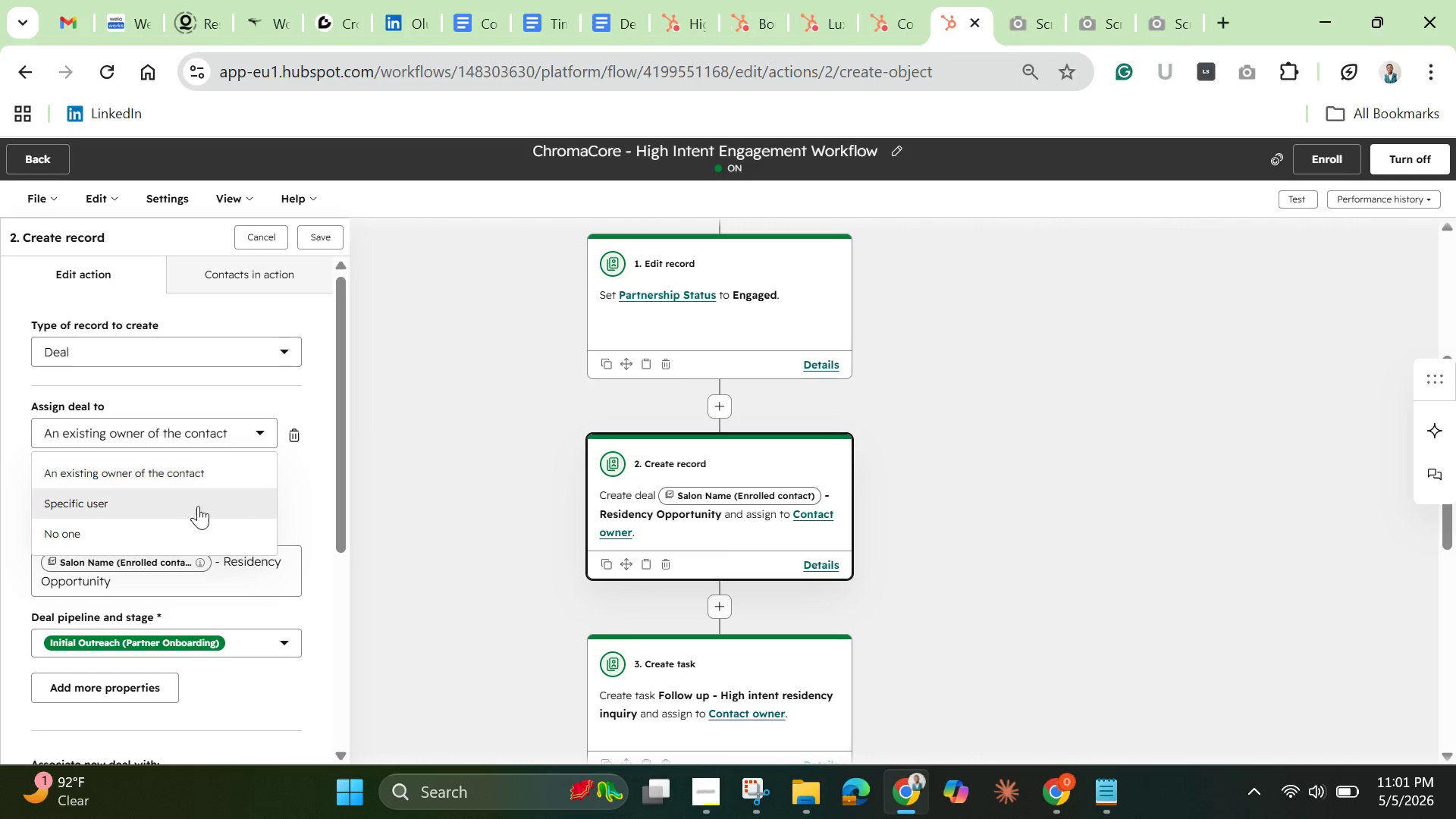 
left_click([198, 506])
 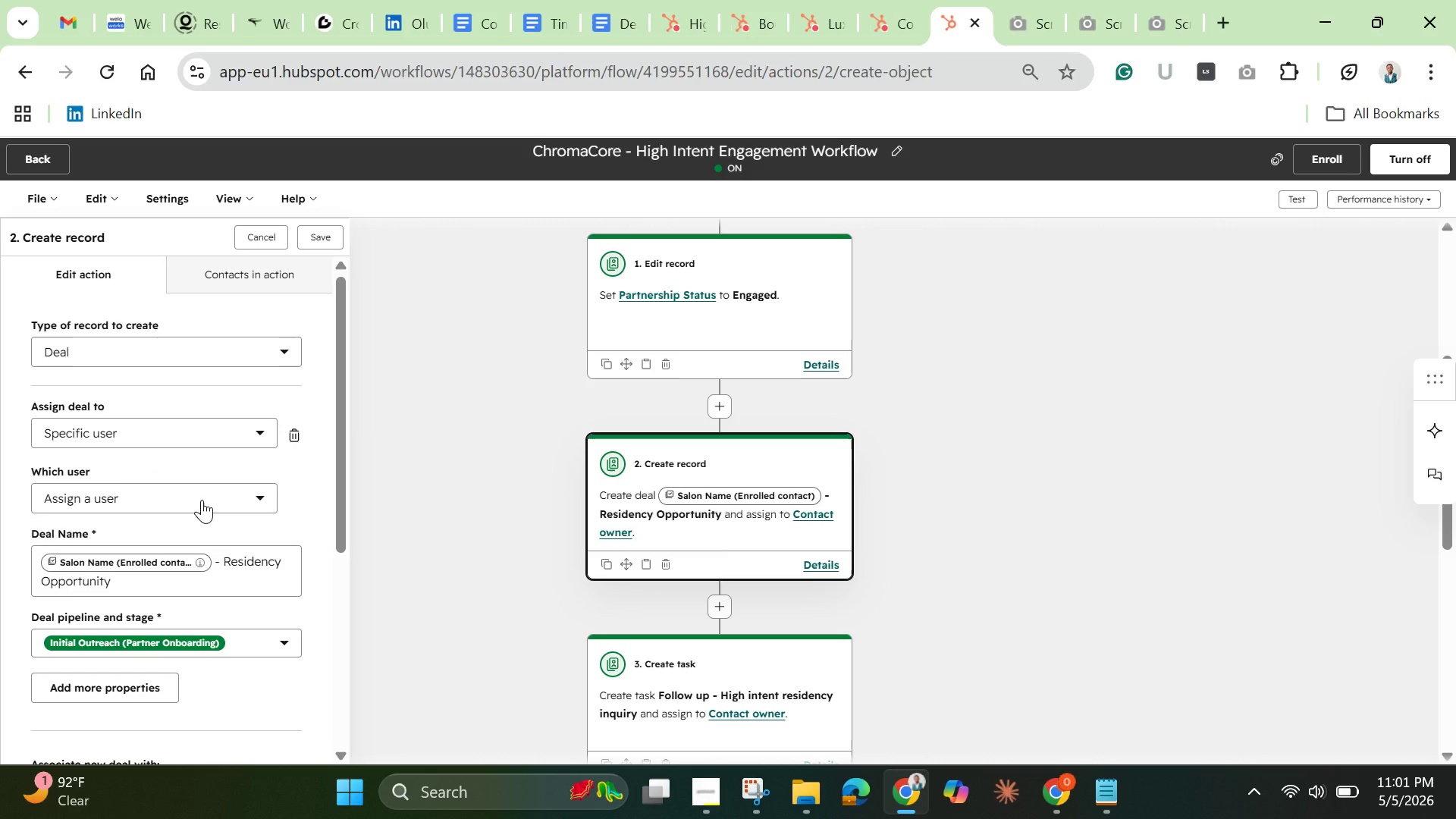 
left_click([202, 500])
 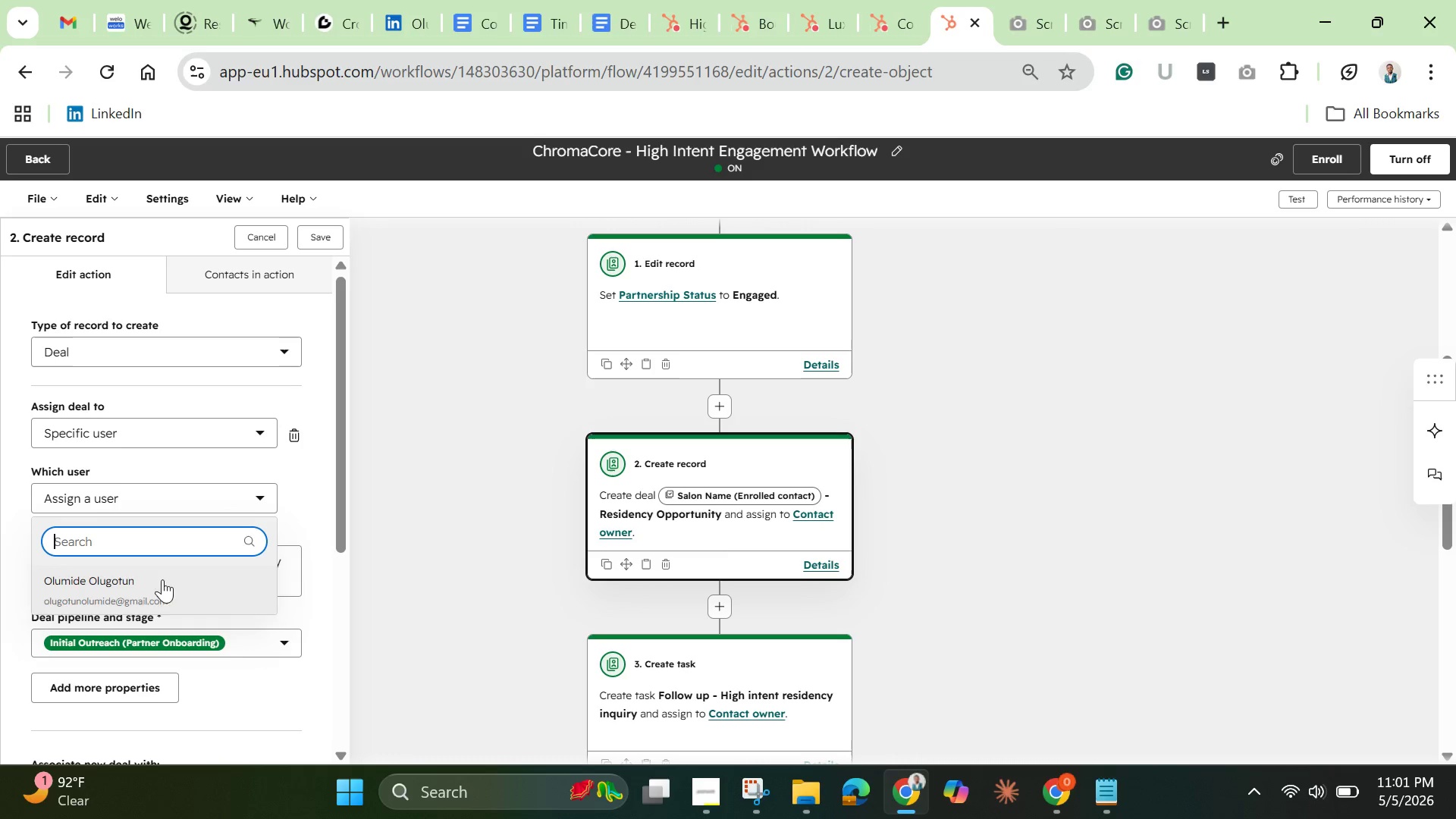 
left_click([143, 589])
 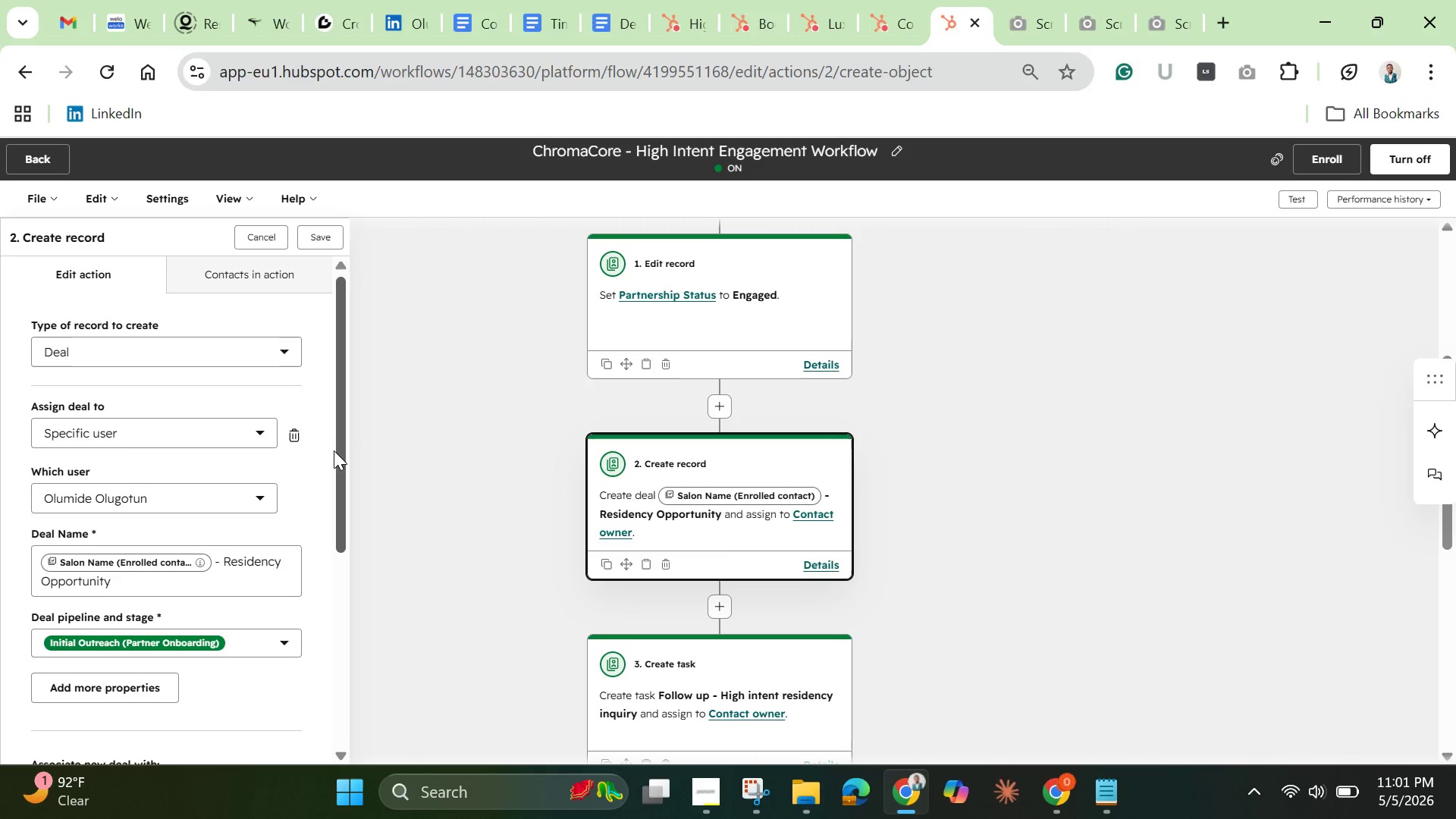 
left_click_drag(start_coordinate=[335, 452], to_coordinate=[334, 490])
 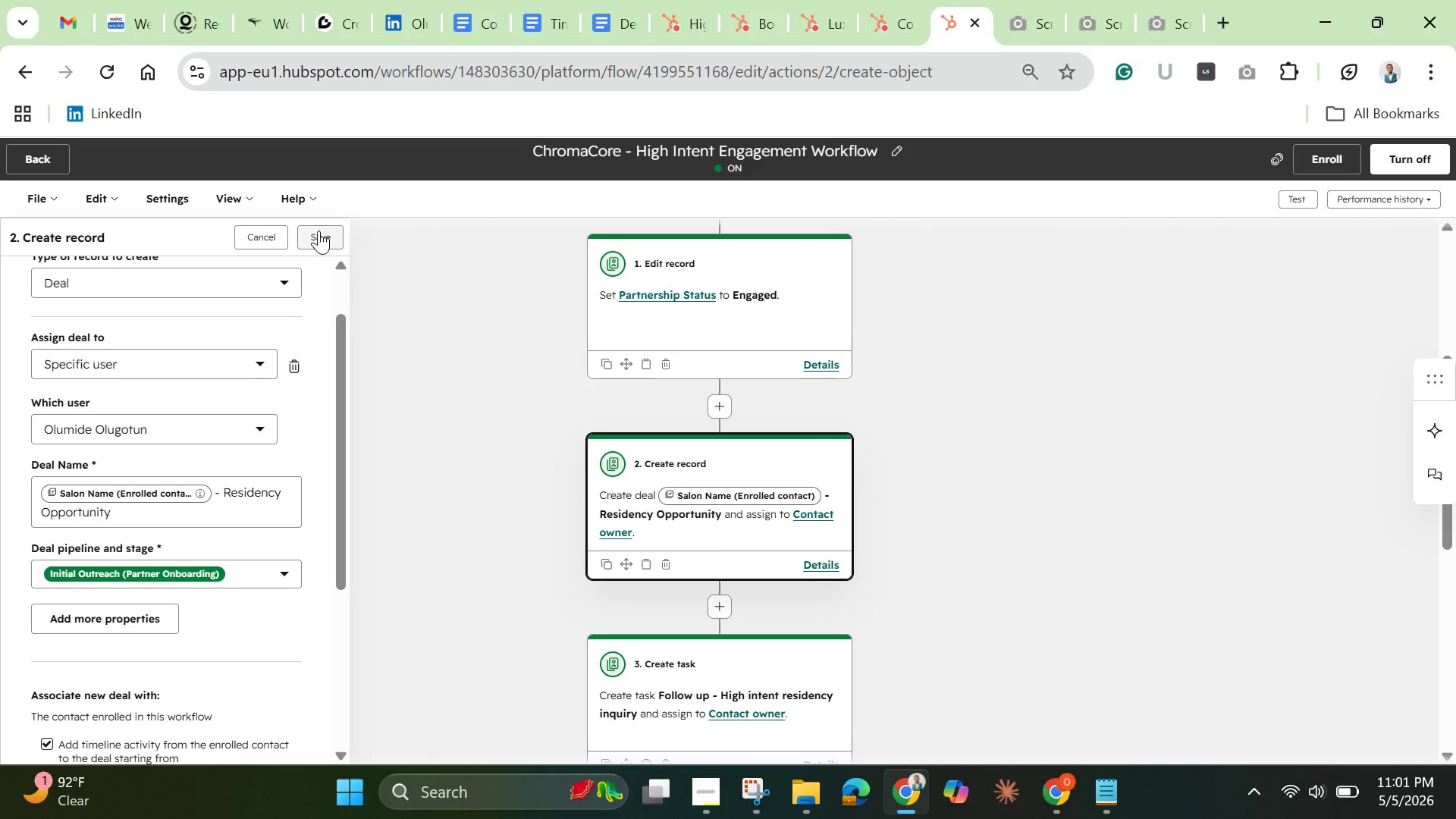 
left_click([318, 232])
 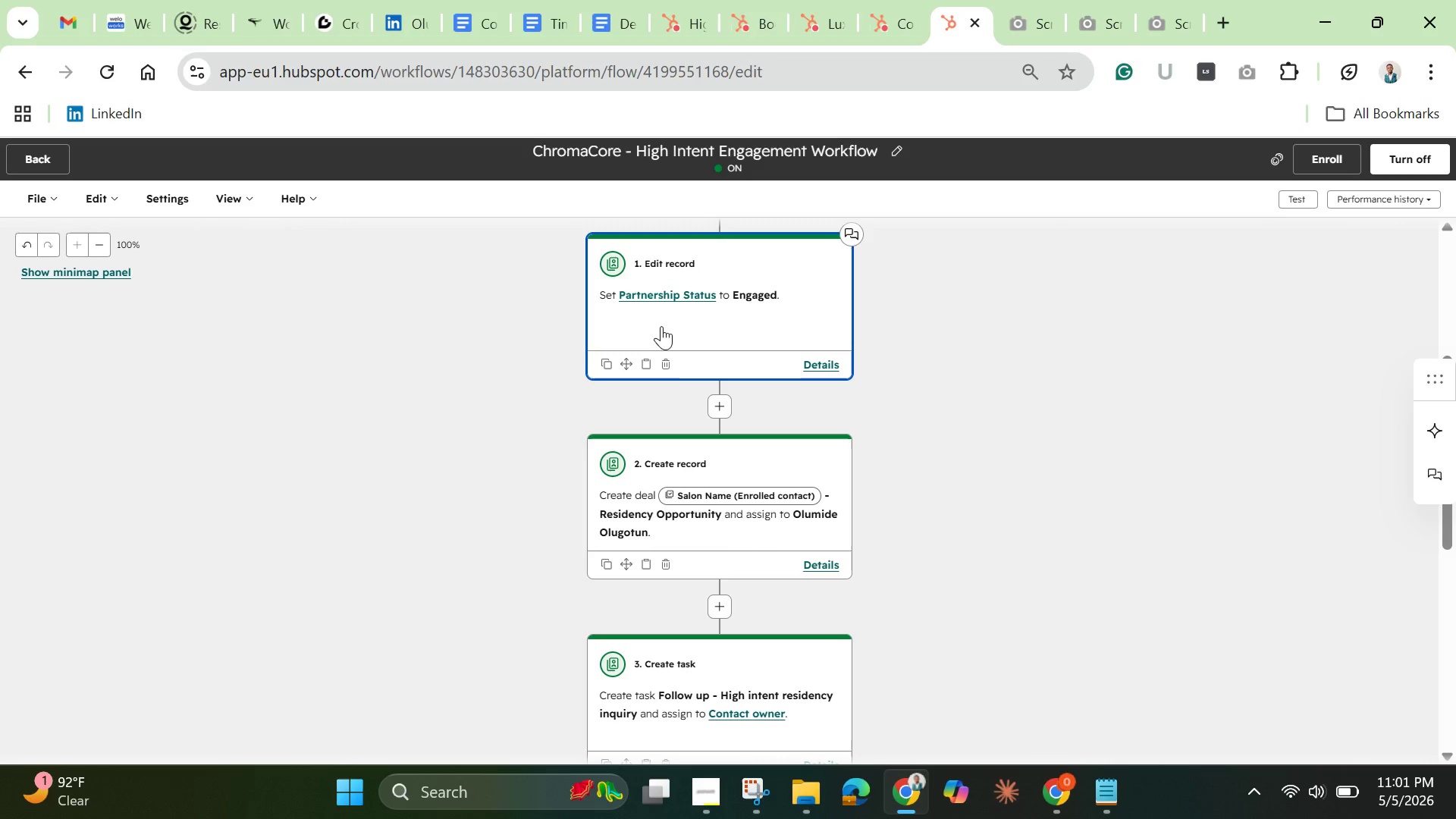 
wait(22.0)
 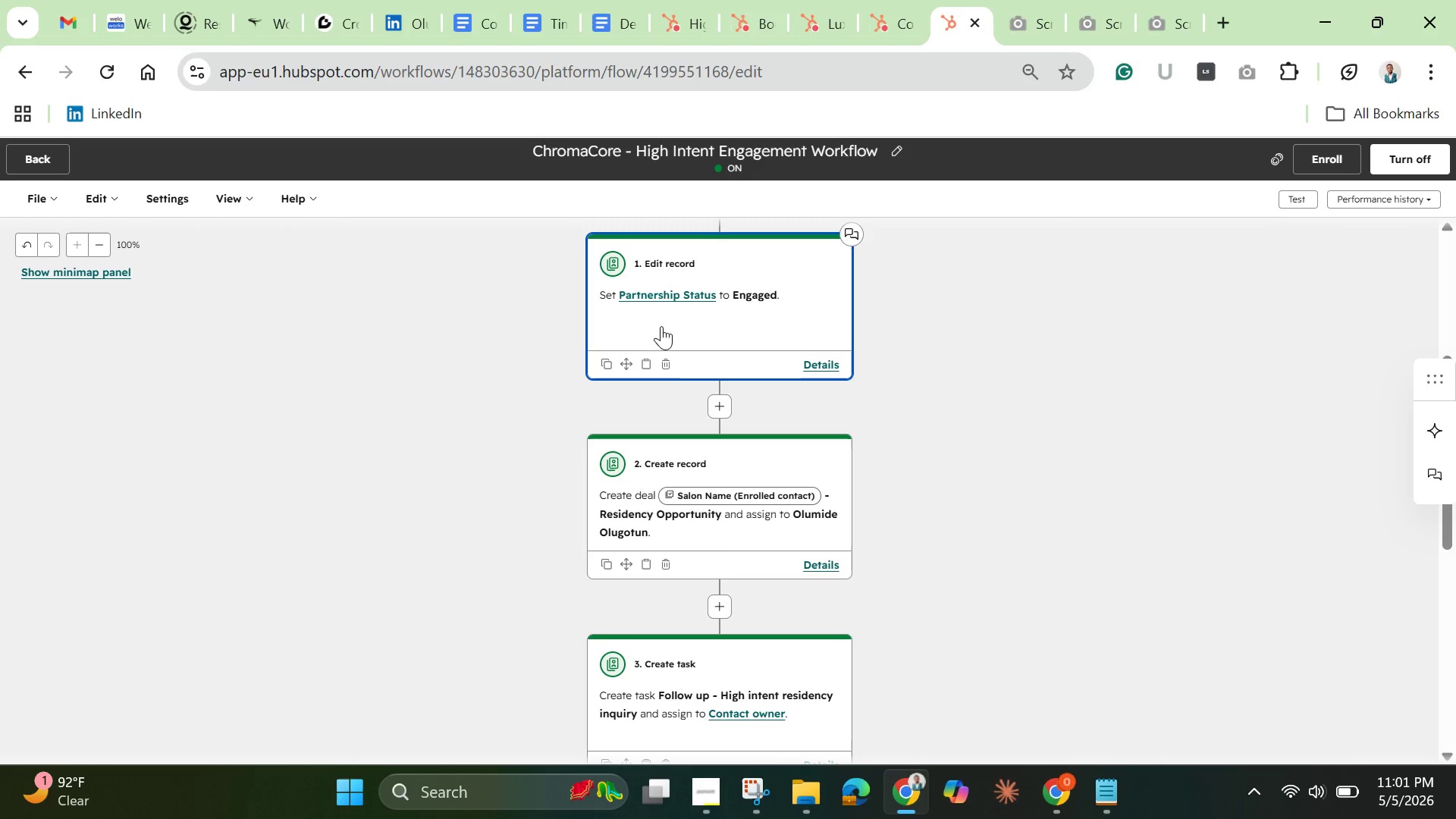 
left_click_drag(start_coordinate=[1447, 529], to_coordinate=[1455, 604])
 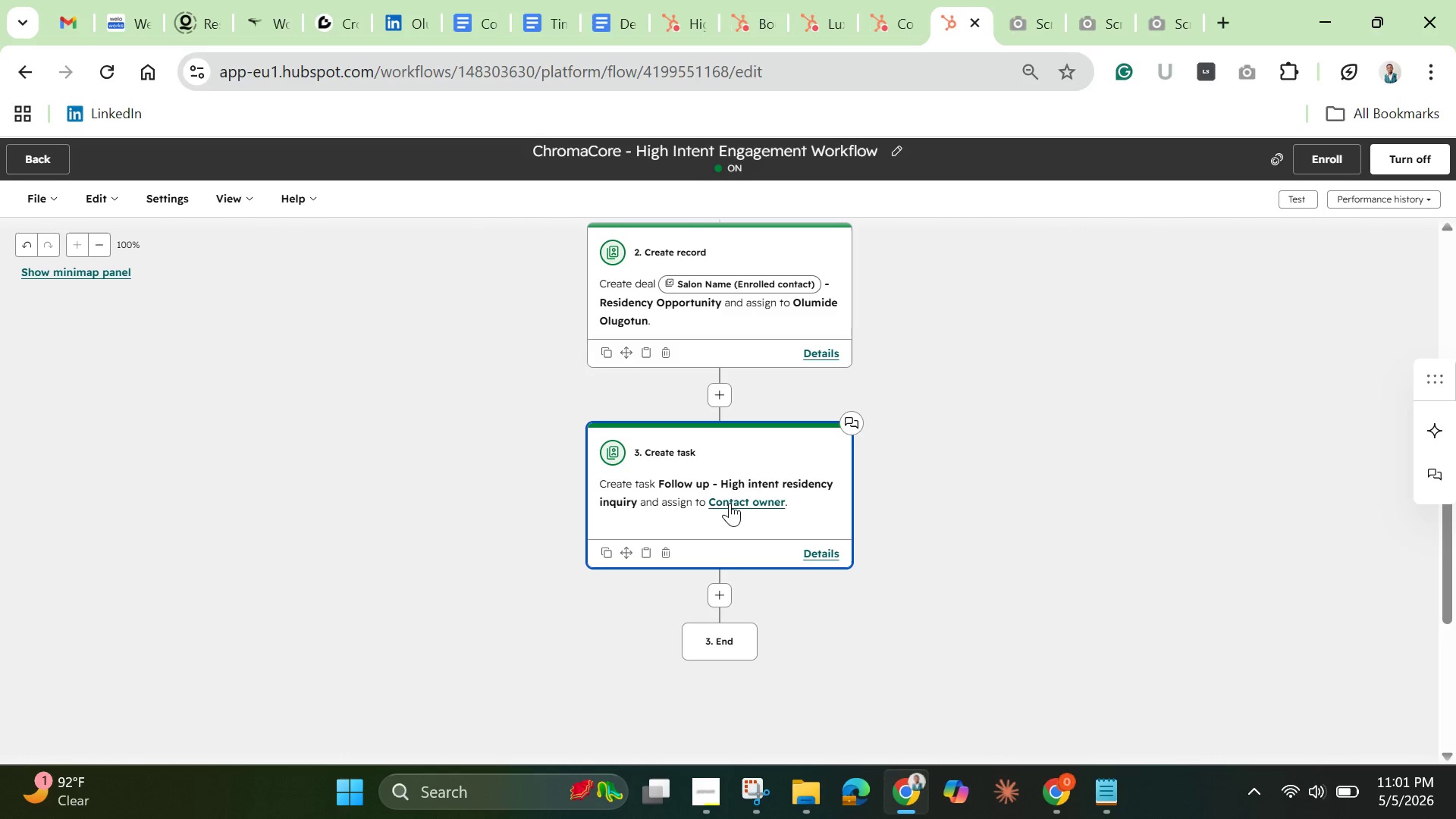 
left_click([734, 503])
 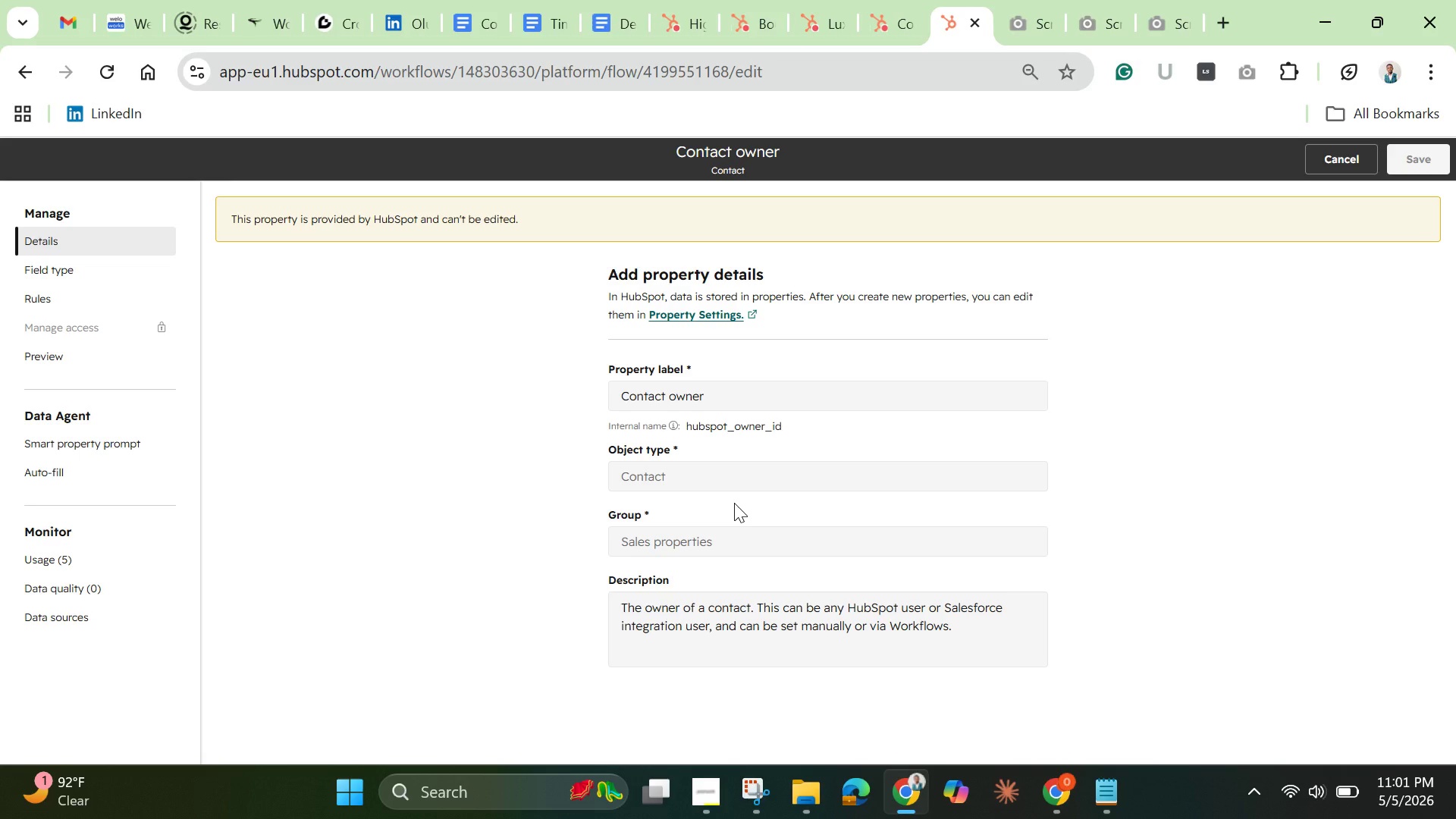 
wait(20.12)
 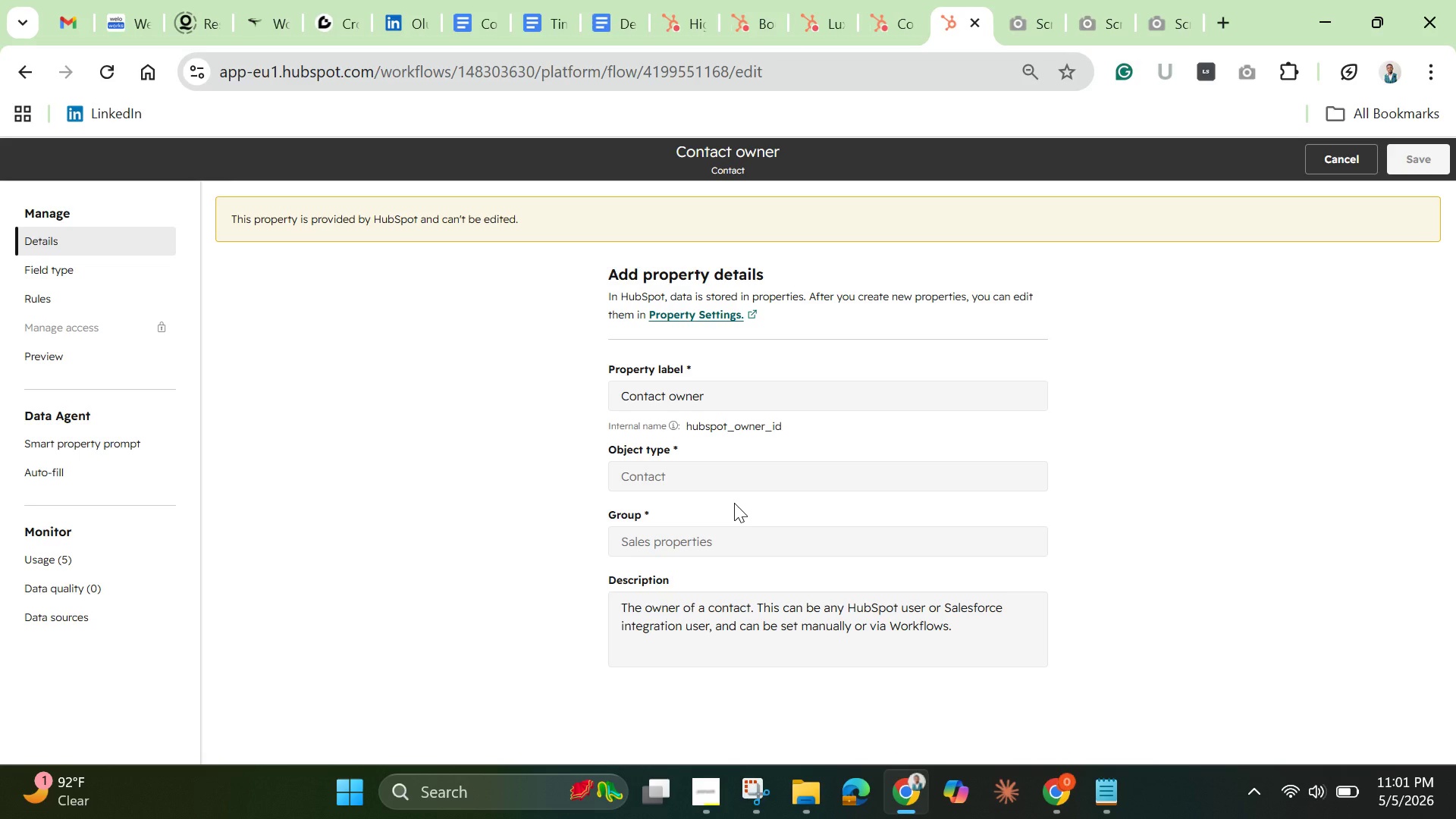 
left_click([1363, 160])
 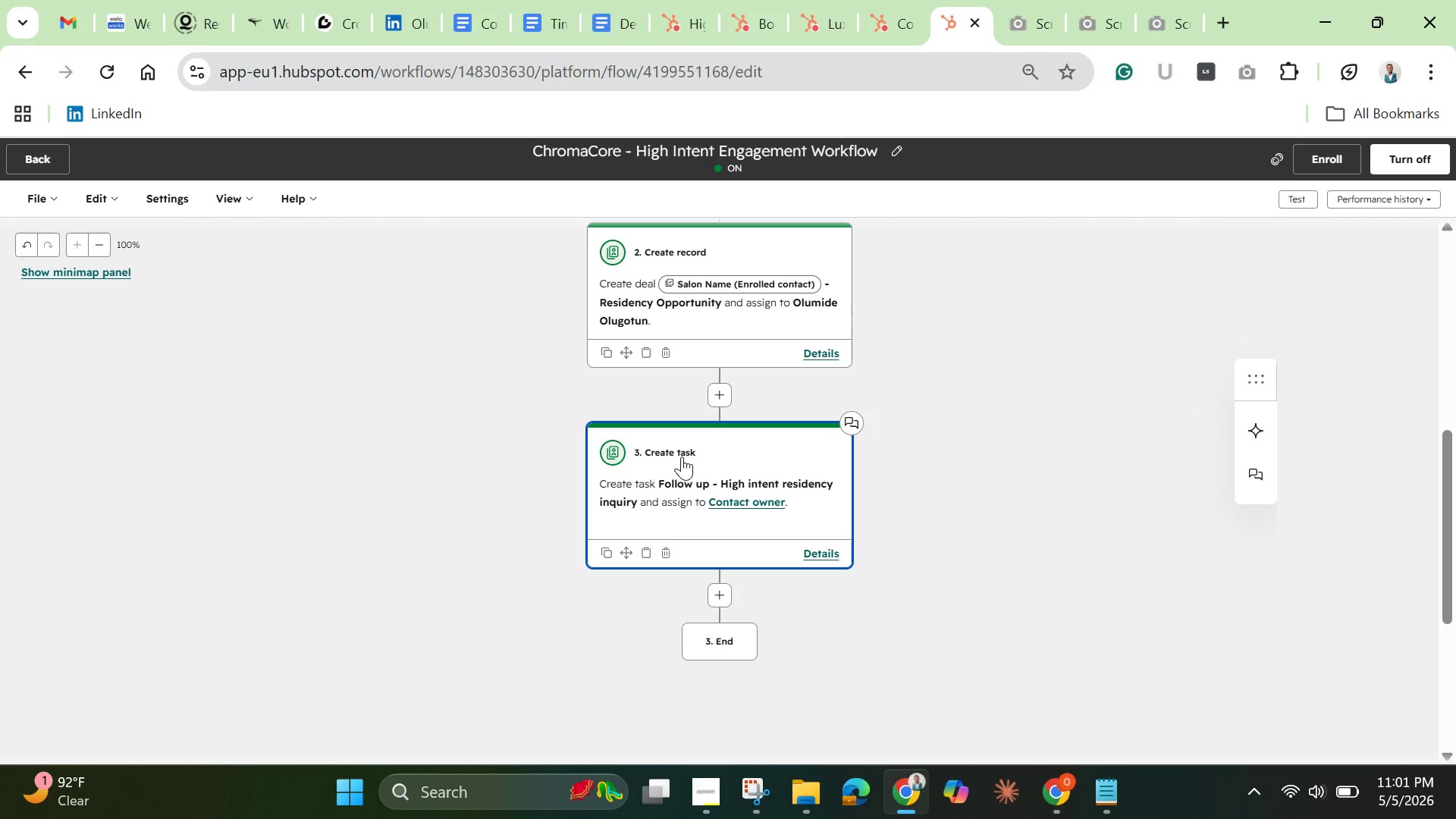 
left_click([727, 455])
 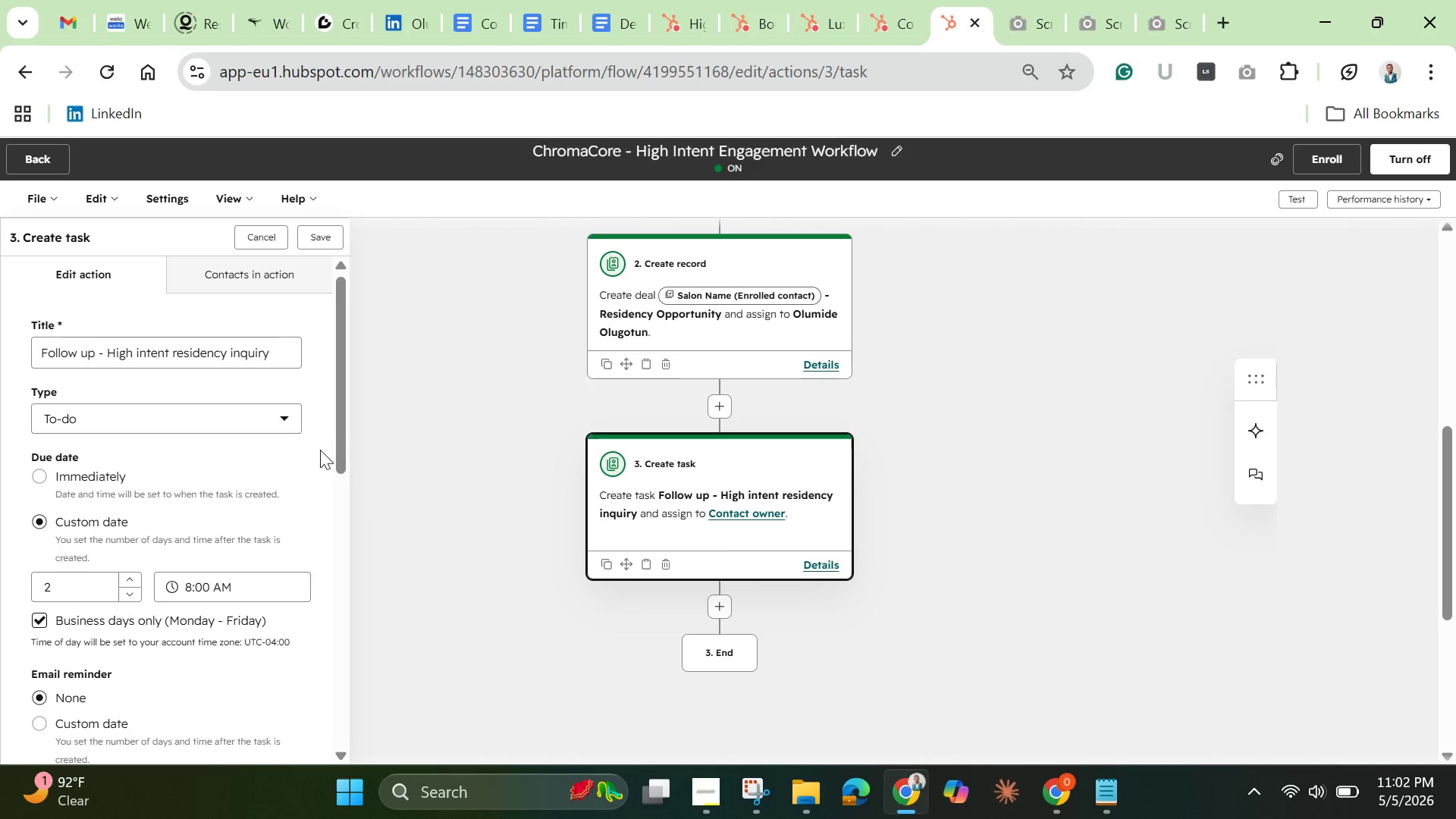 
left_click_drag(start_coordinate=[343, 441], to_coordinate=[360, 730])
 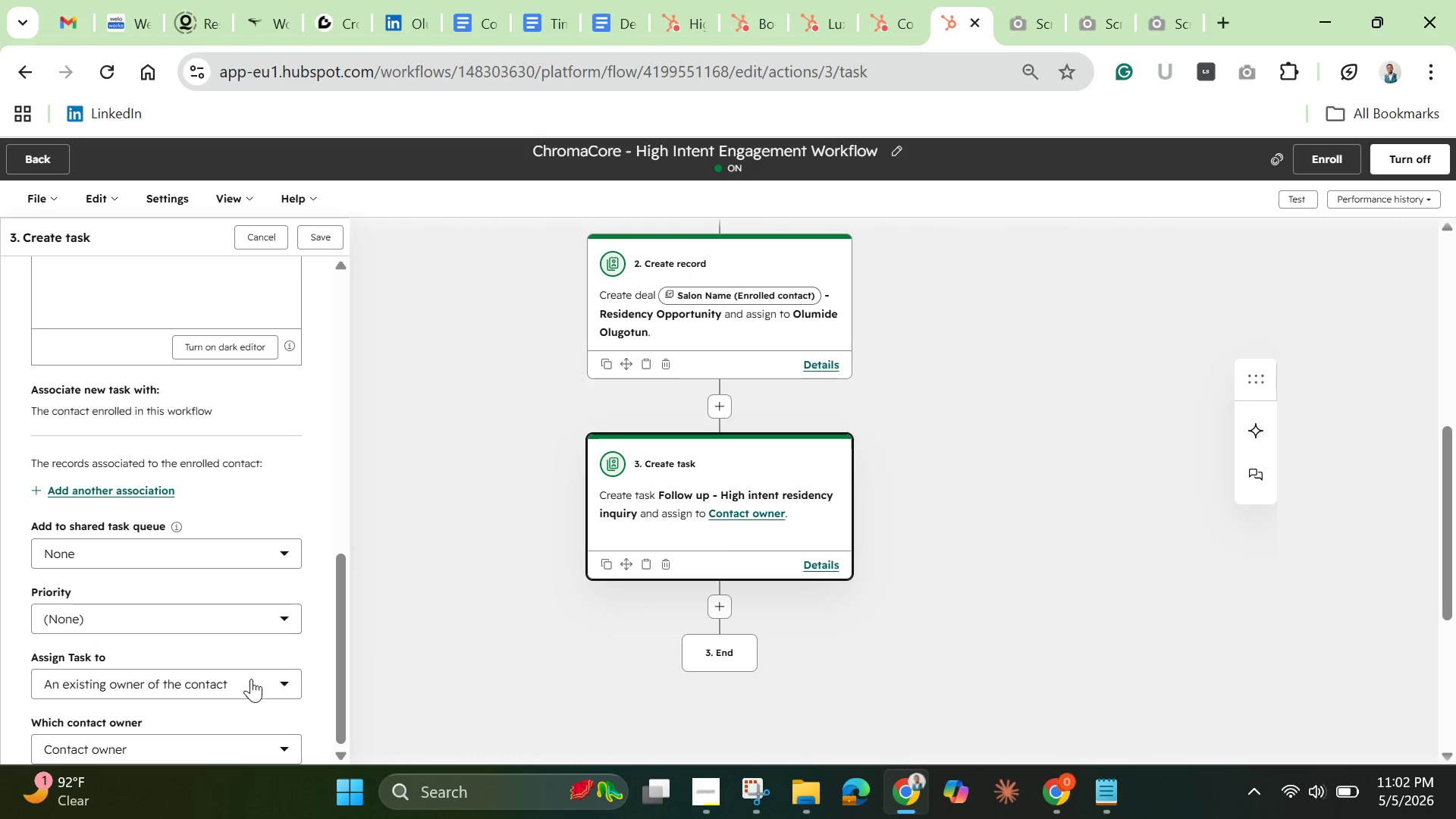 
left_click([251, 679])
 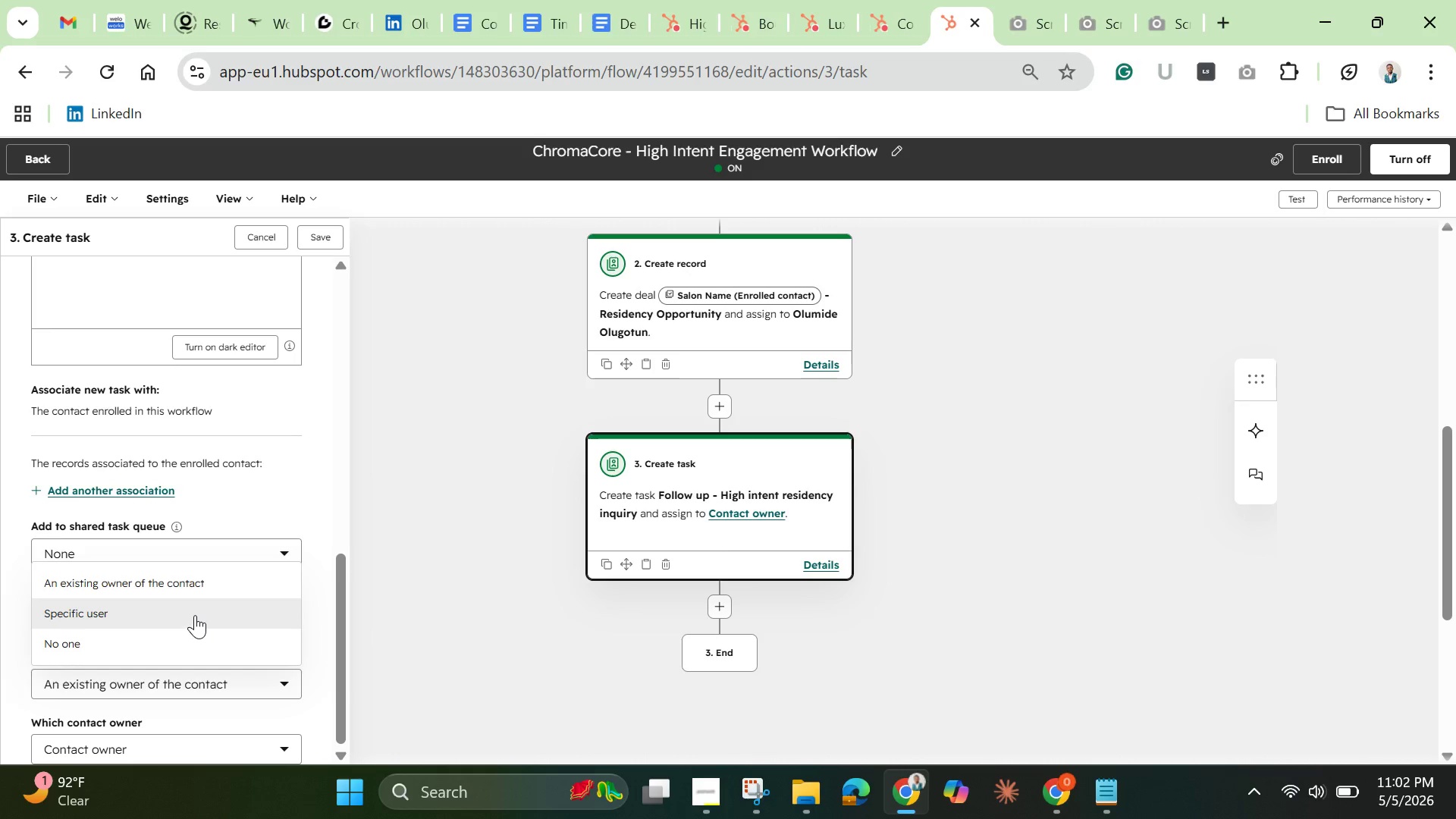 
left_click([195, 615])
 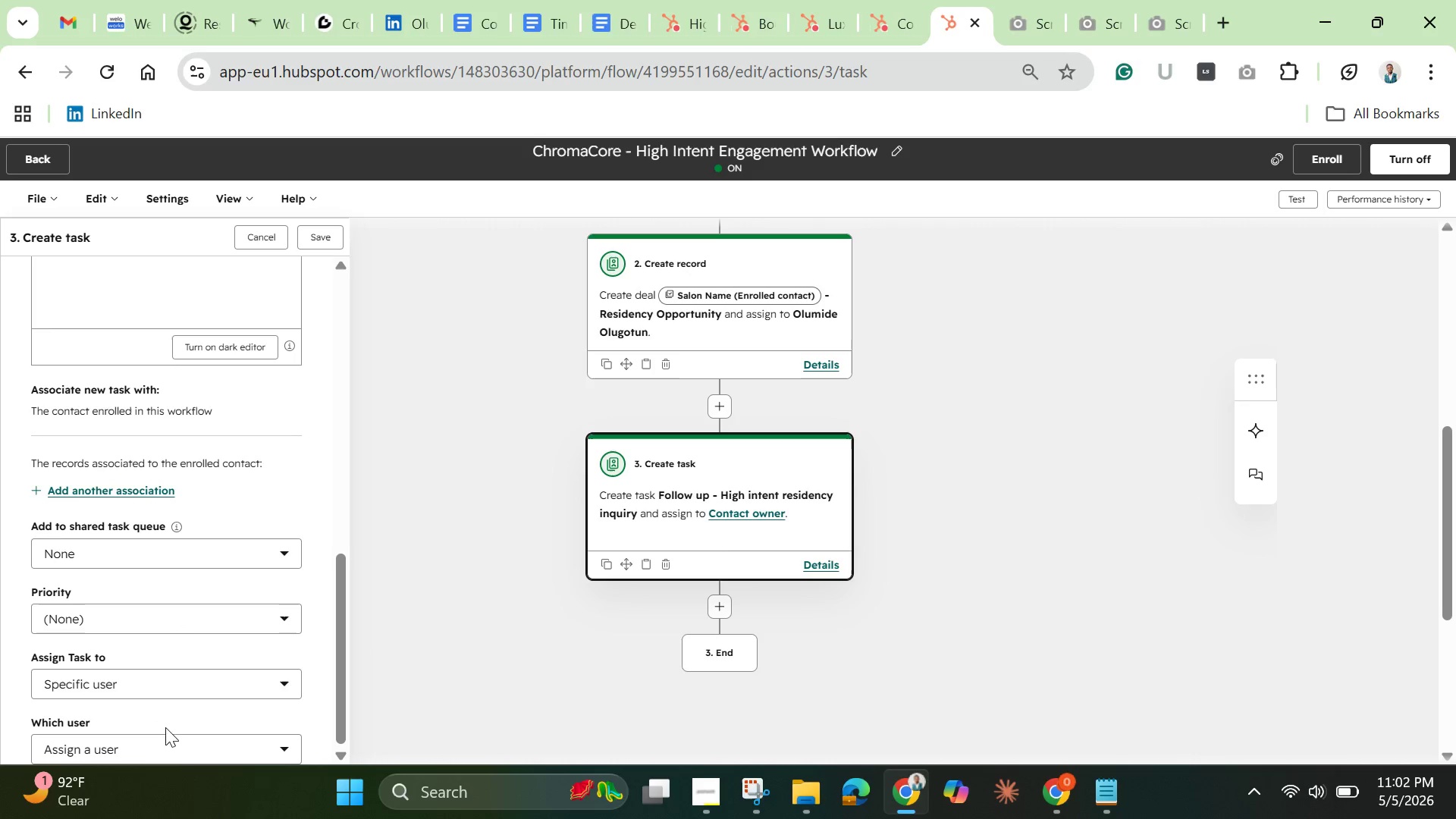 
left_click([171, 748])
 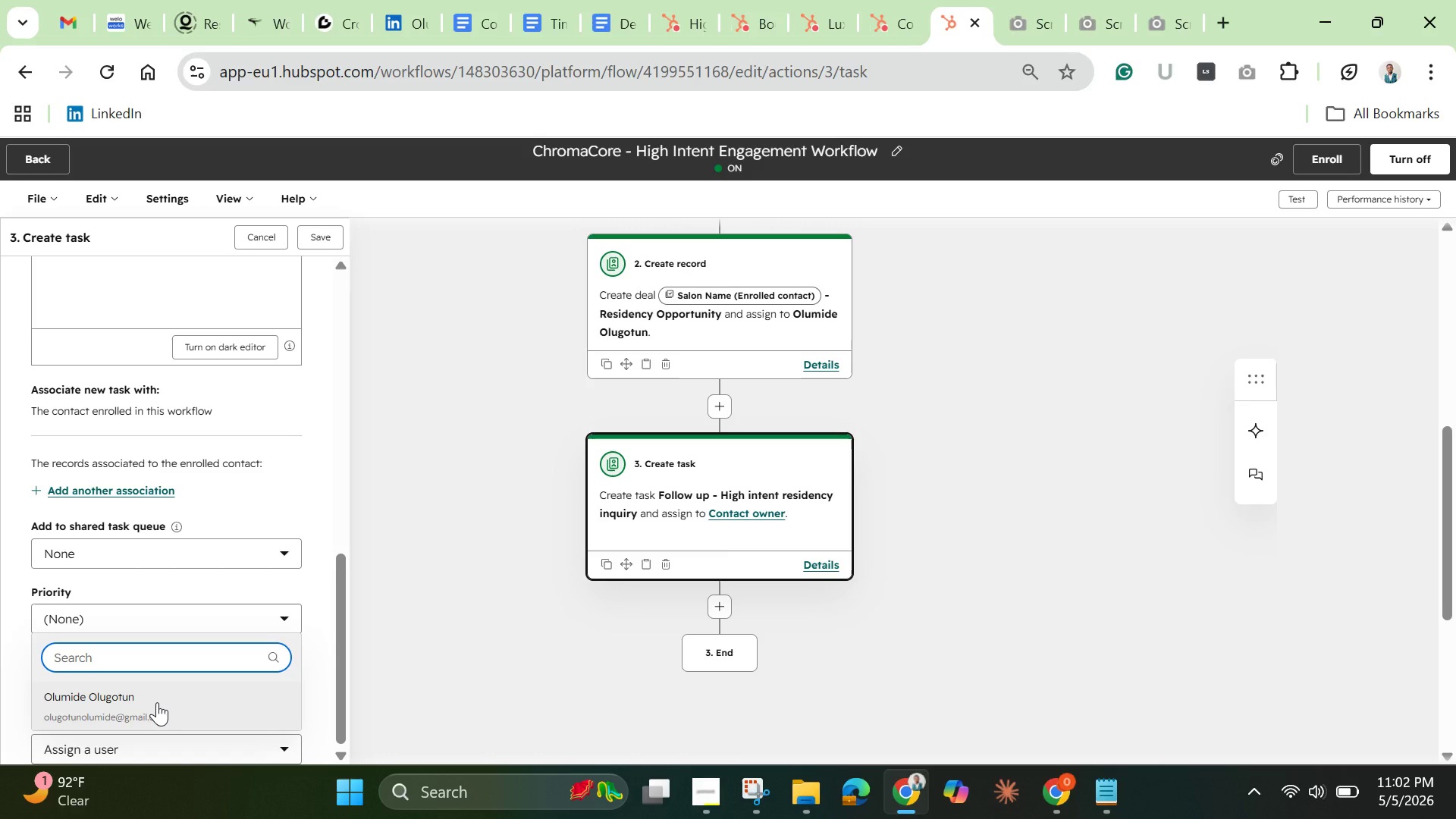 
left_click([157, 702])
 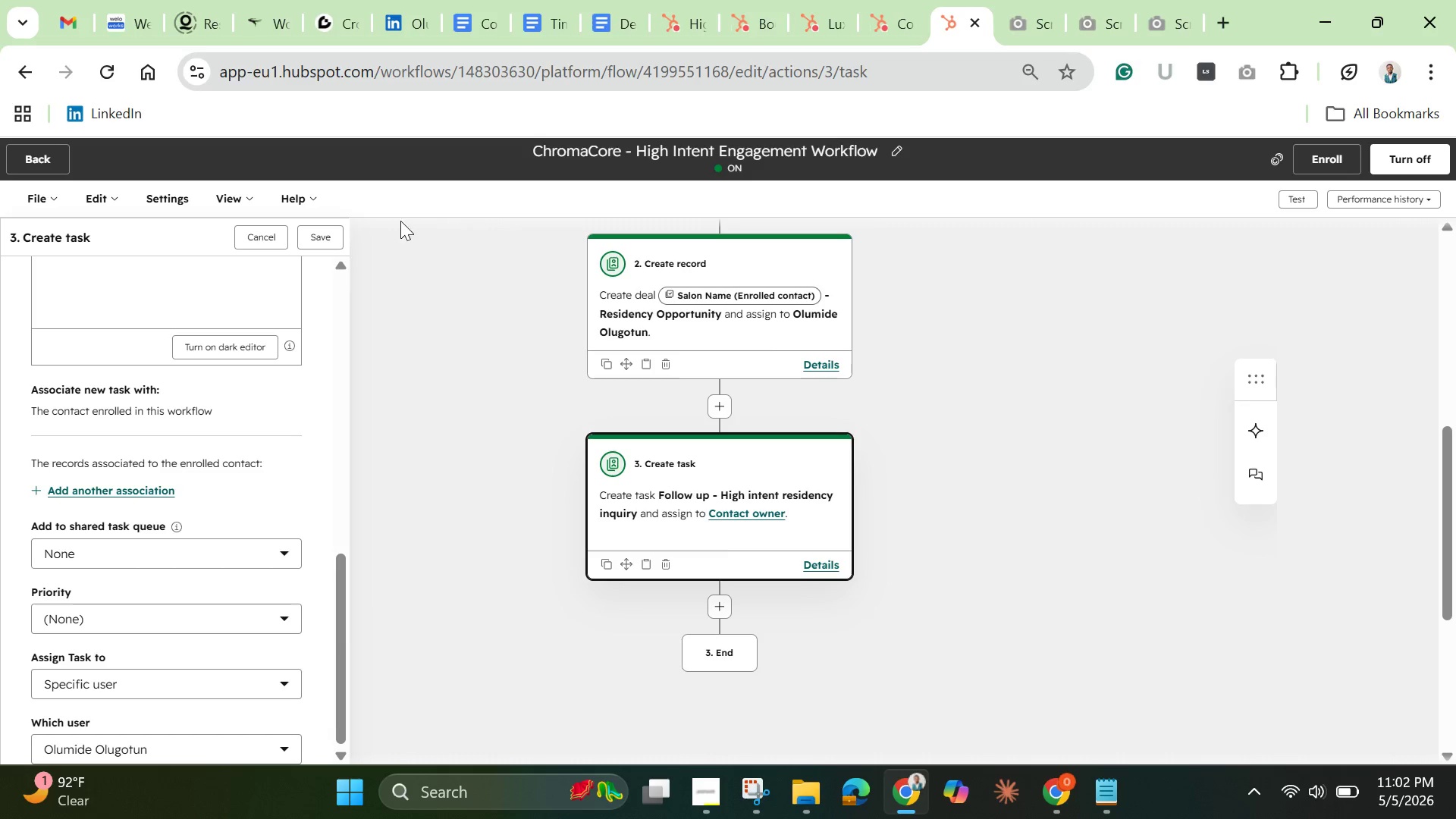 
left_click([319, 238])
 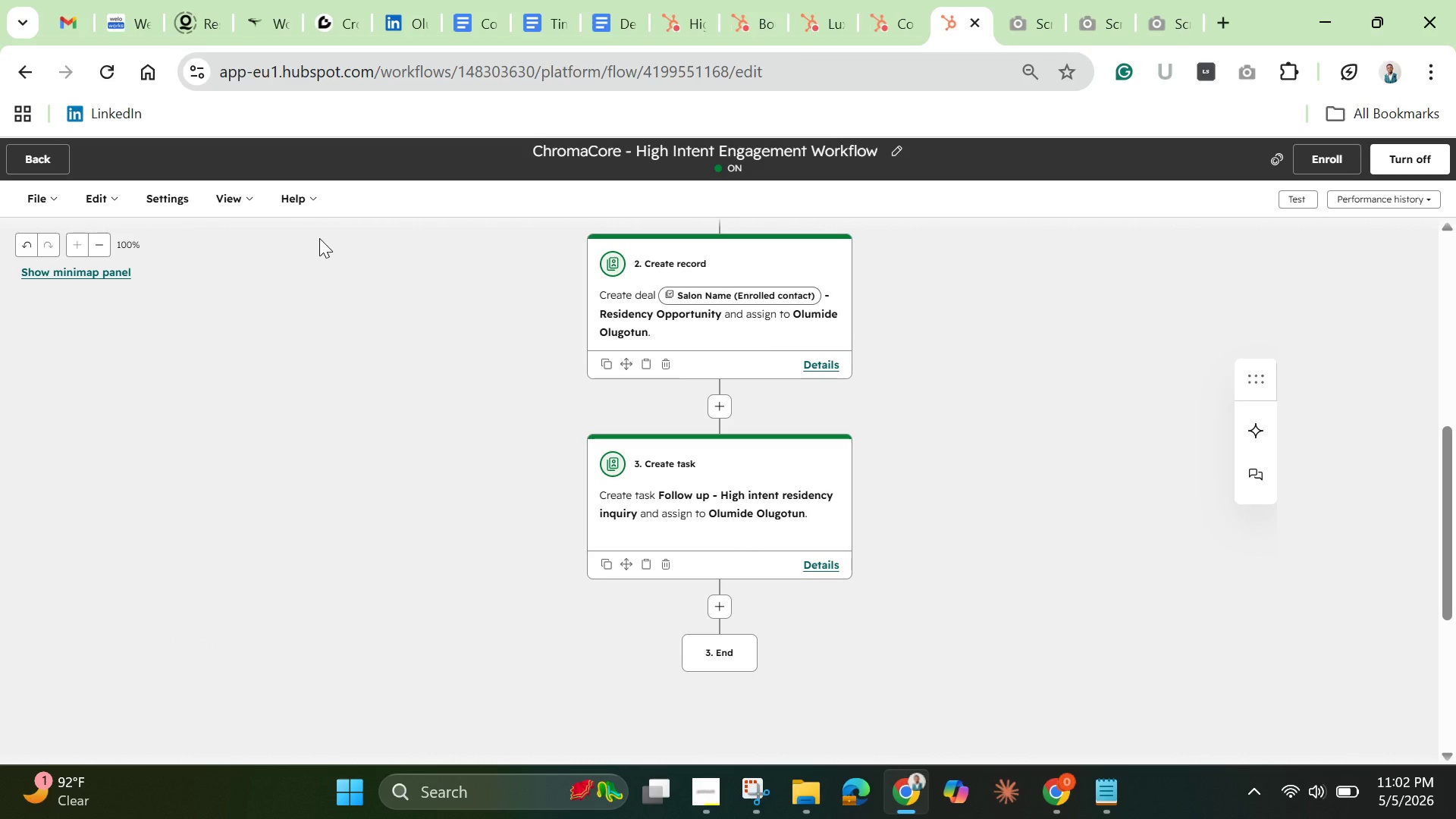 
wait(17.62)
 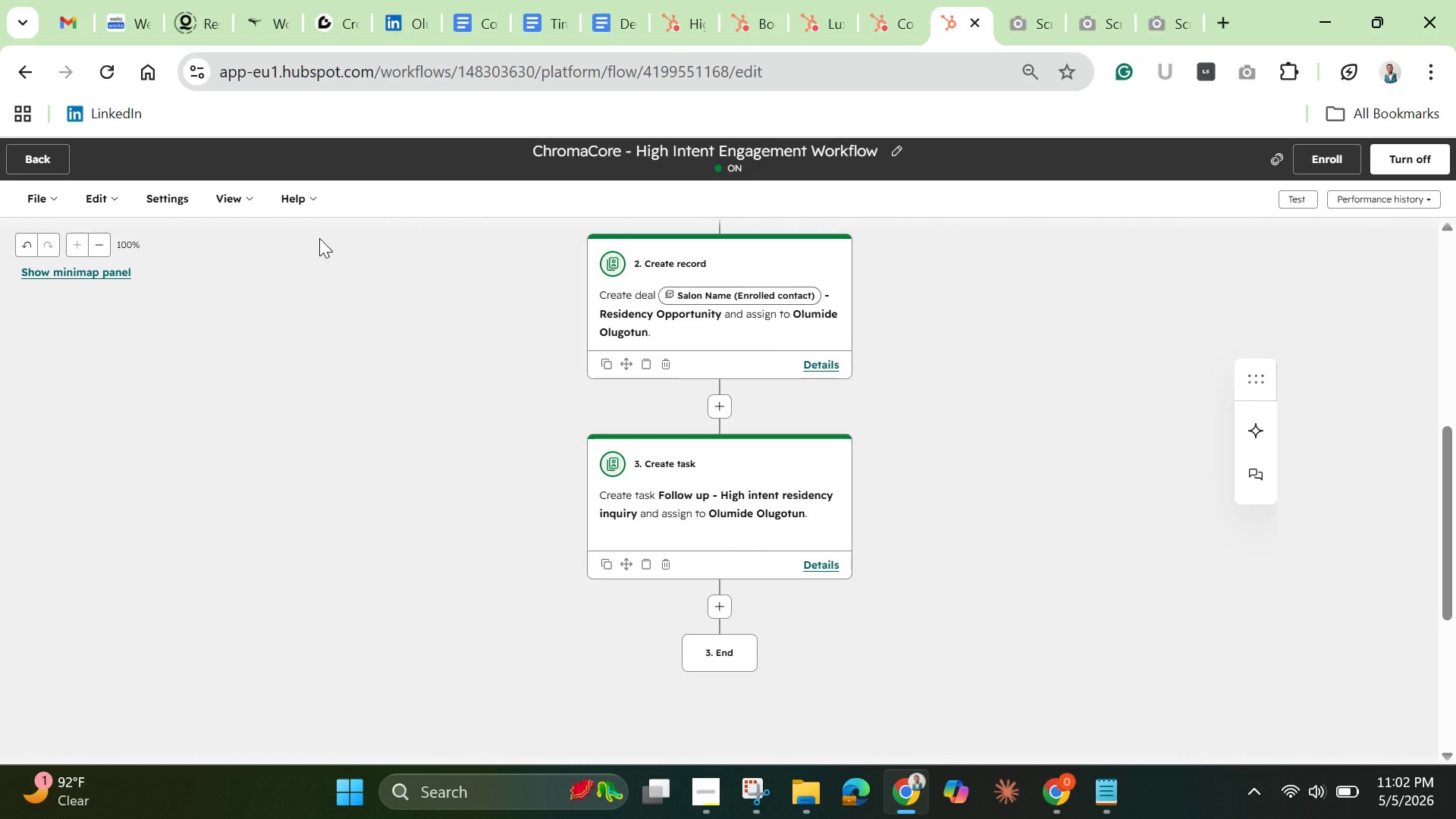 
scroll: coordinate [878, 464], scroll_direction: down, amount: 3.0
 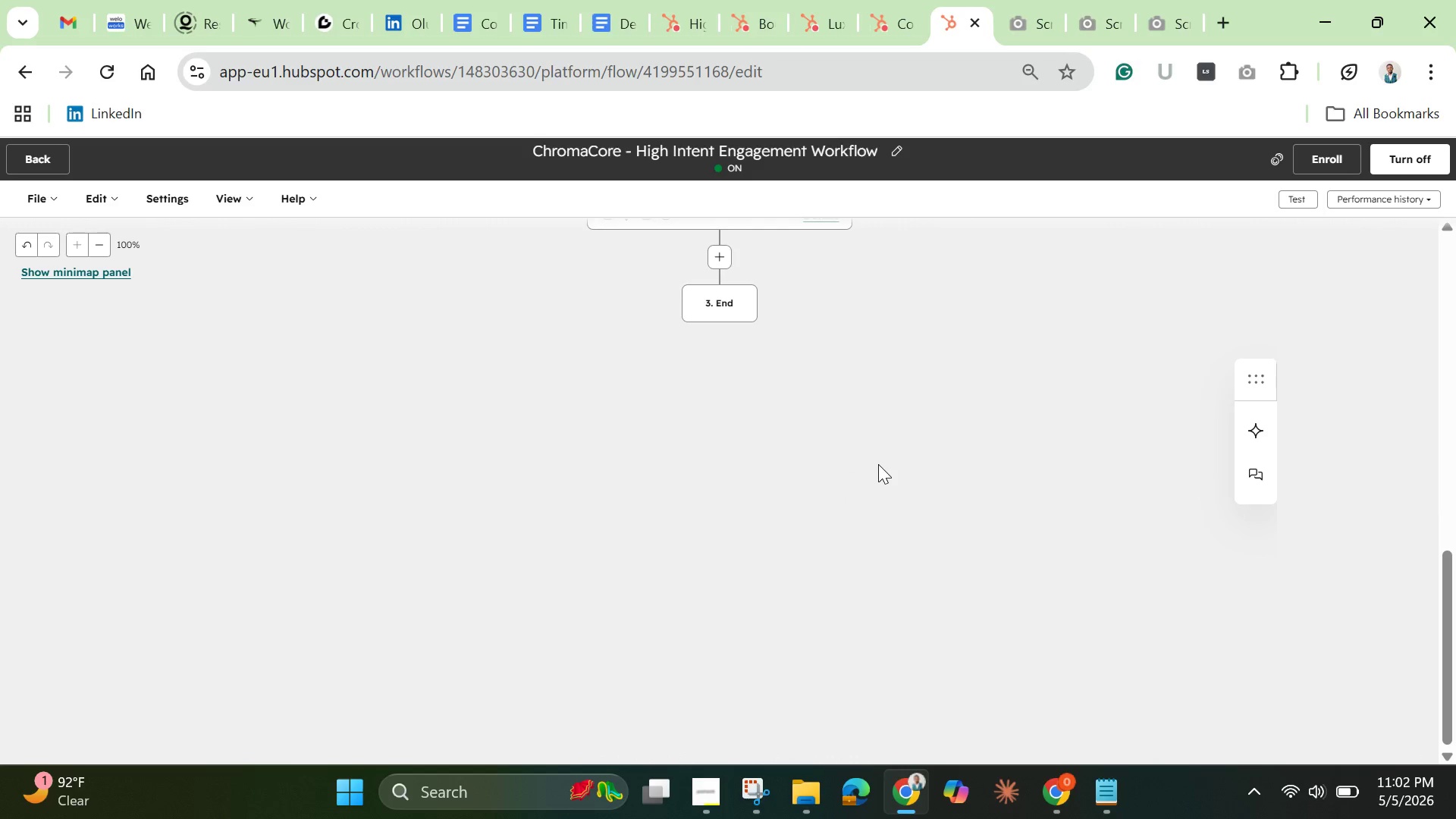 
scroll: coordinate [878, 464], scroll_direction: up, amount: 7.0
 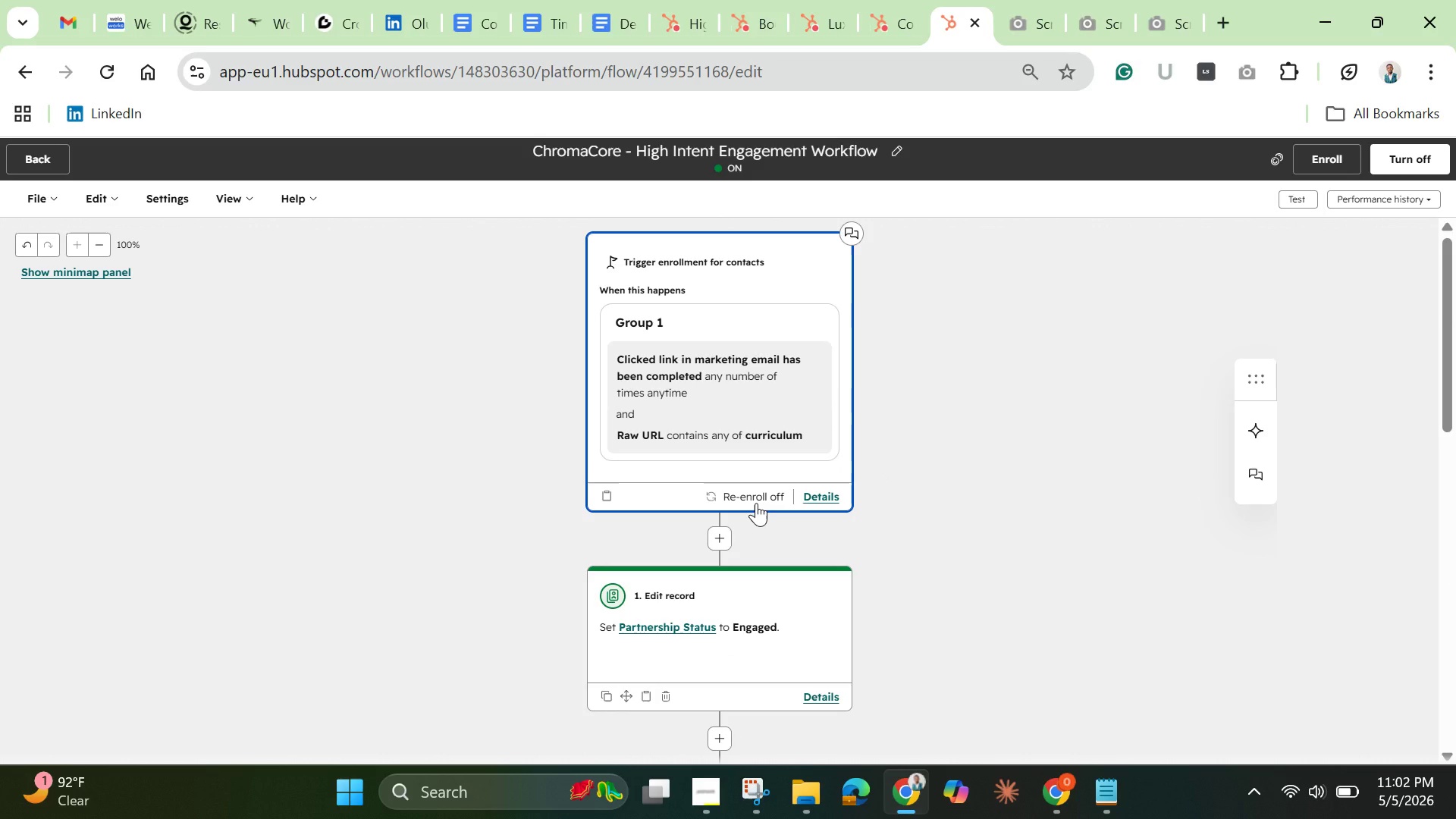 
left_click([758, 497])
 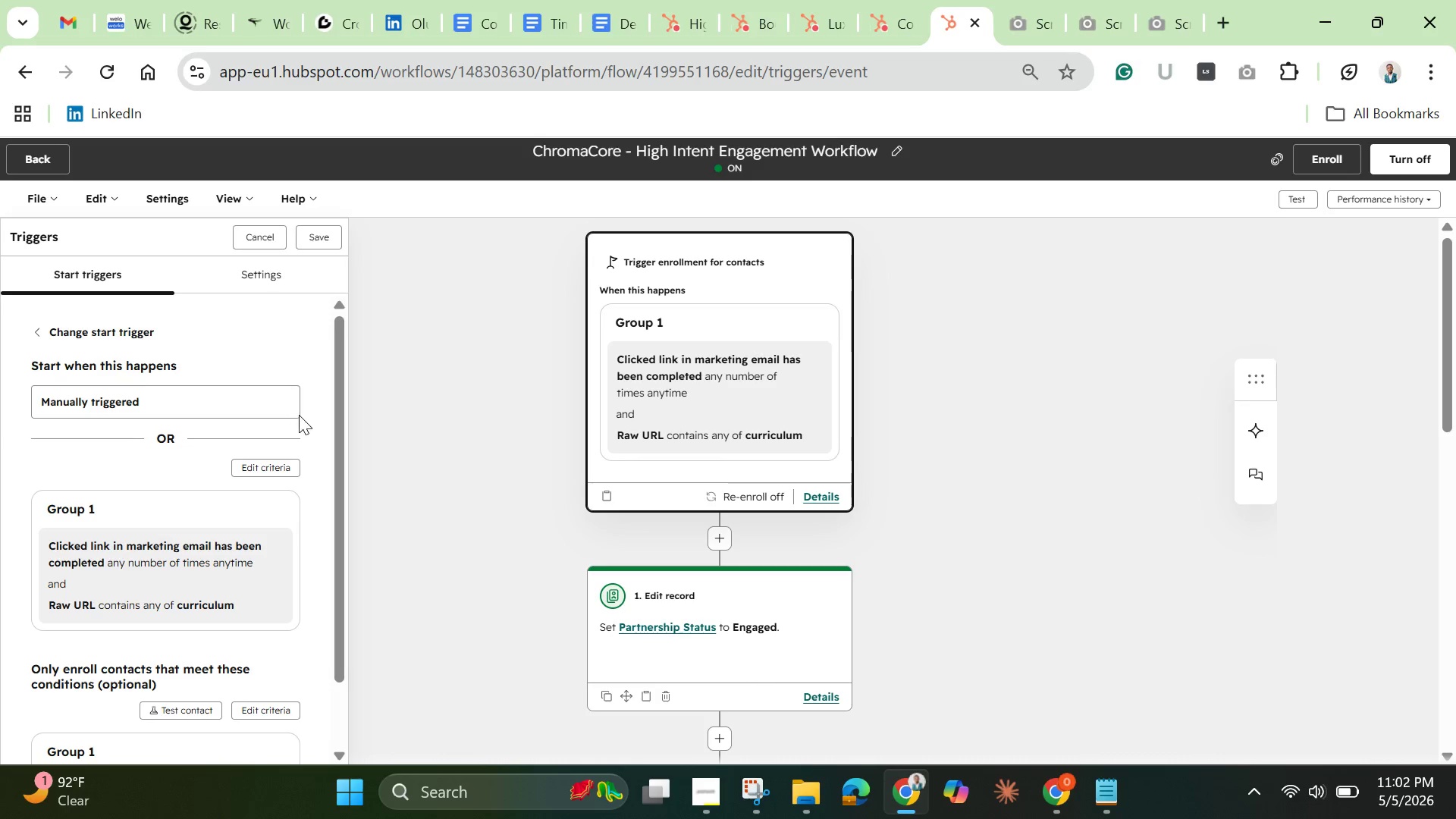 
wait(5.39)
 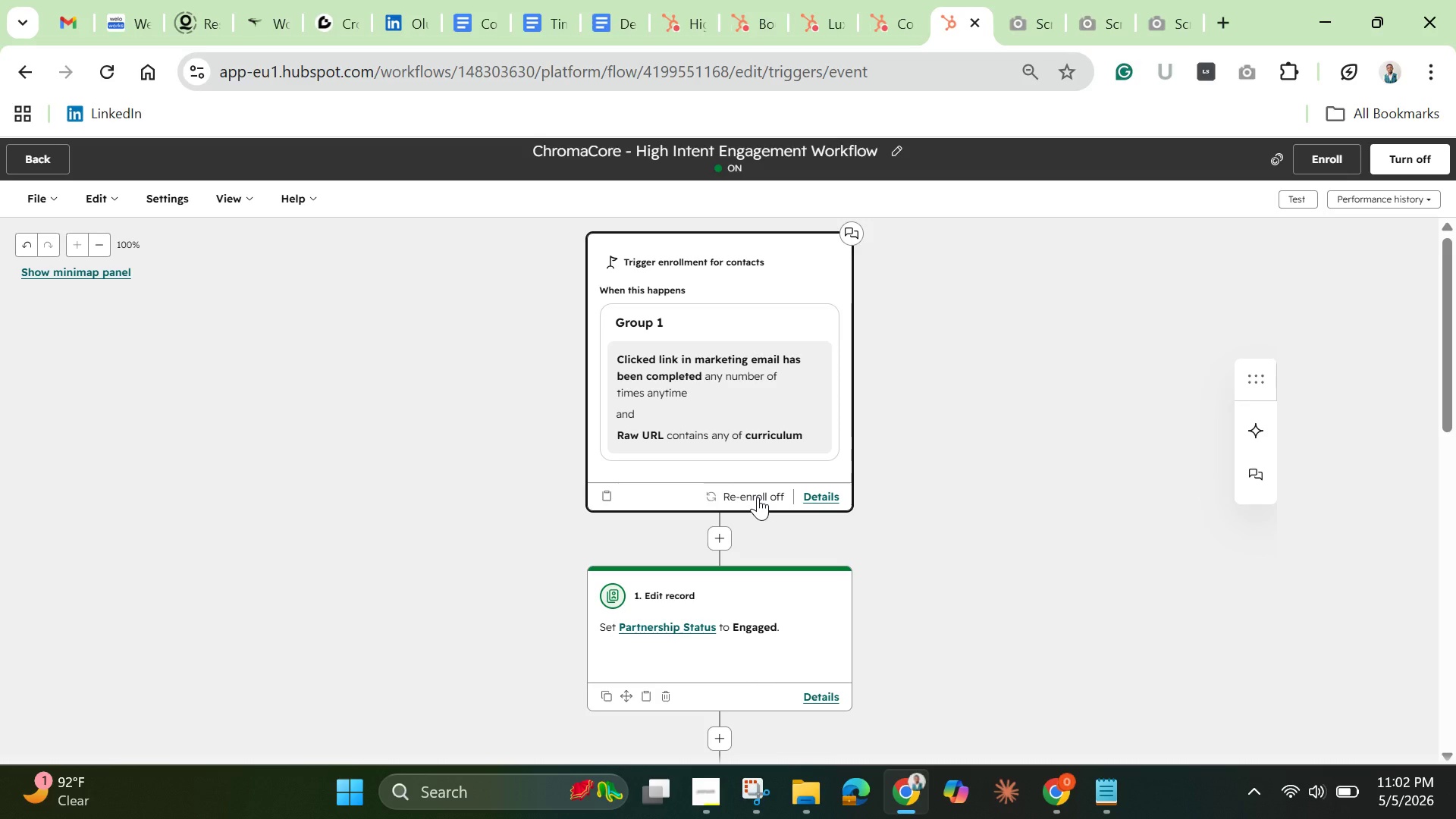 
left_click_drag(start_coordinate=[339, 431], to_coordinate=[328, 281])
 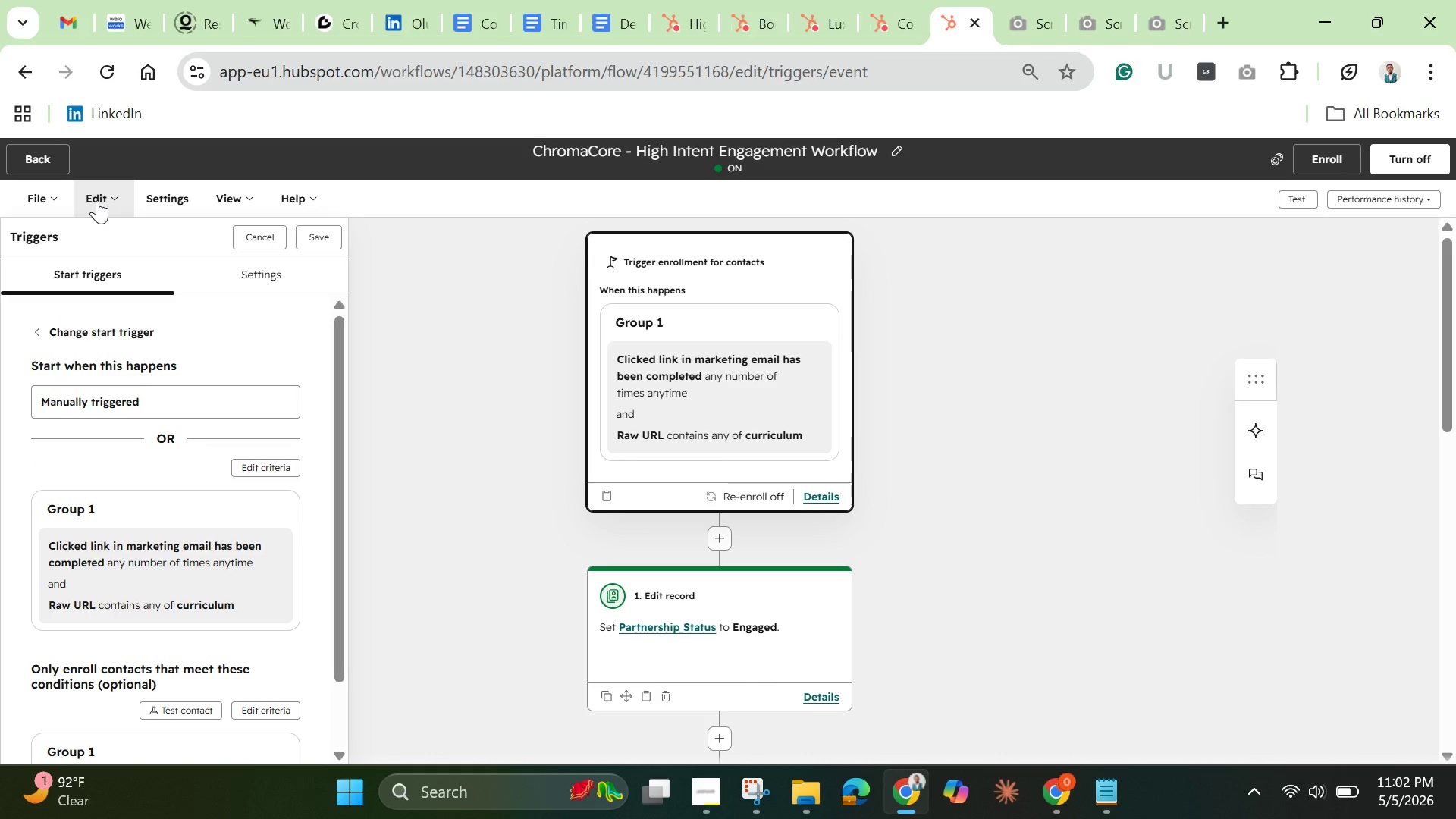 
left_click([97, 200])
 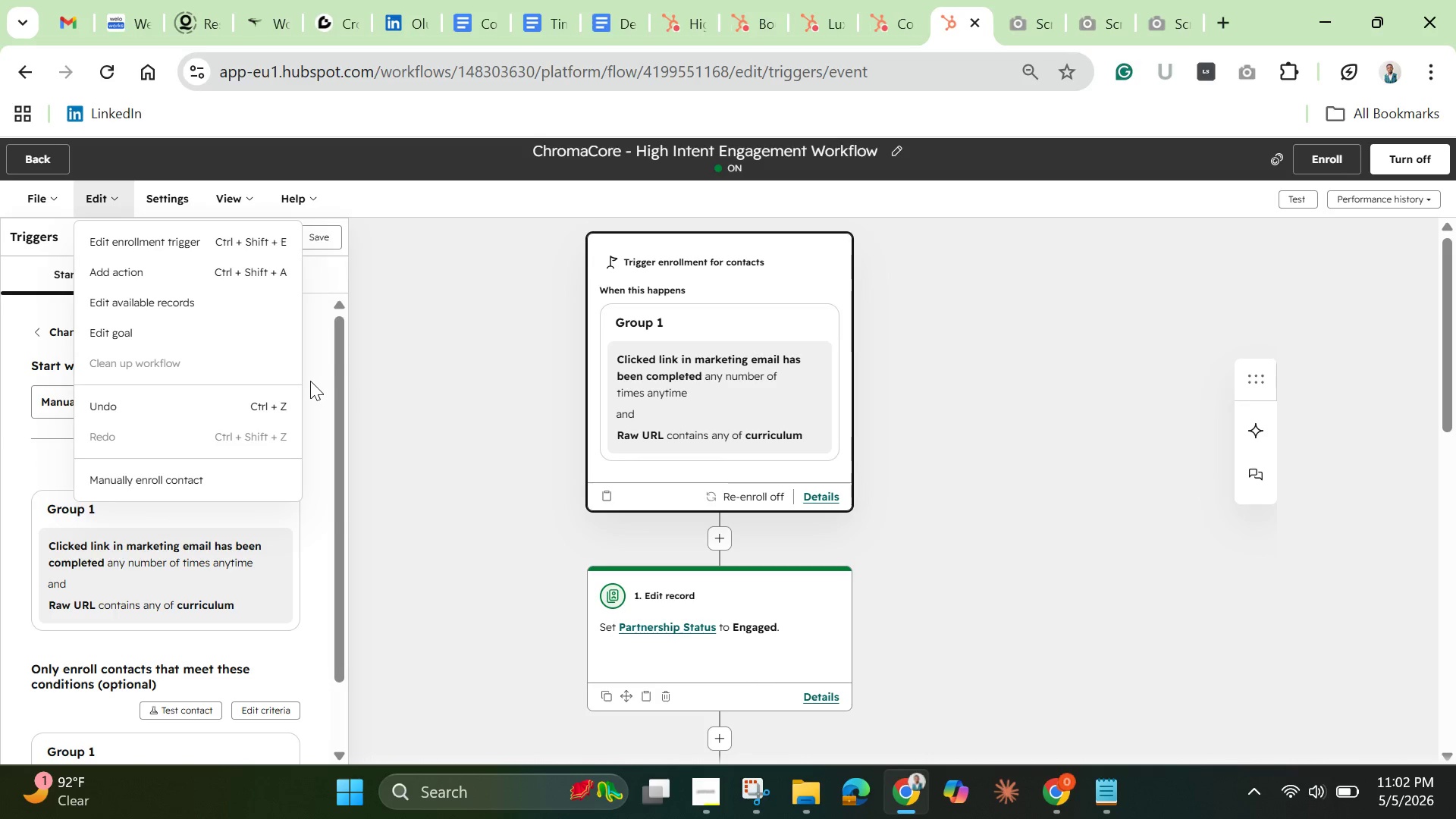 
left_click([327, 358])
 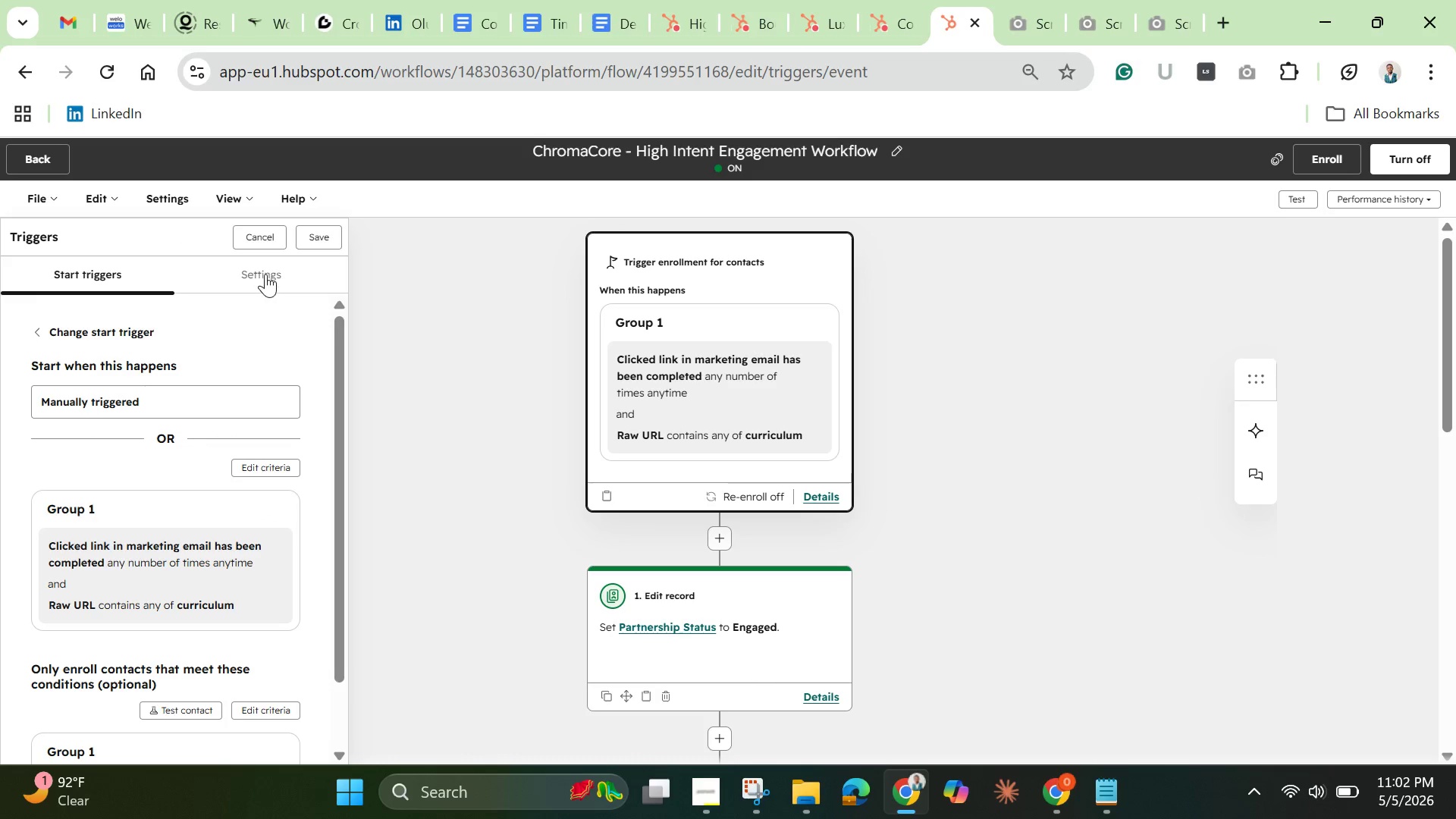 
left_click([262, 267])
 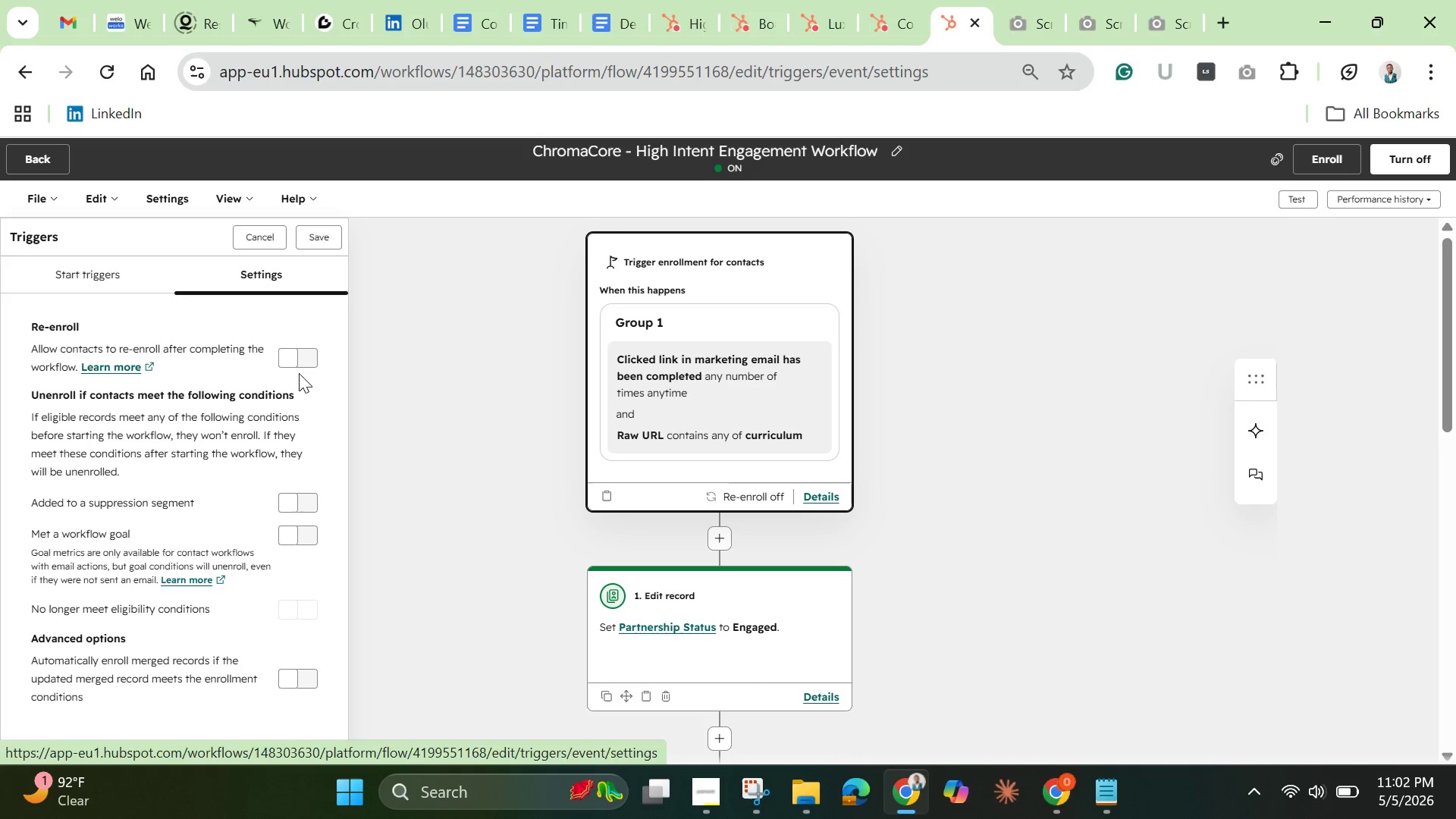 
left_click([310, 361])
 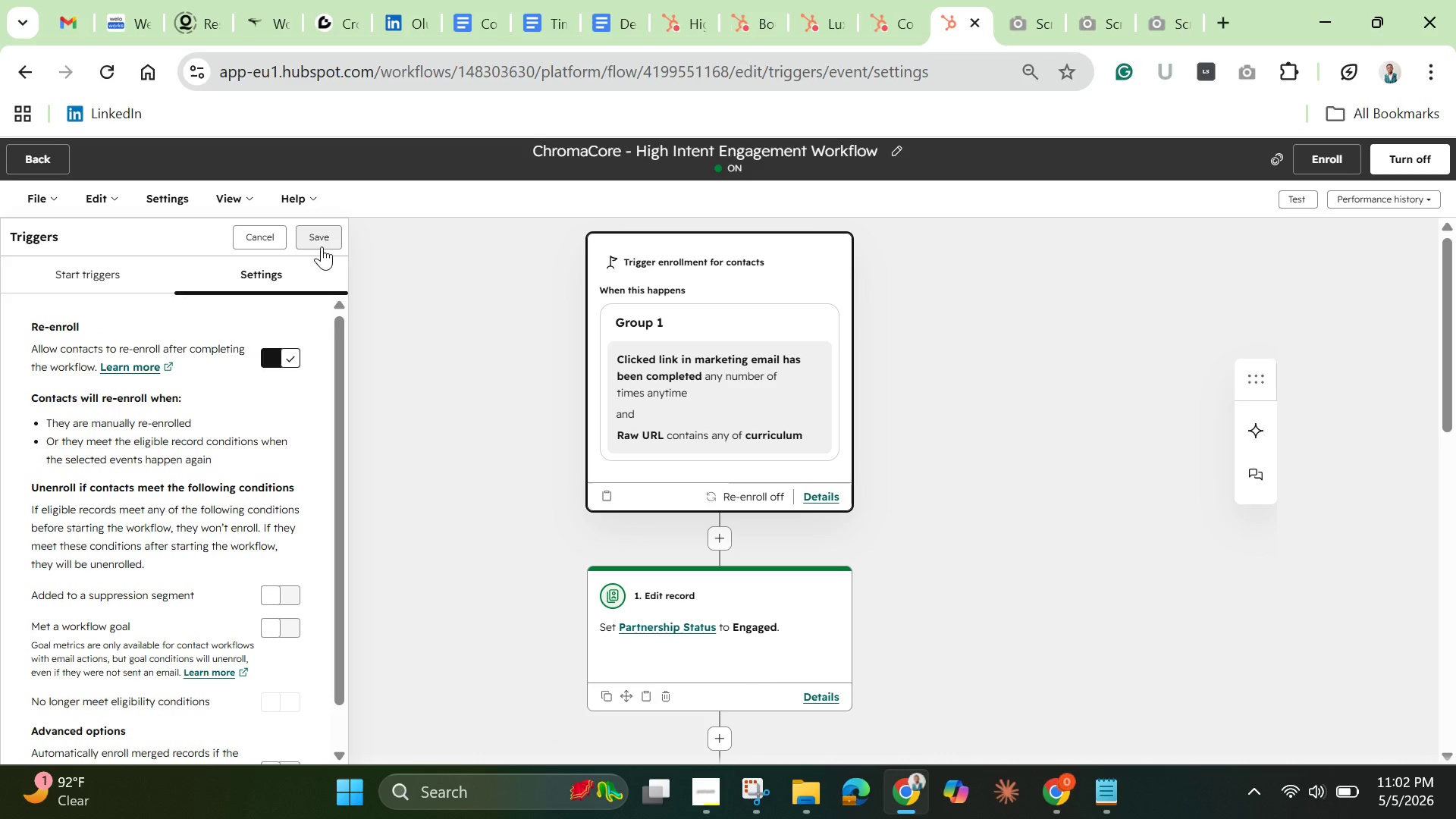 
wait(8.25)
 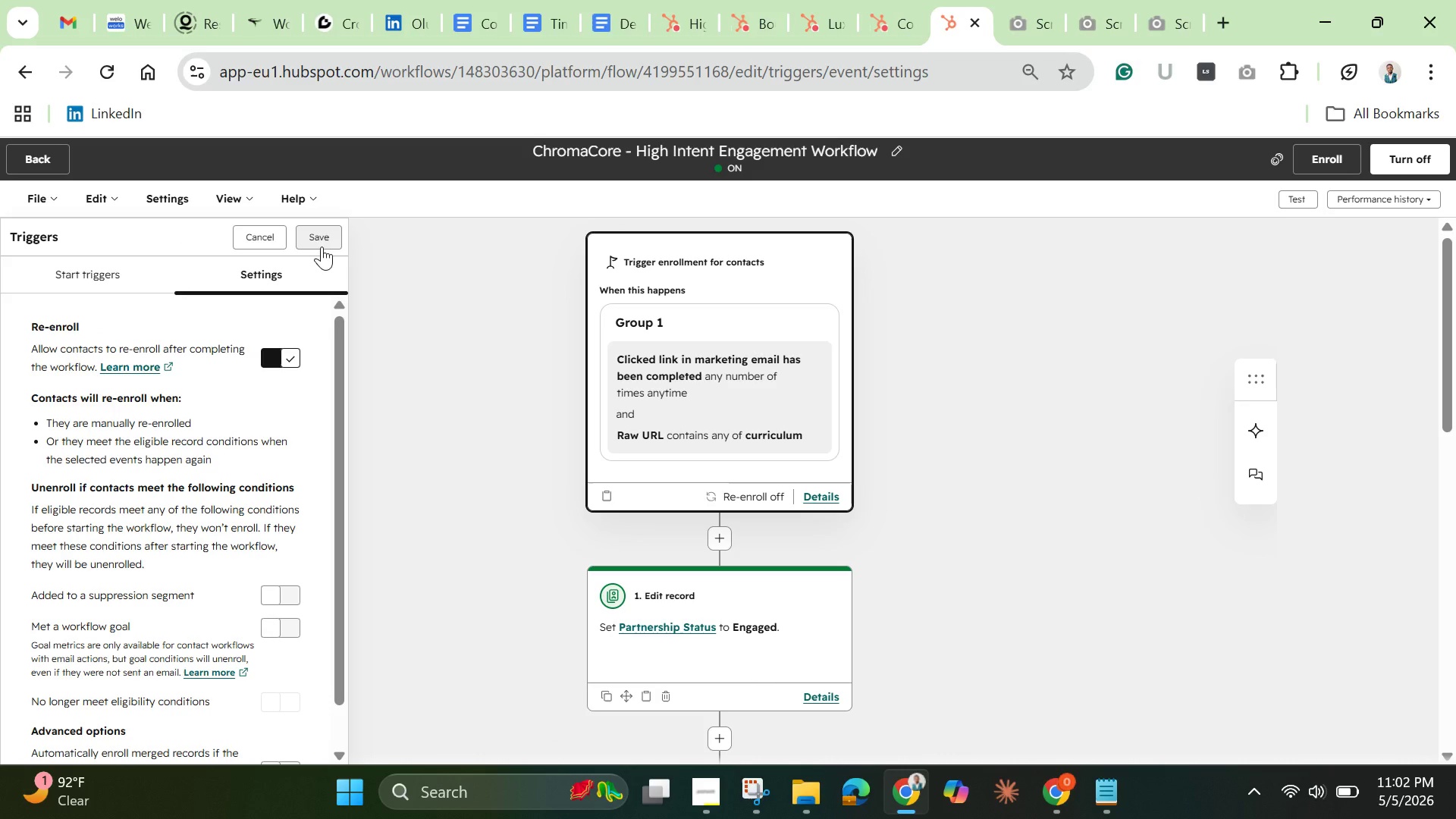 
left_click([332, 233])
 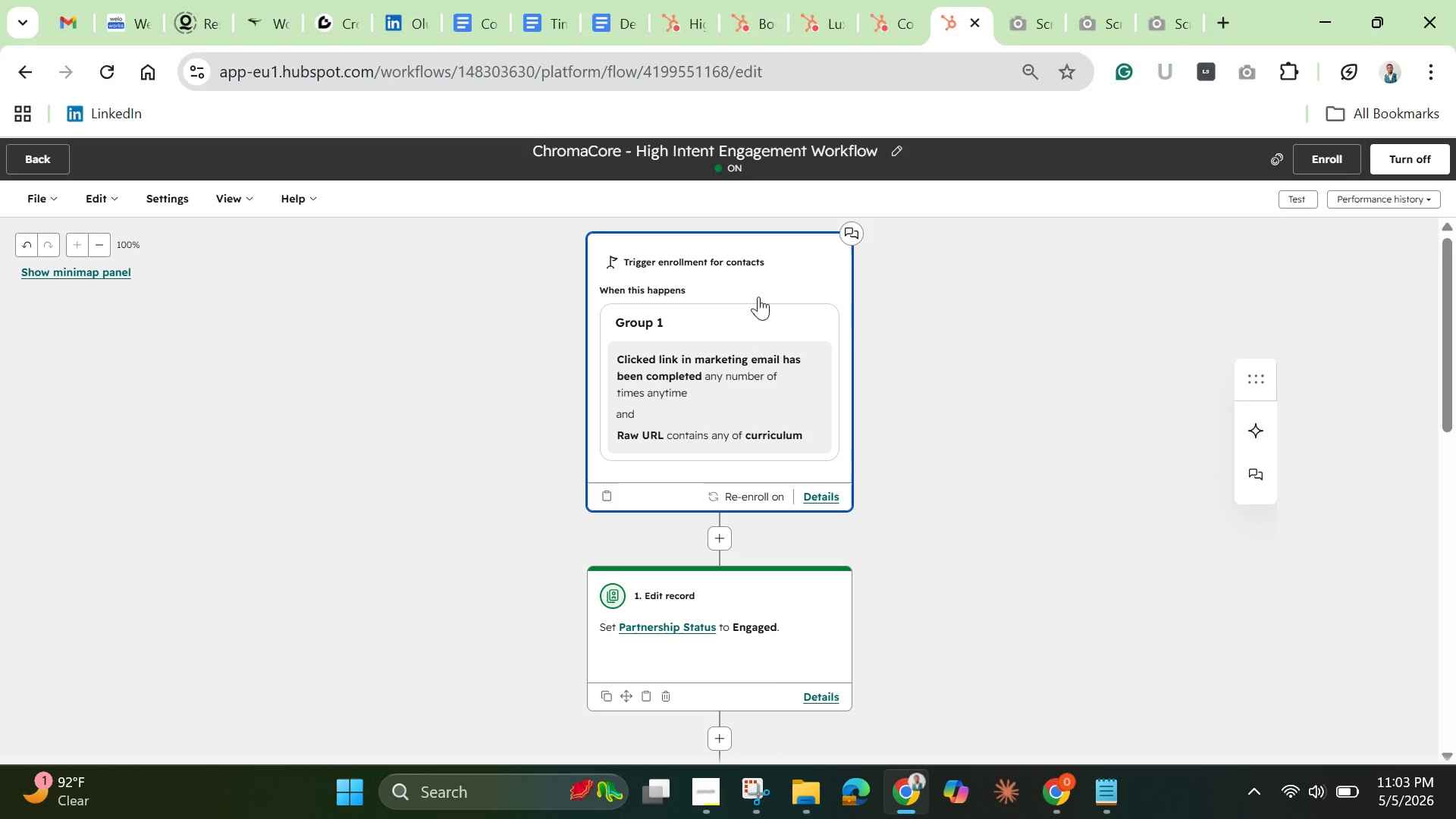 
wait(39.44)
 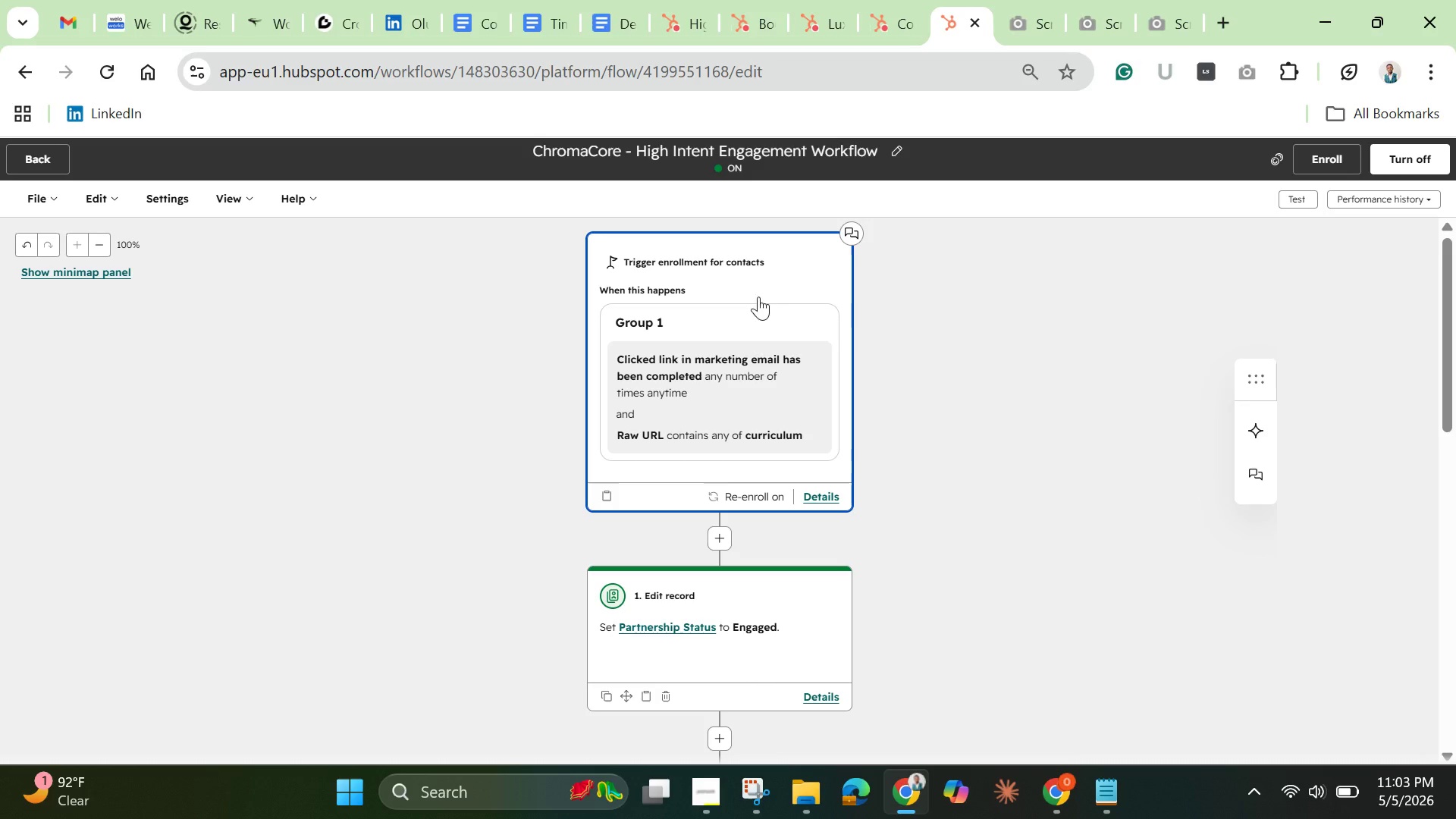 
left_click([53, 154])
 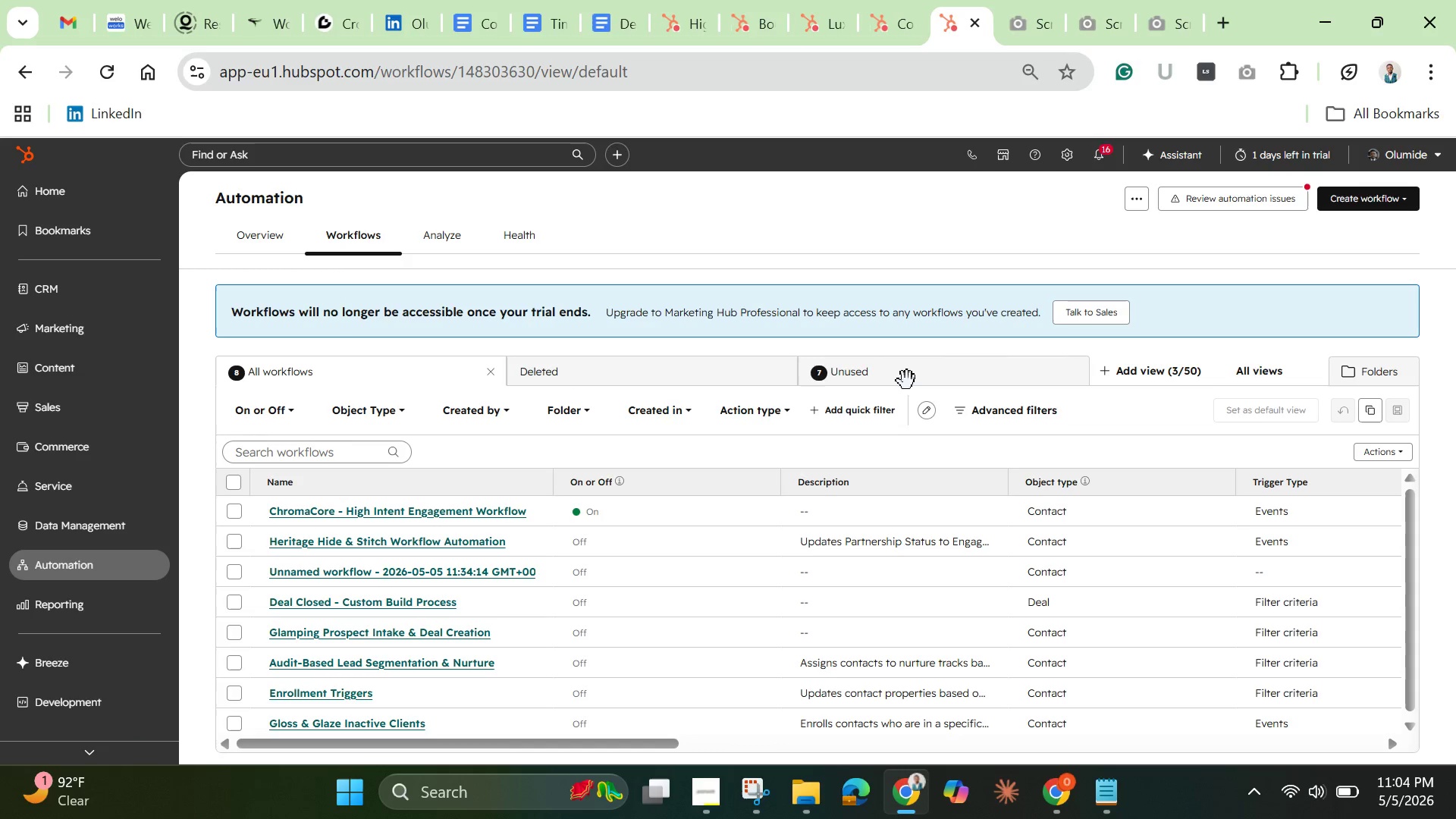 
wait(29.61)
 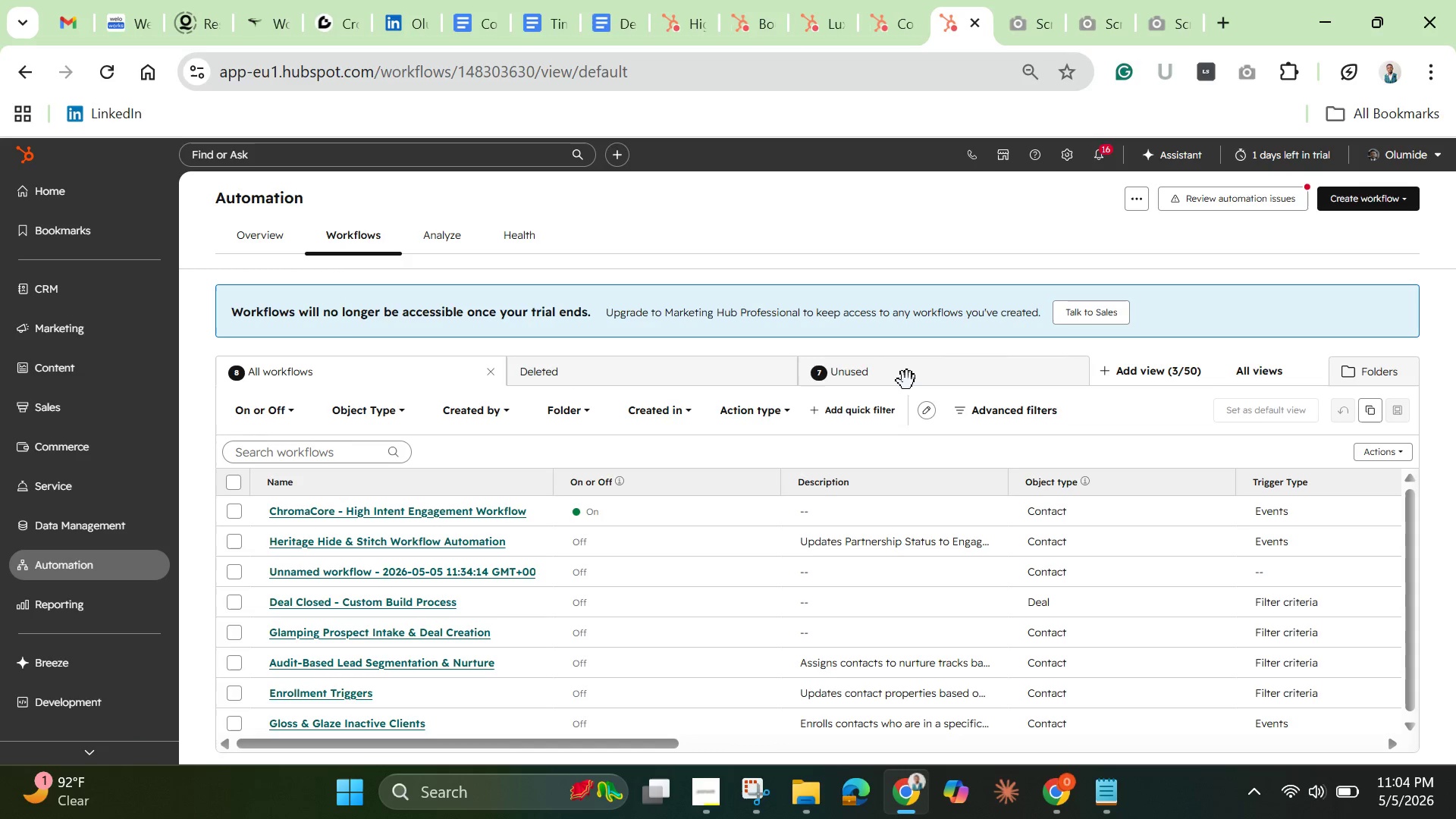 
left_click([1063, 152])
 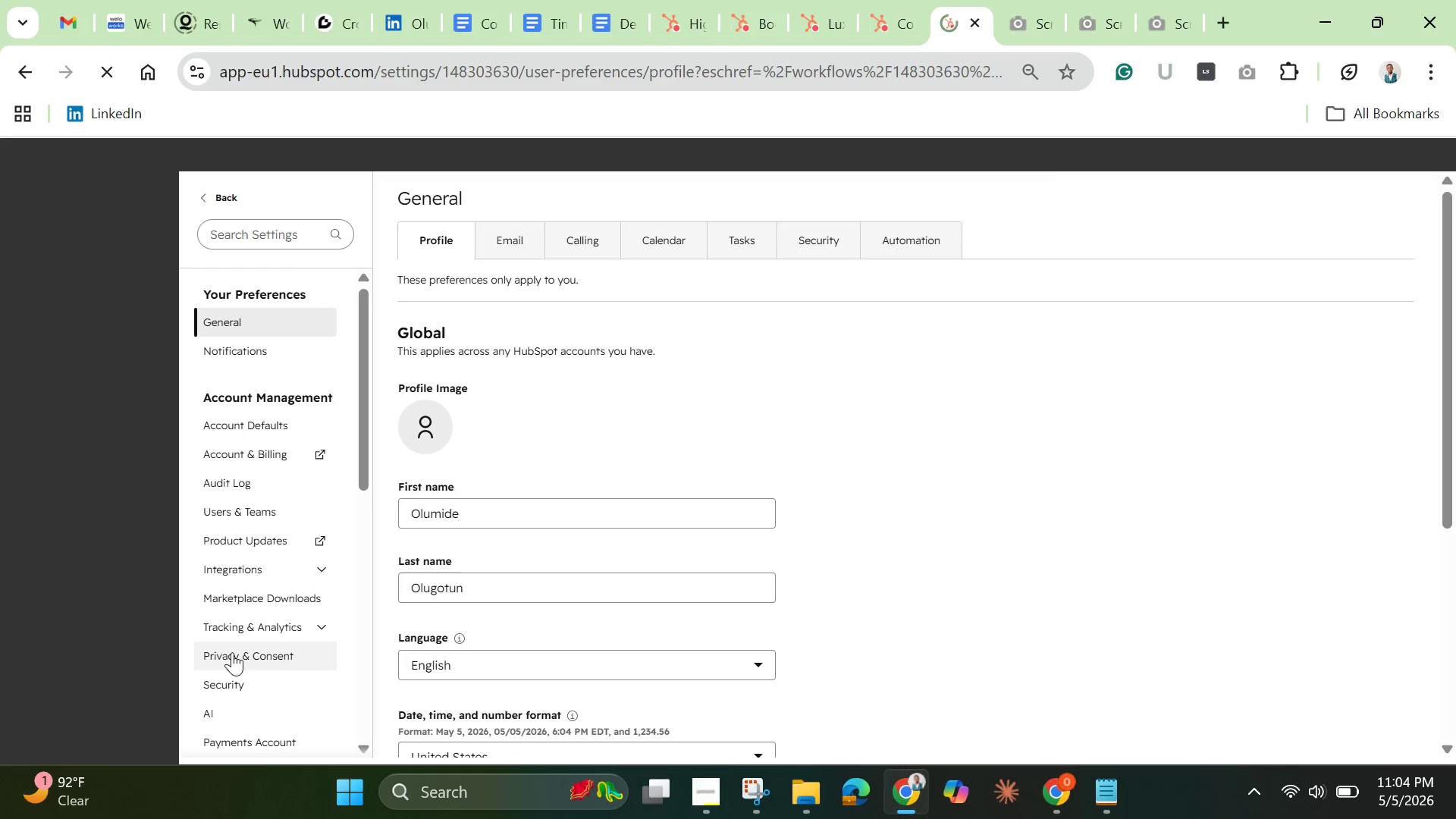 
wait(6.34)
 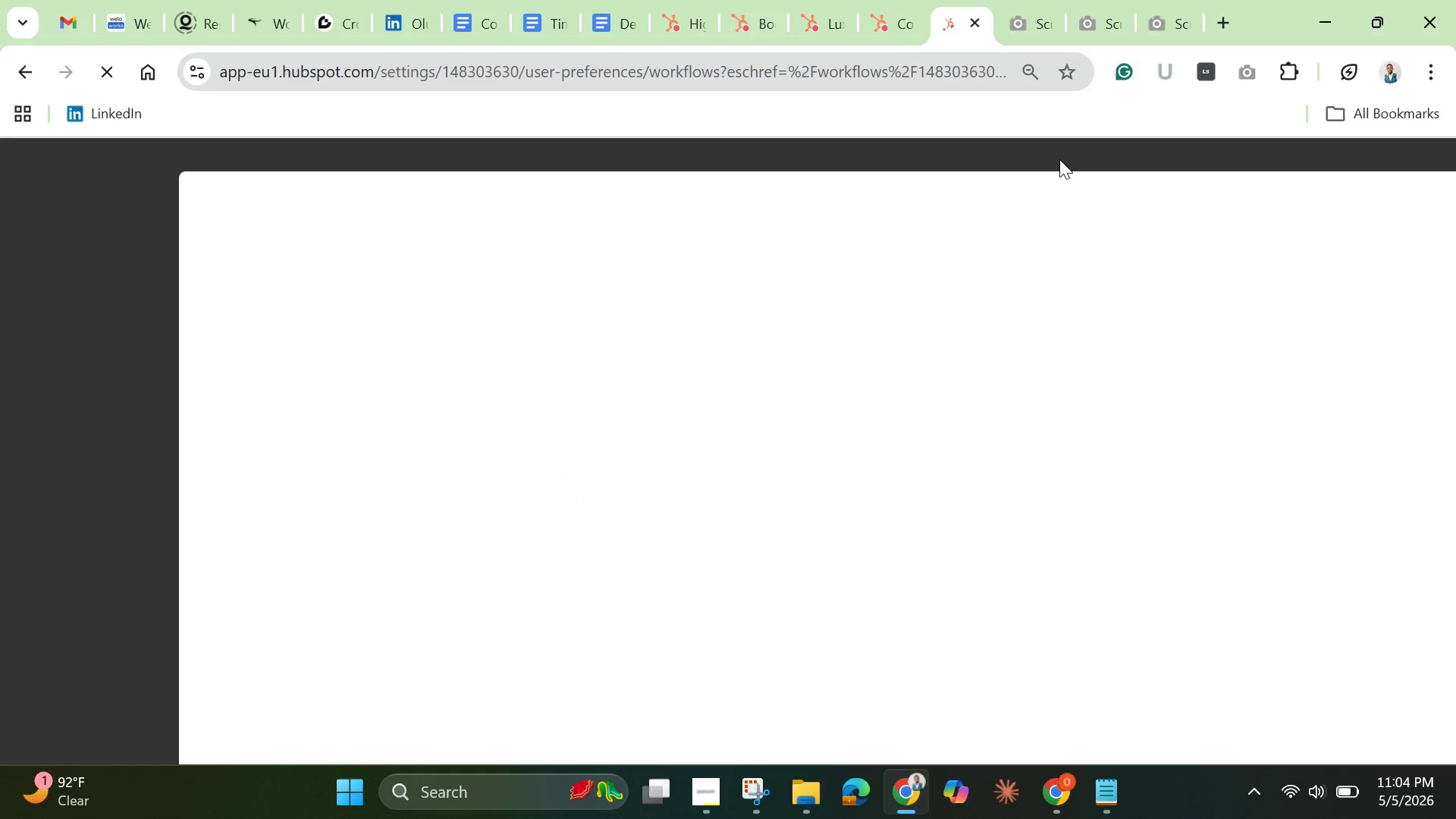 
left_click_drag(start_coordinate=[362, 452], to_coordinate=[362, 613])
 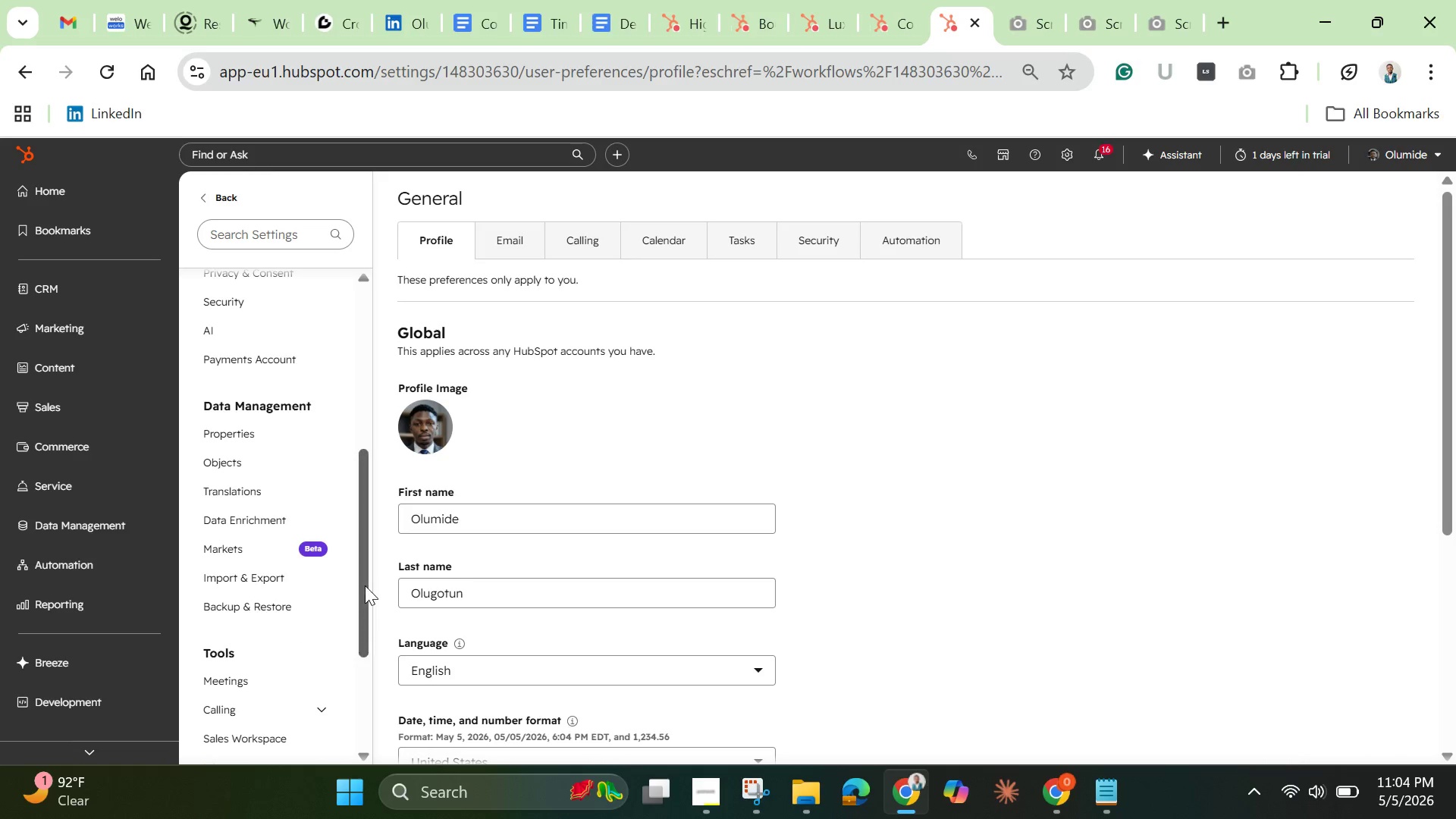 
left_click_drag(start_coordinate=[365, 585], to_coordinate=[366, 647])
 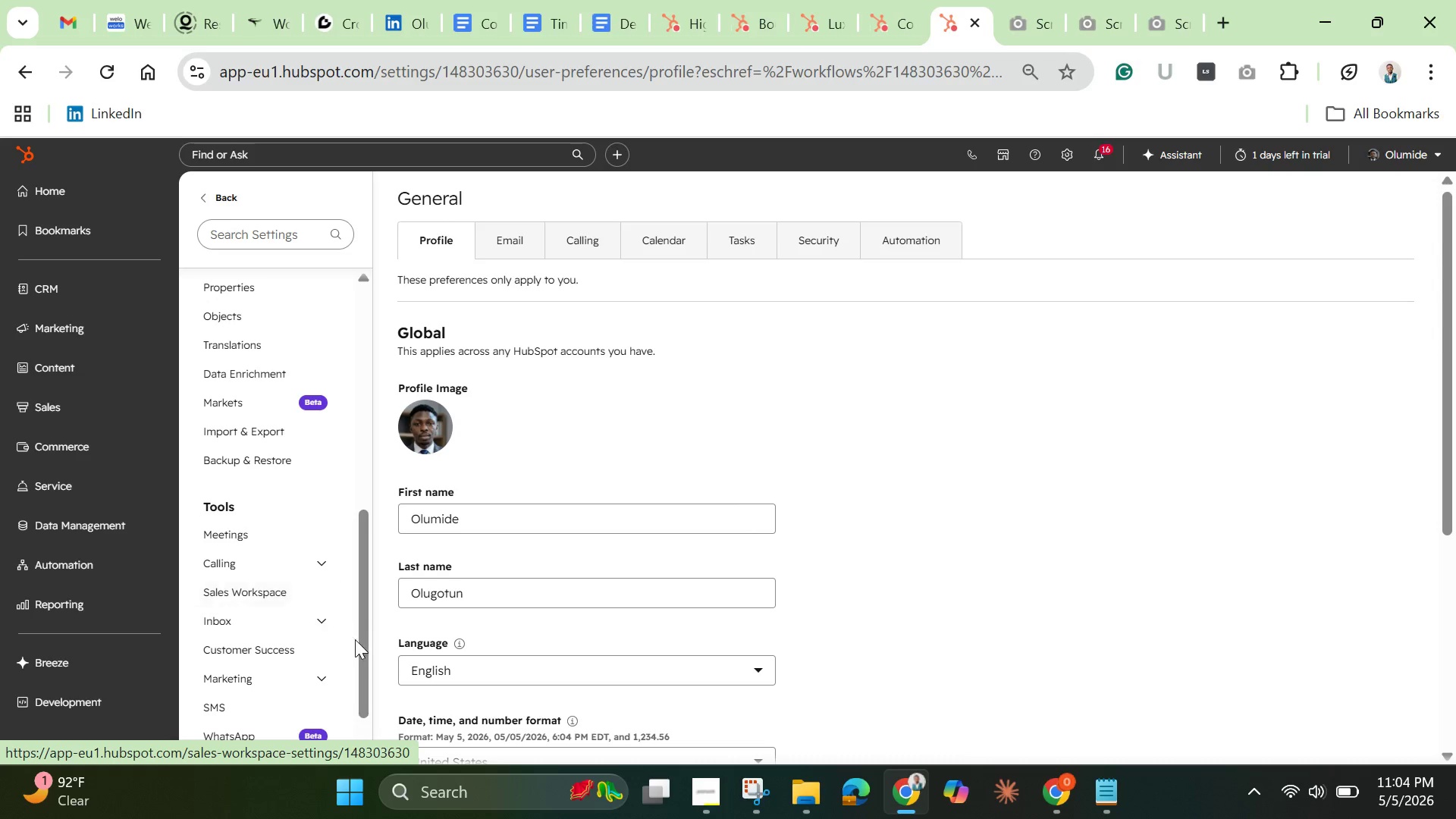 
left_click_drag(start_coordinate=[360, 647], to_coordinate=[344, 525])
 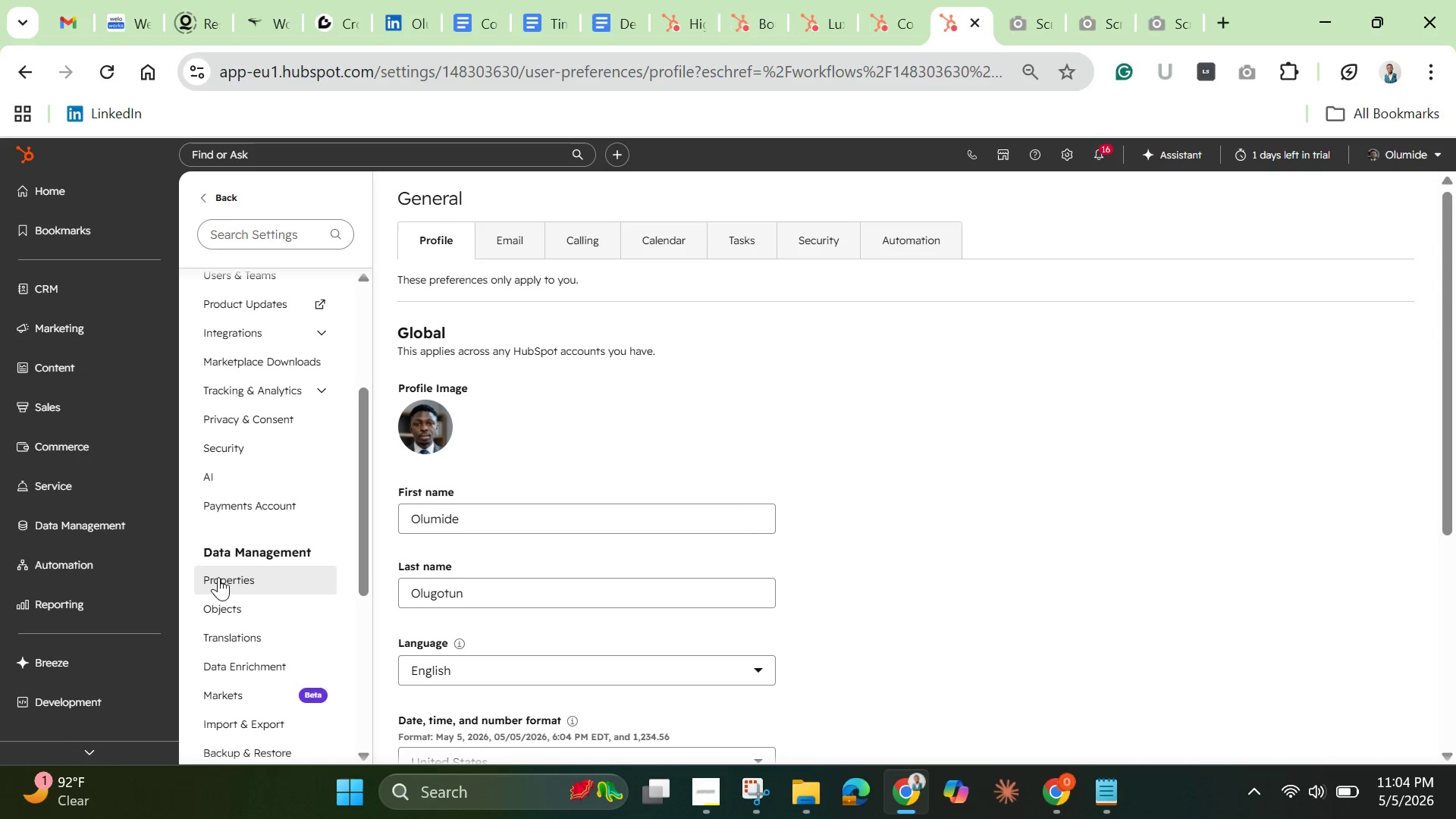 
left_click([218, 577])
 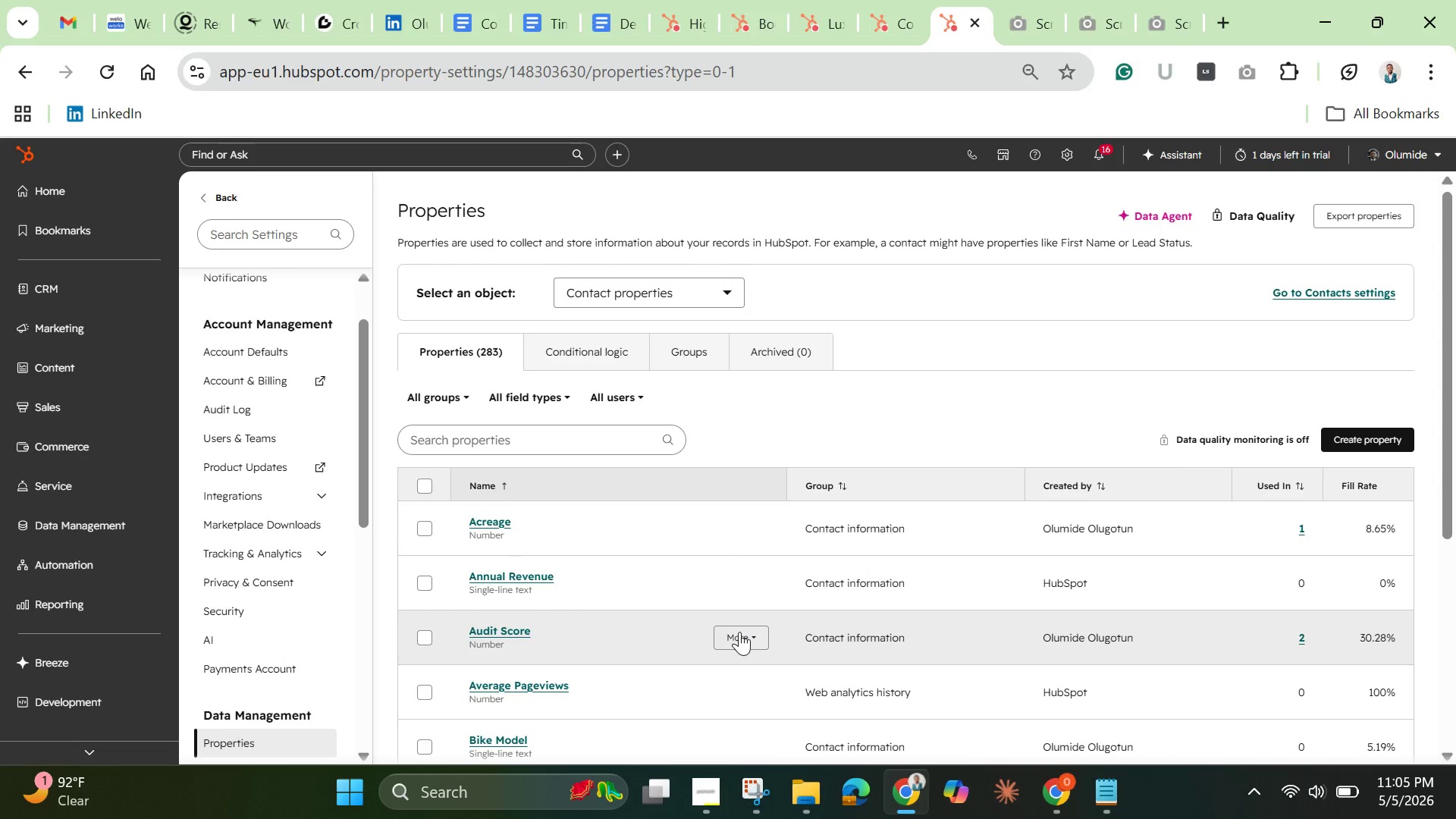 
wait(60.75)
 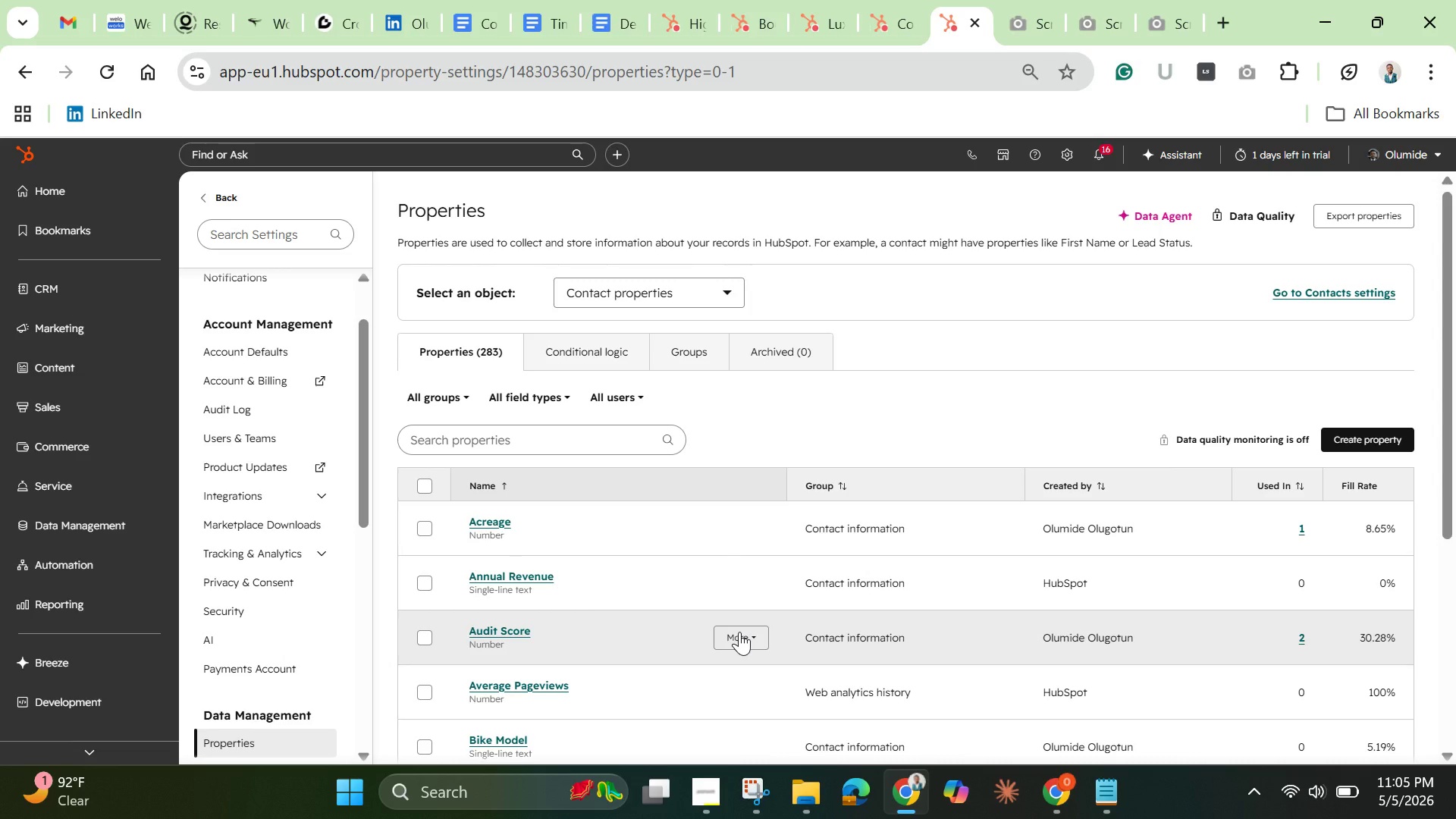 
left_click([595, 434])
 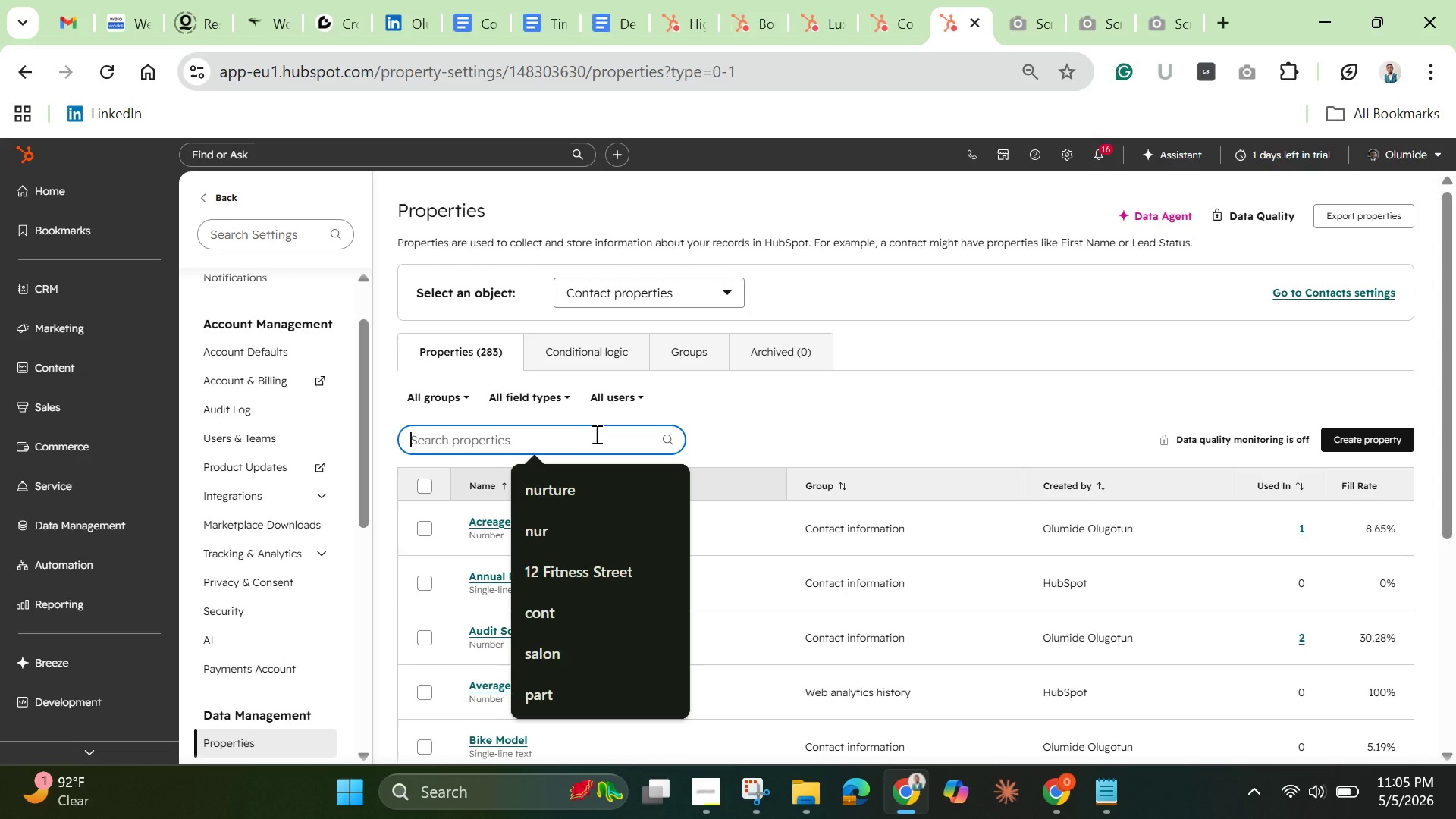 
hold_key(key=P, duration=0.36)
 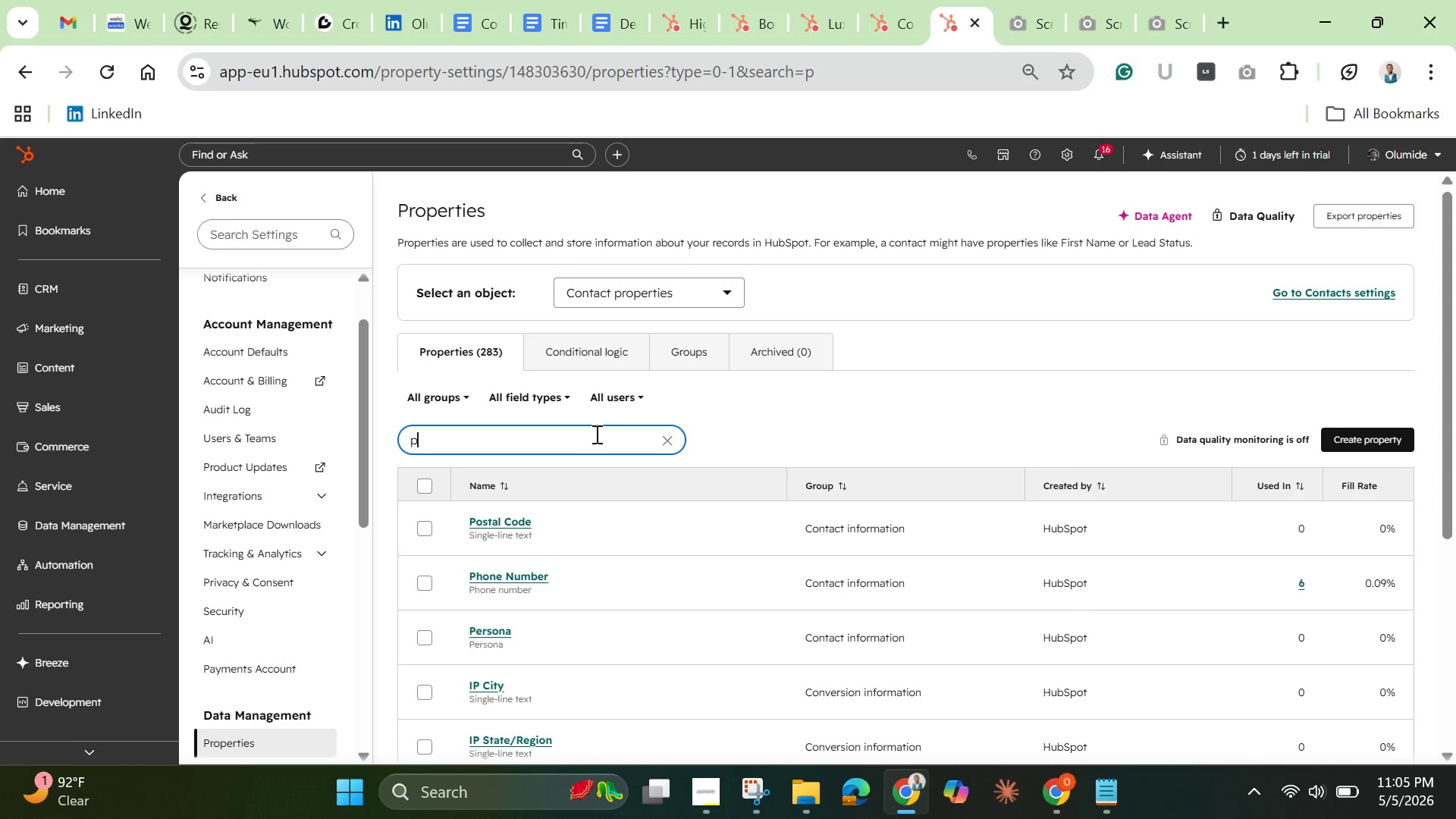 
key(Backspace)
type(part)
 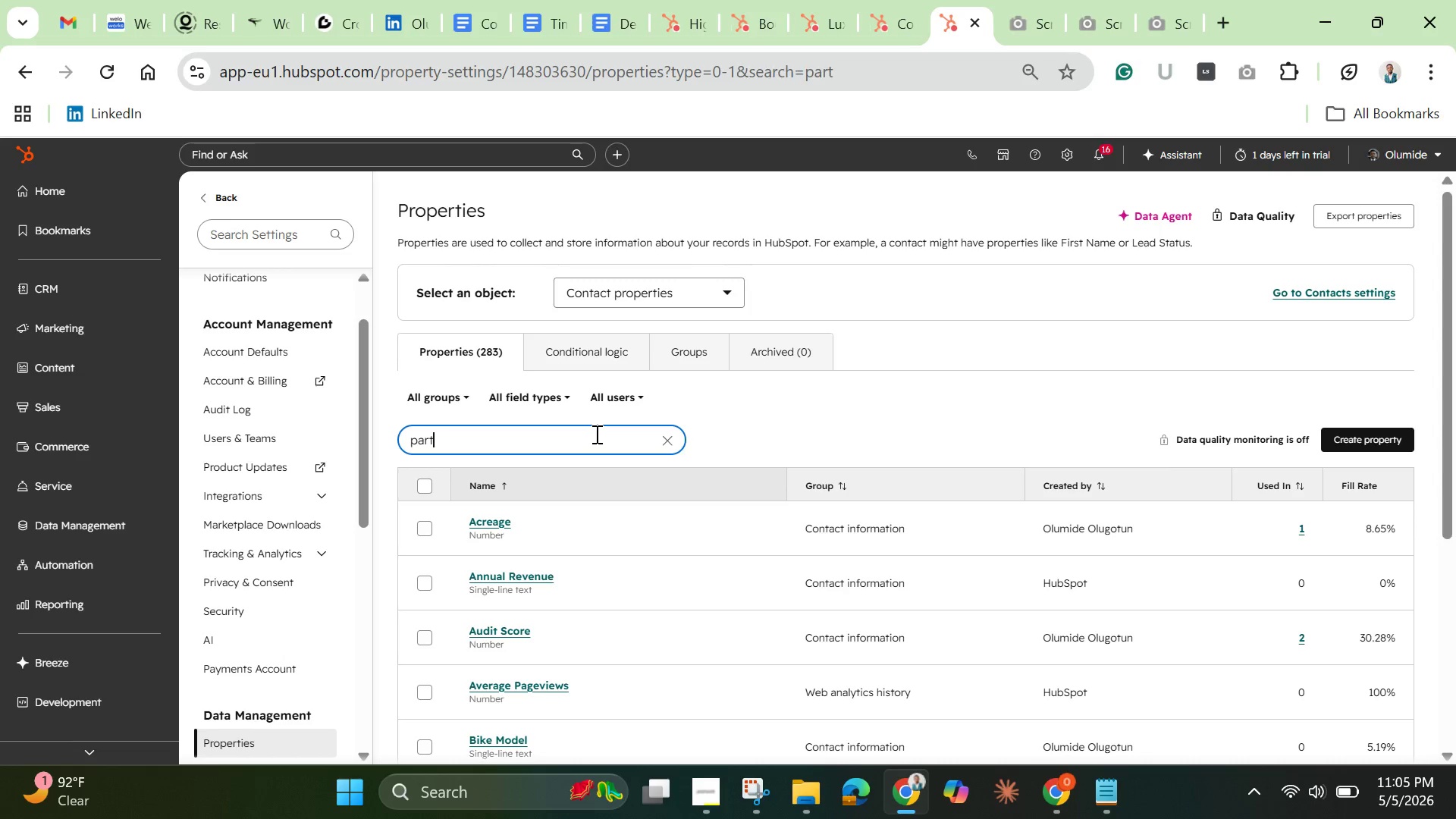 
left_click([519, 524])
 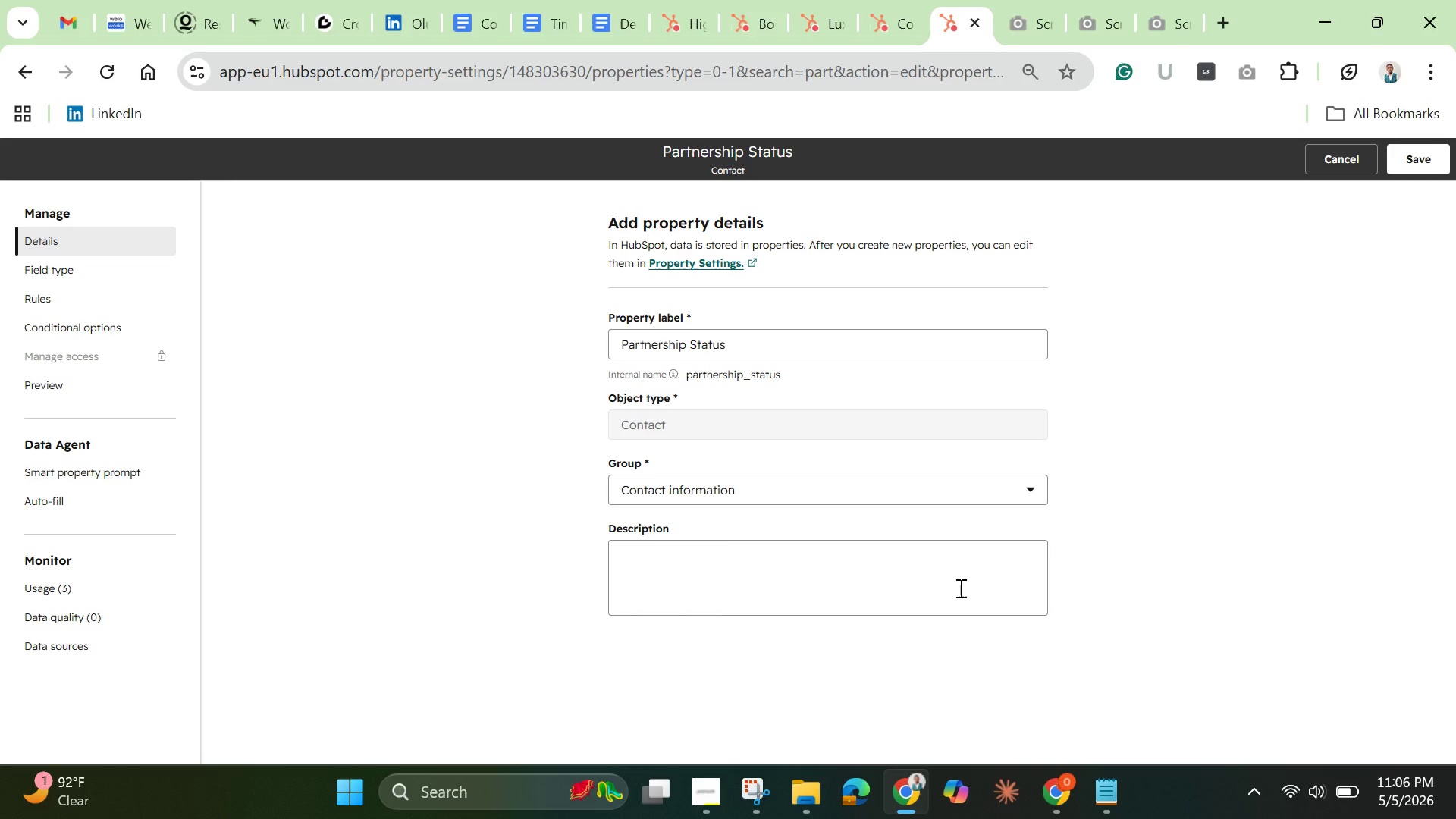 
wait(32.89)
 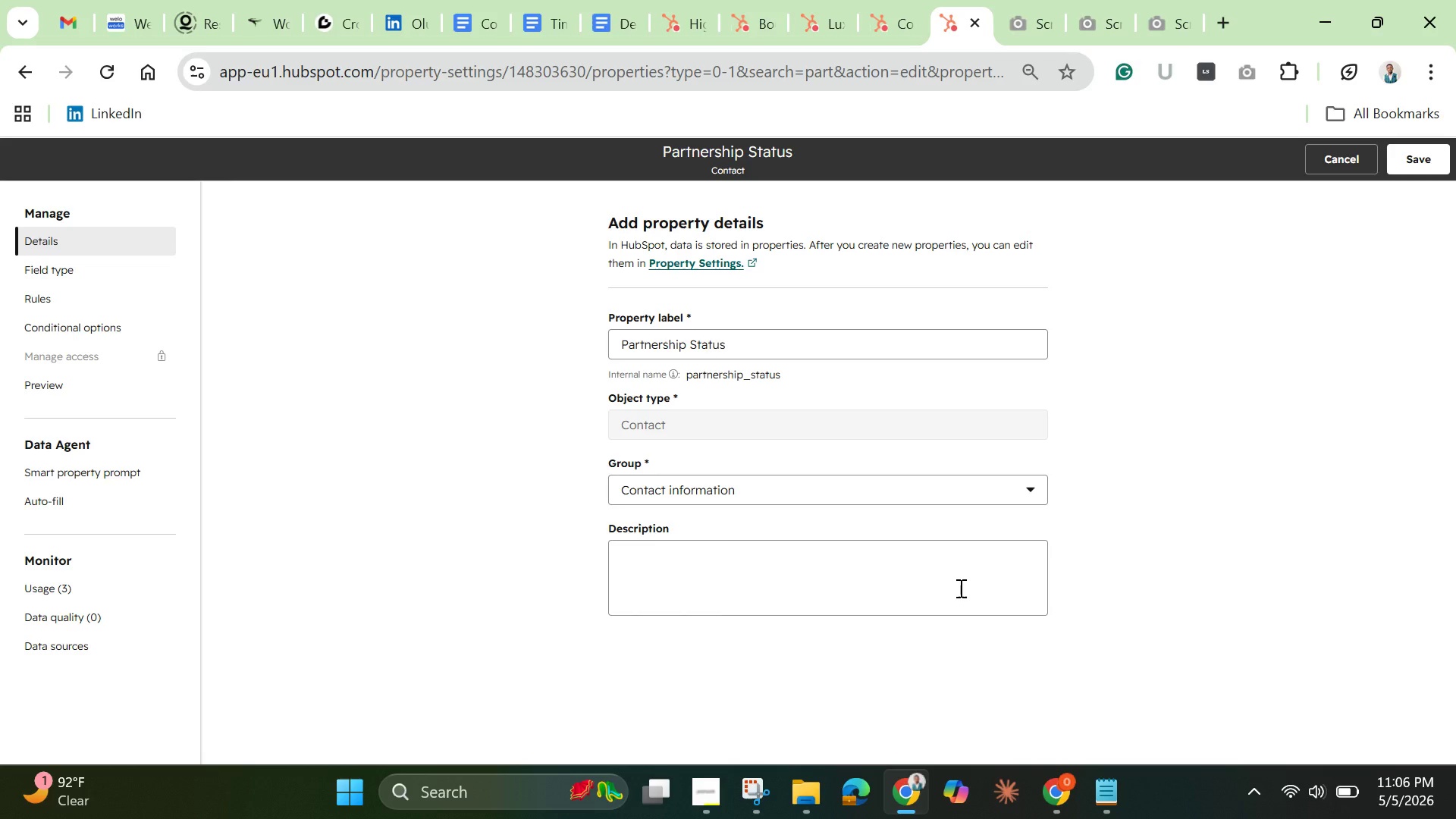 
left_click([50, 274])
 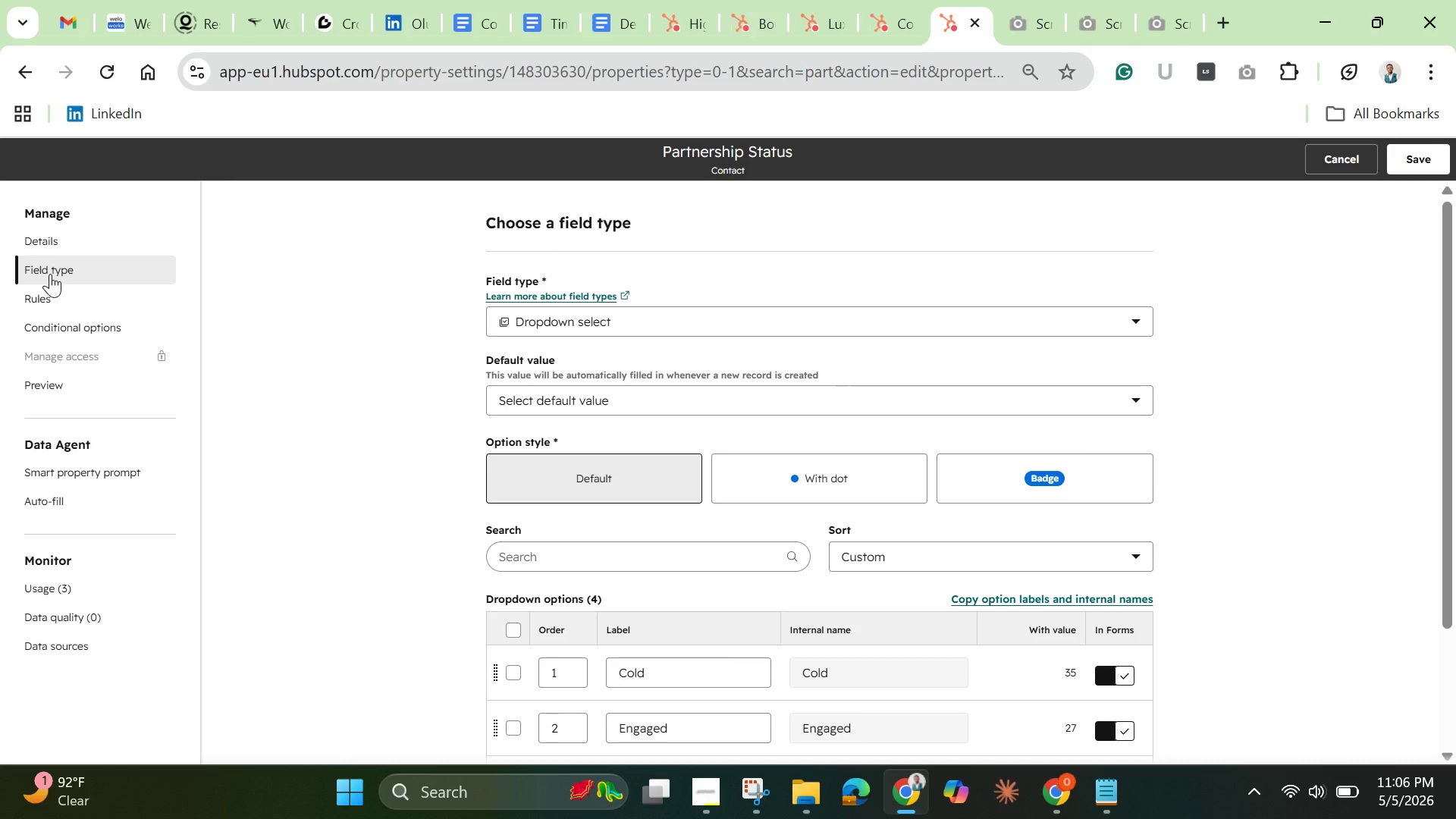 
wait(21.67)
 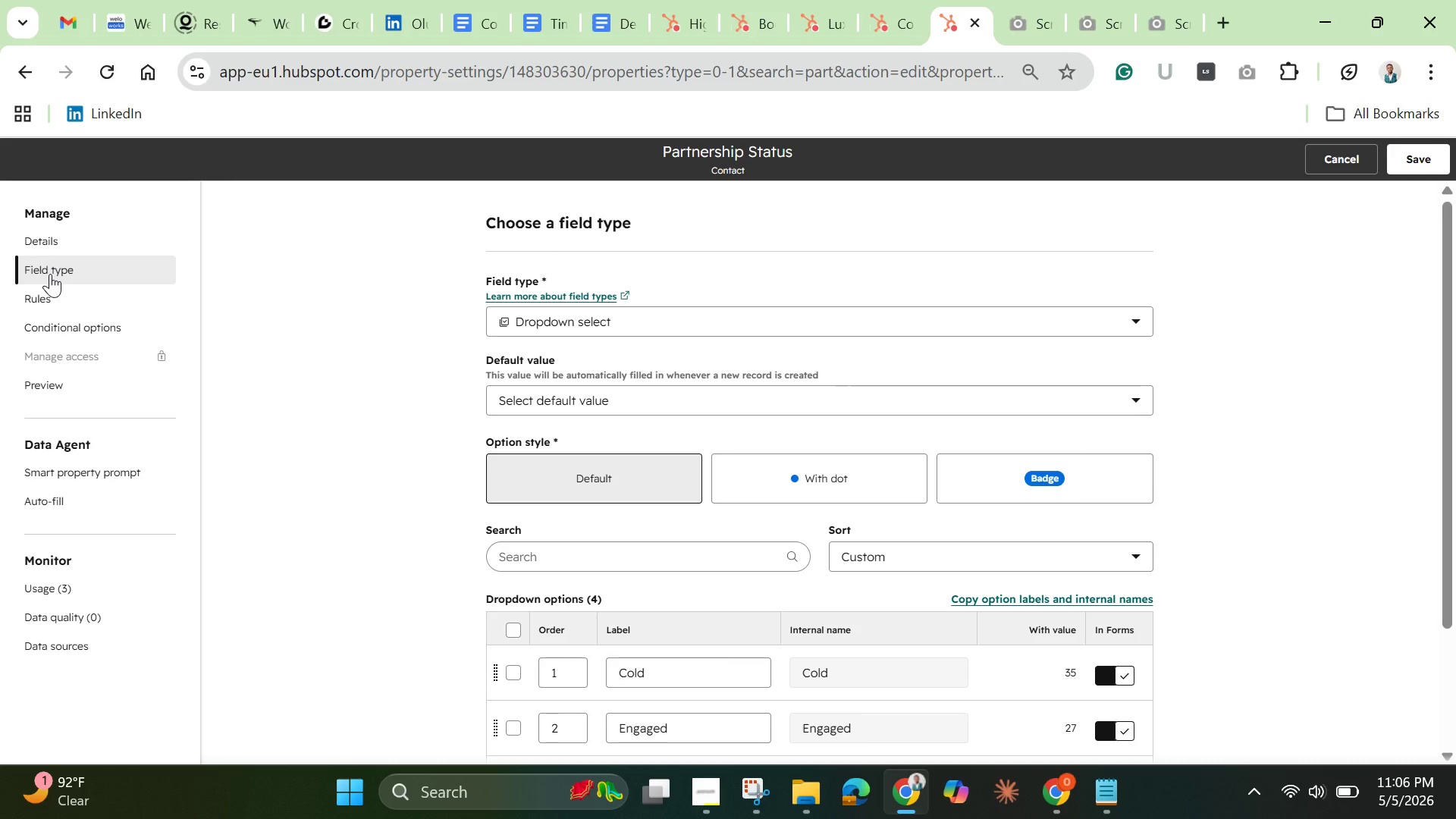 
scroll: coordinate [599, 616], scroll_direction: down, amount: 8.0
 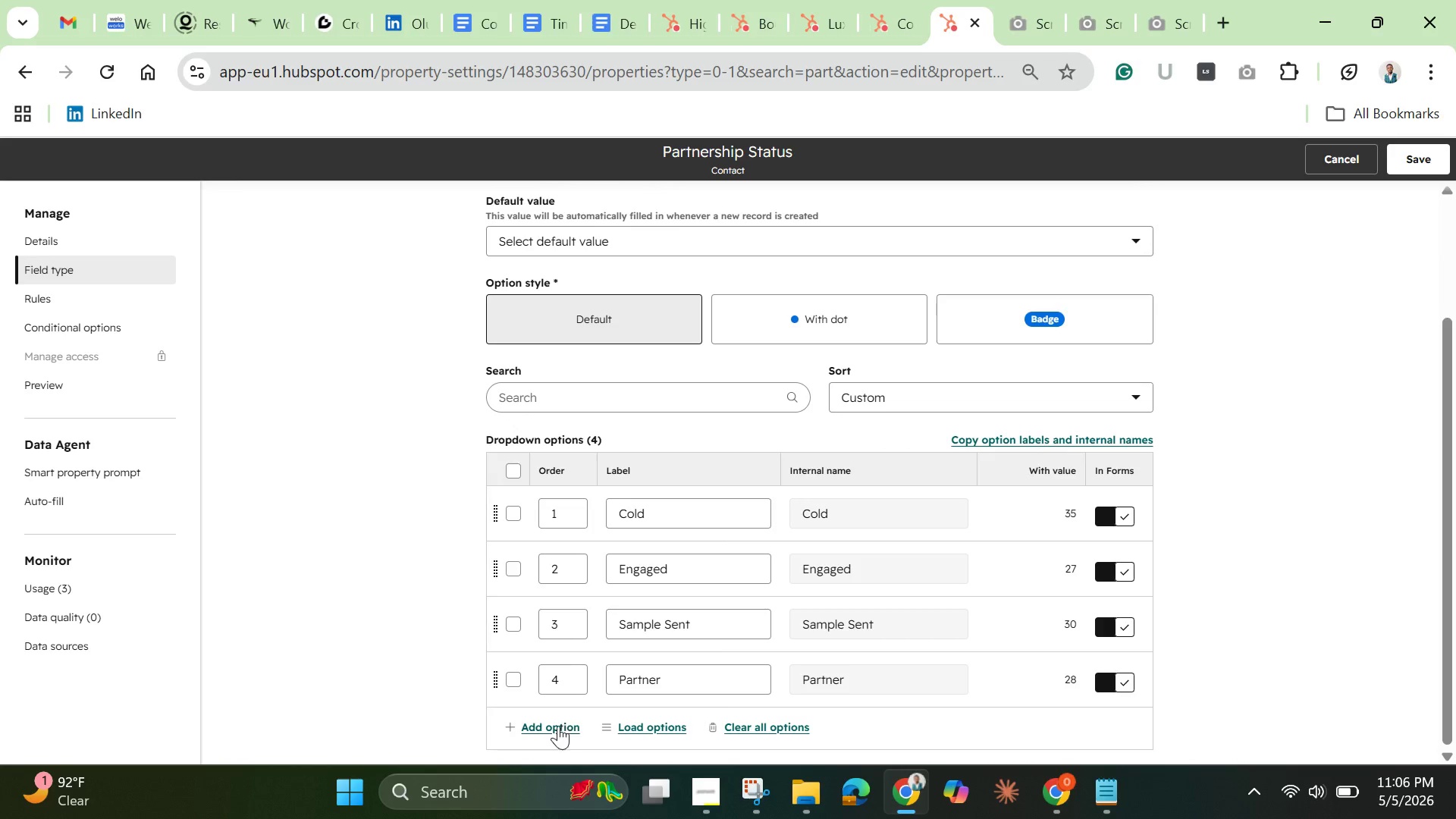 
left_click([557, 726])
 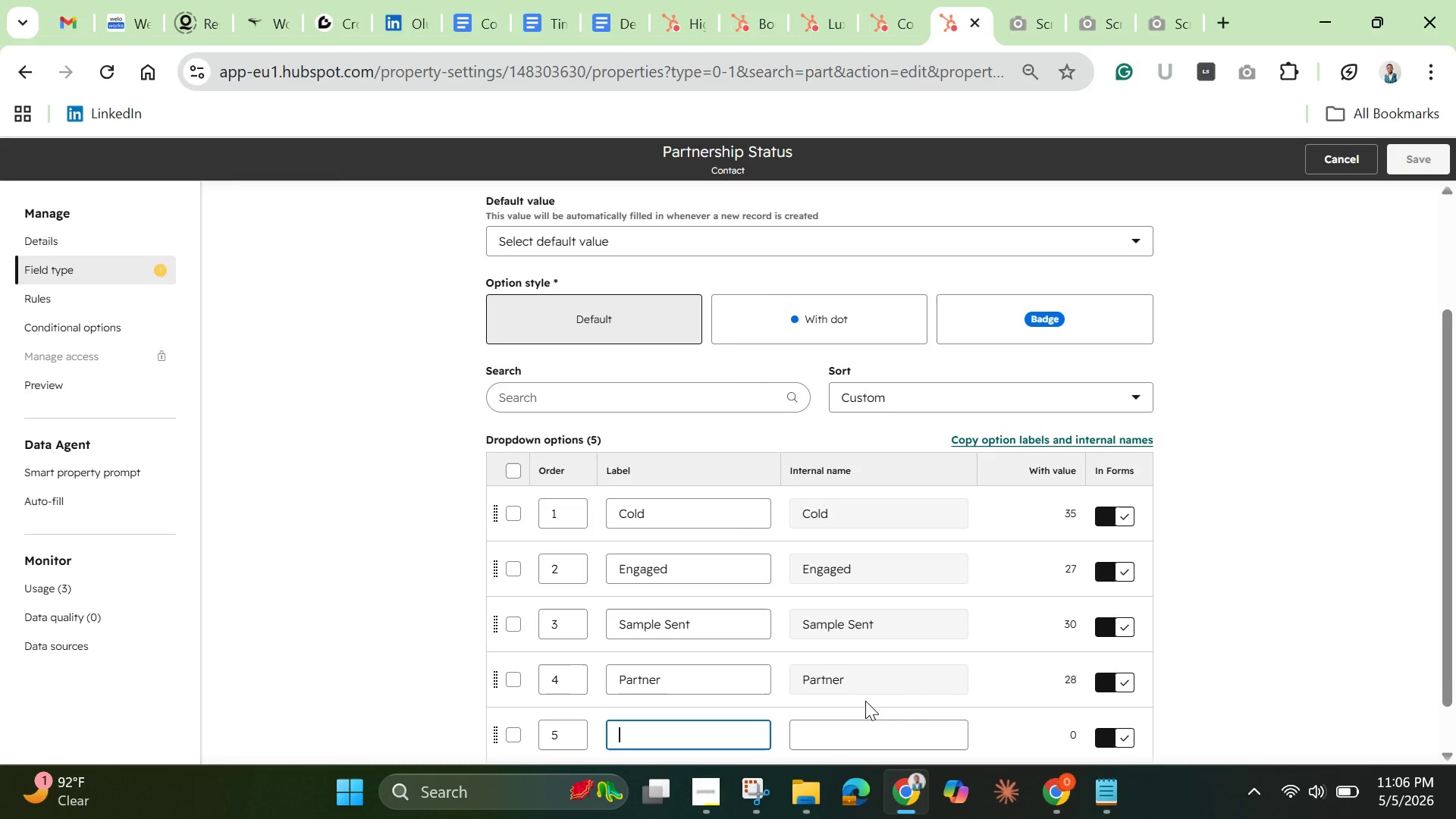 
wait(10.38)
 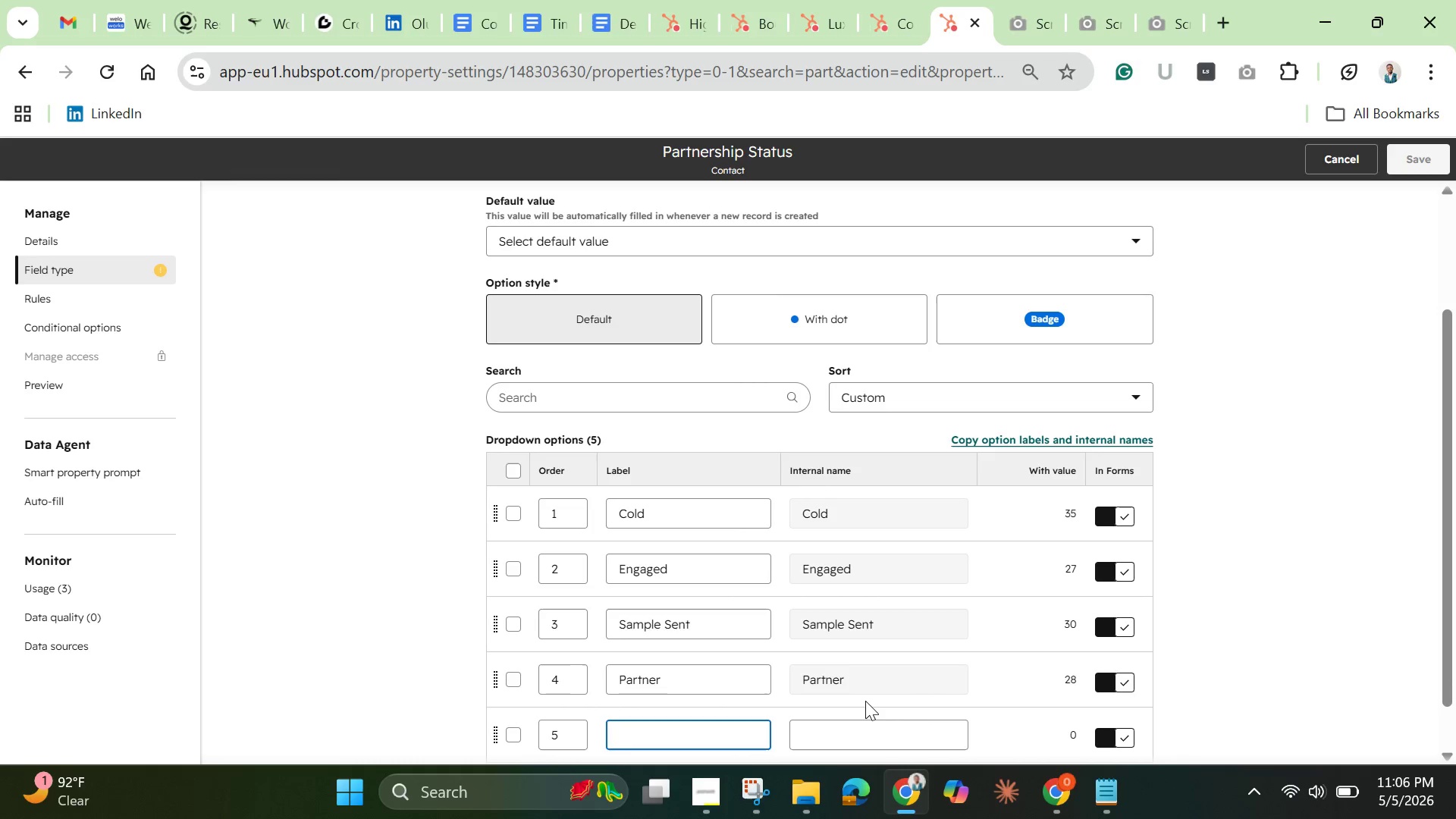 
type(High)
 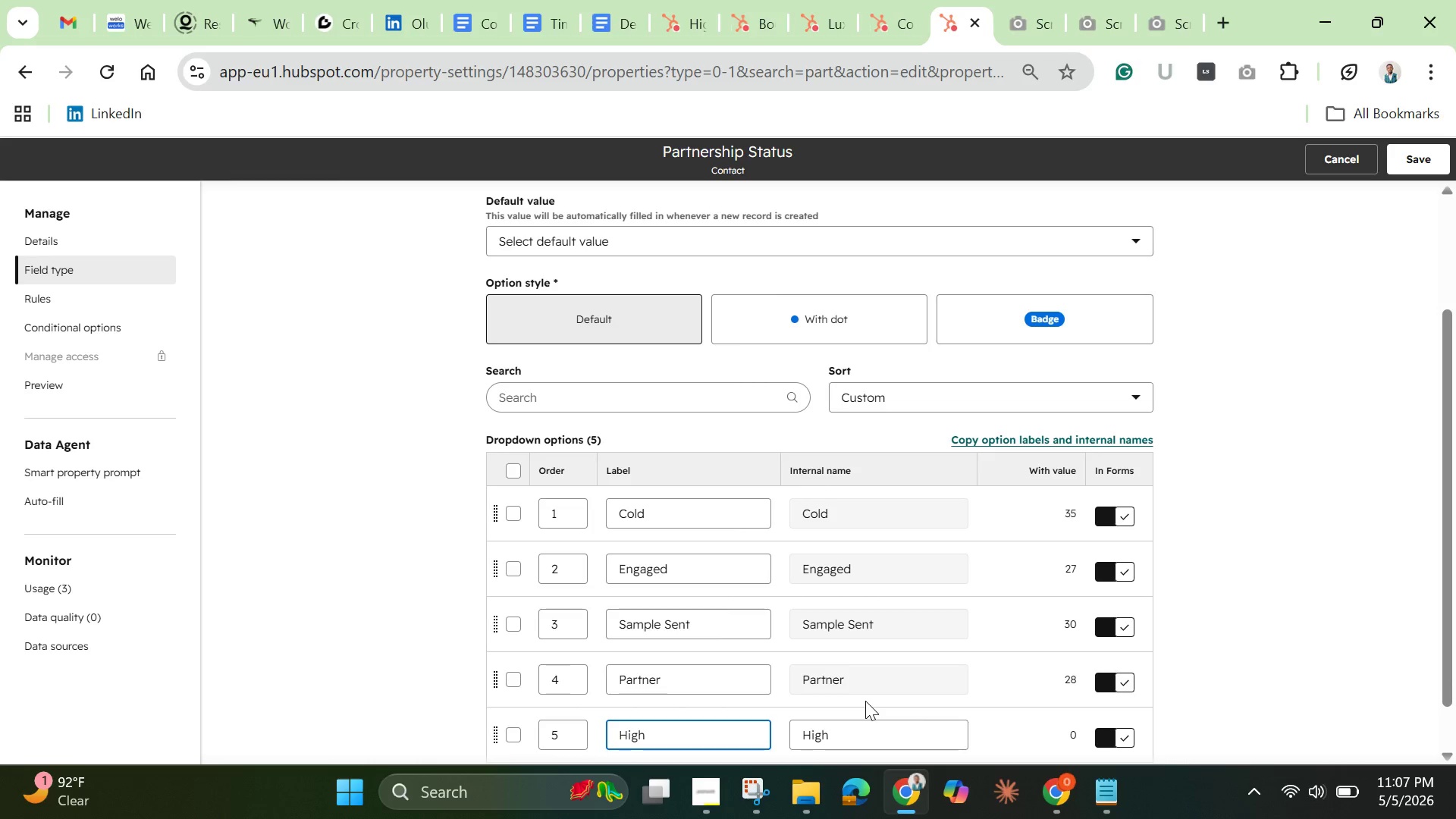 
wait(24.02)
 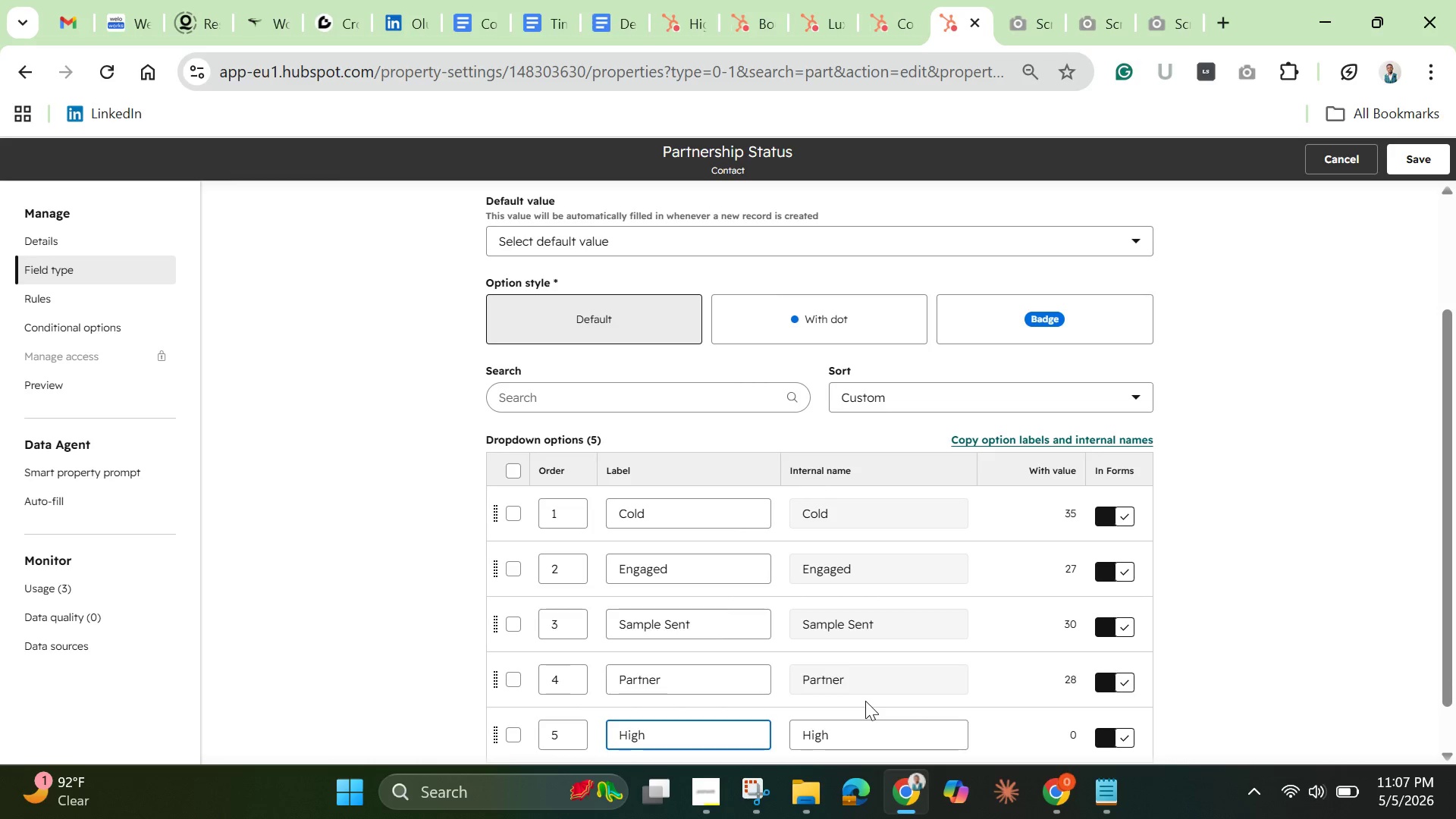 
key(Space)
 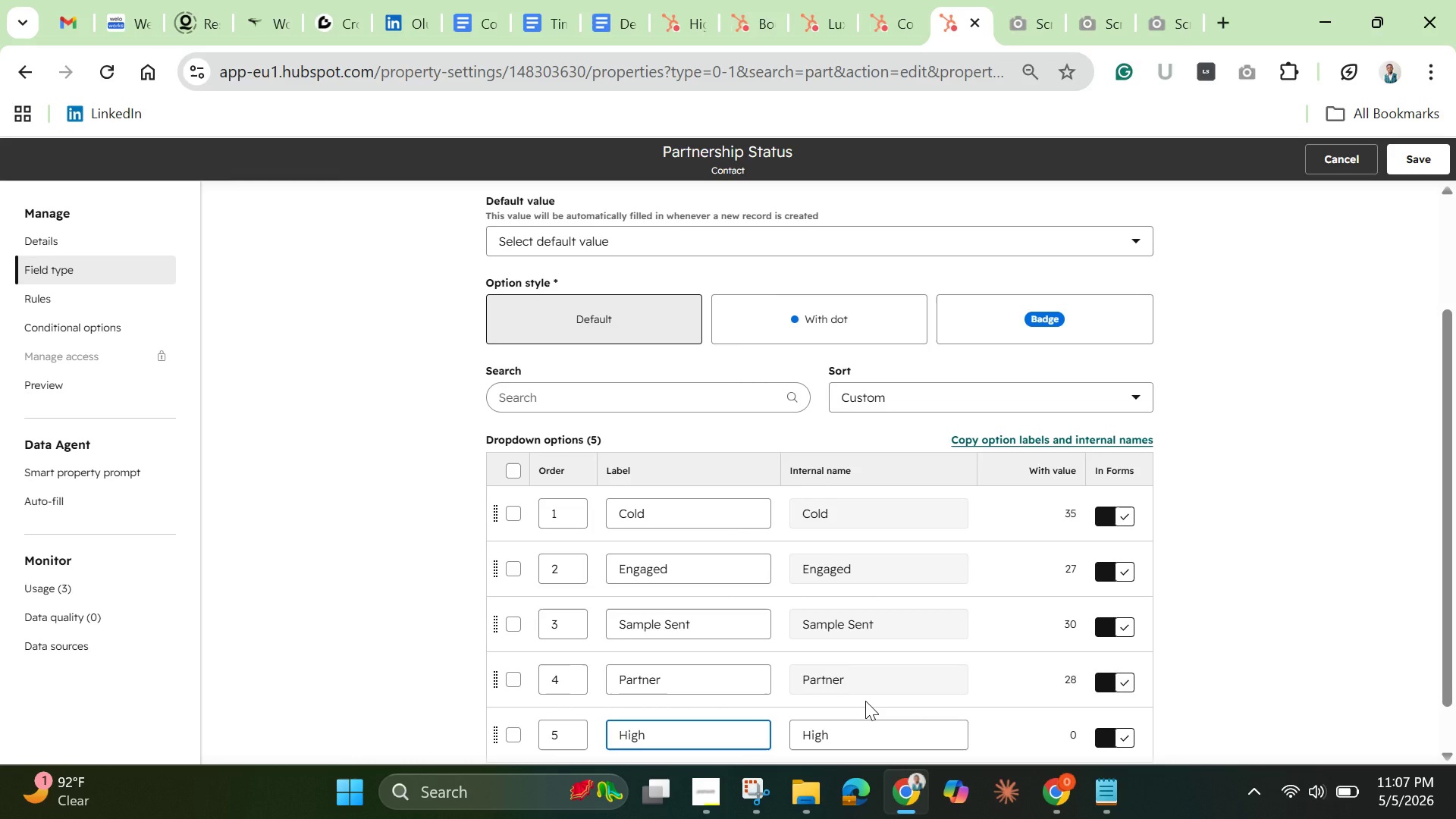 
wait(38.31)
 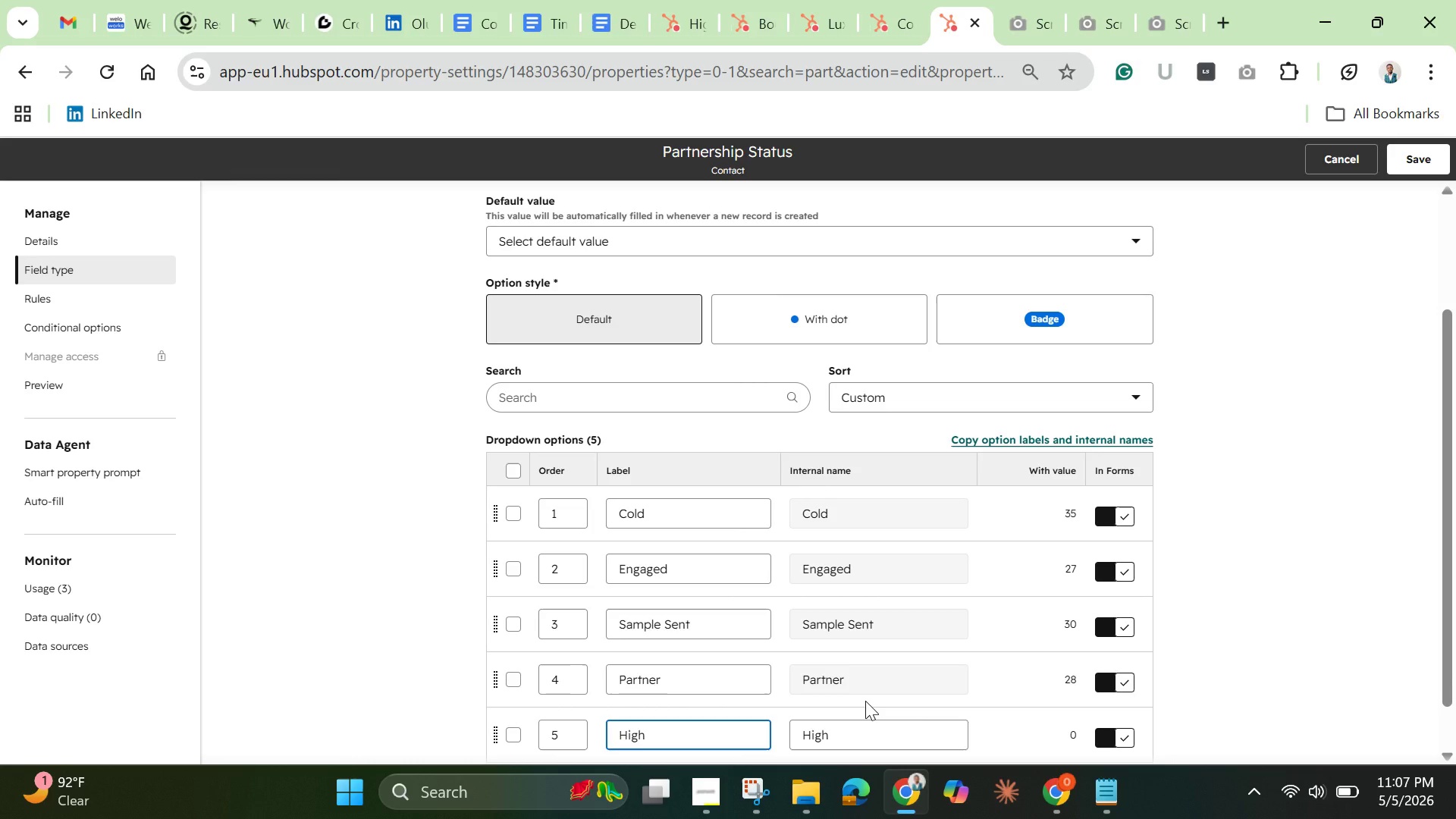 
scroll: coordinate [846, 723], scroll_direction: down, amount: 6.0
 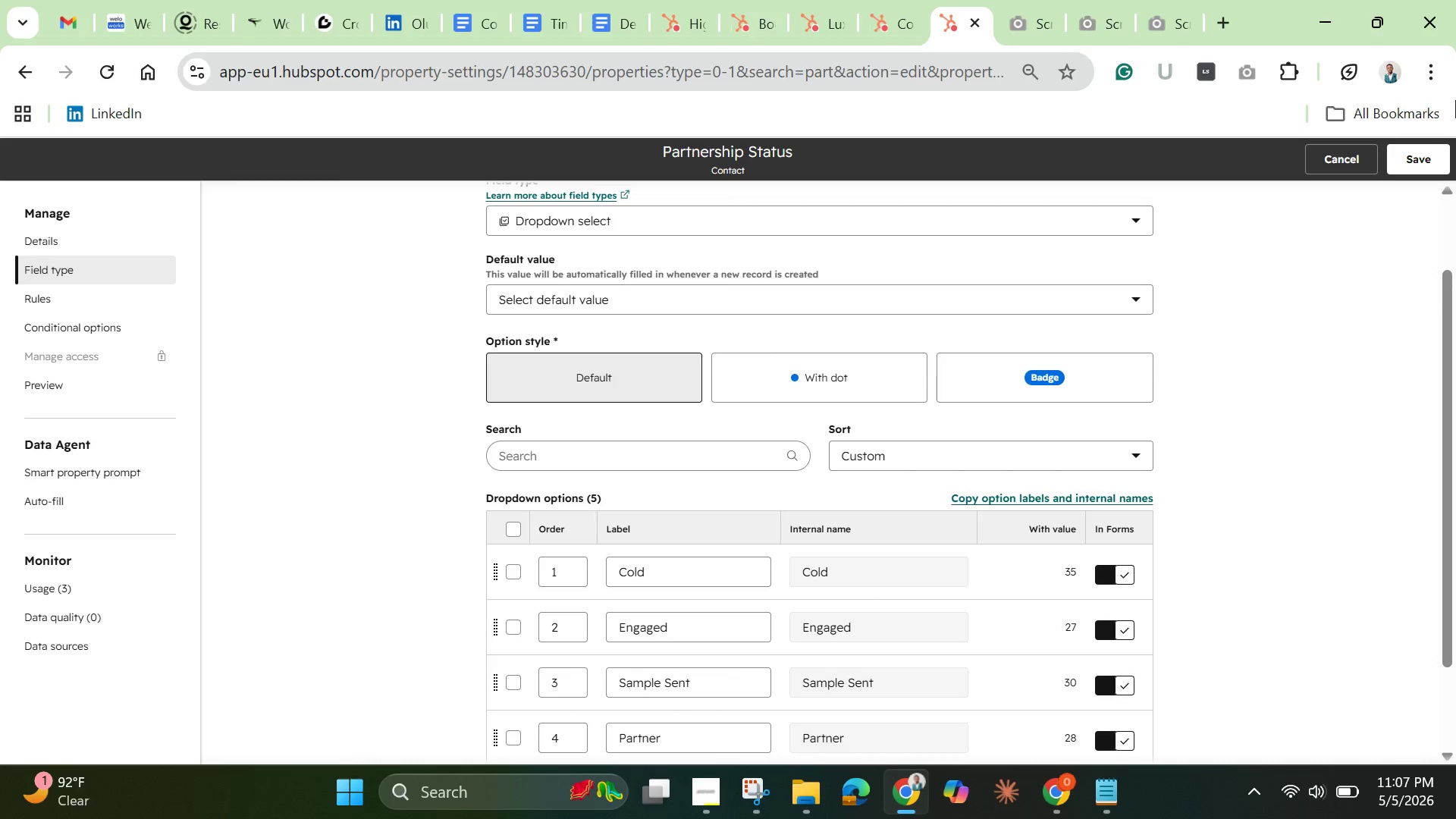 
left_click([1413, 158])
 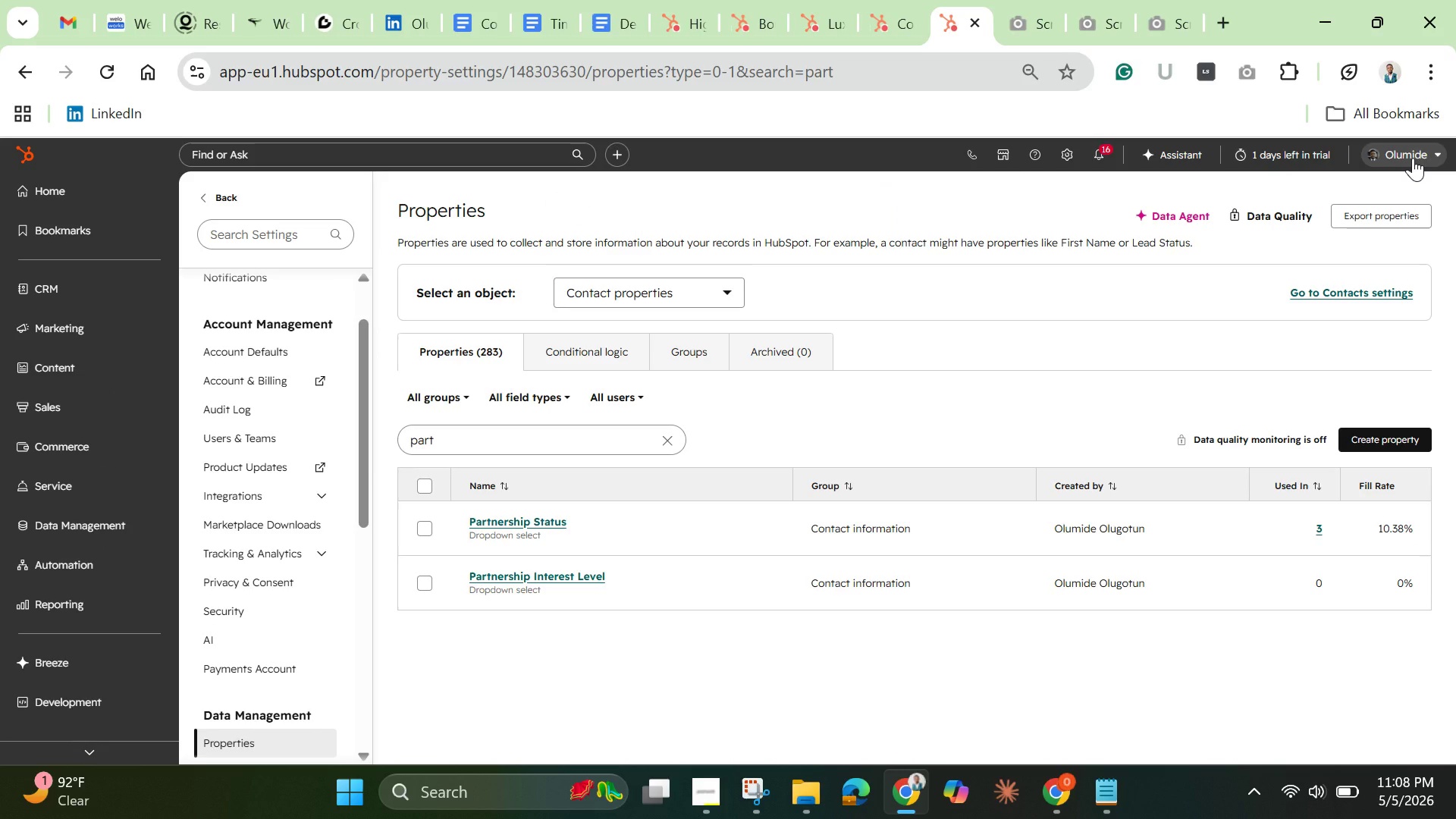 
wait(16.05)
 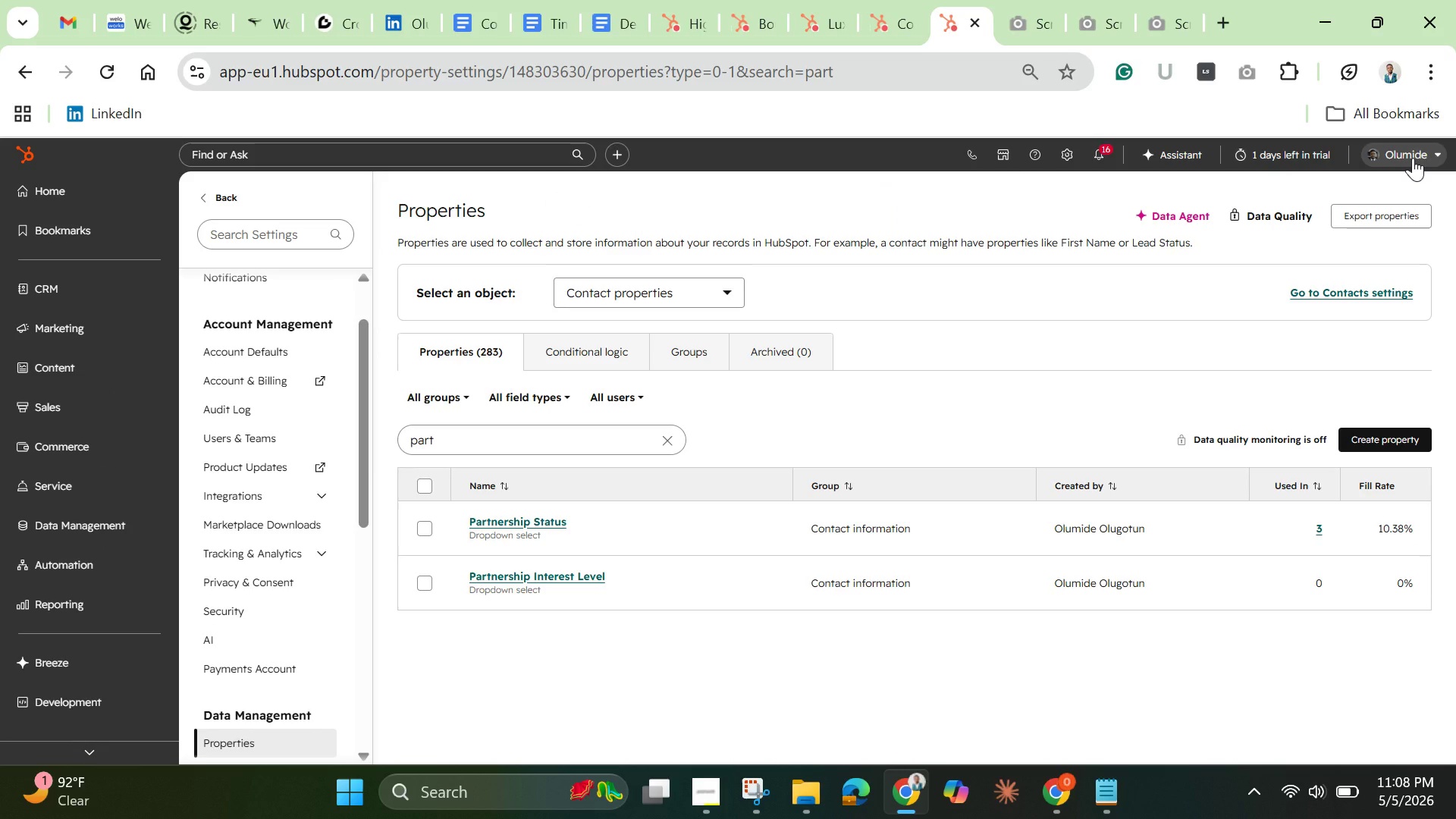 
left_click([523, 521])
 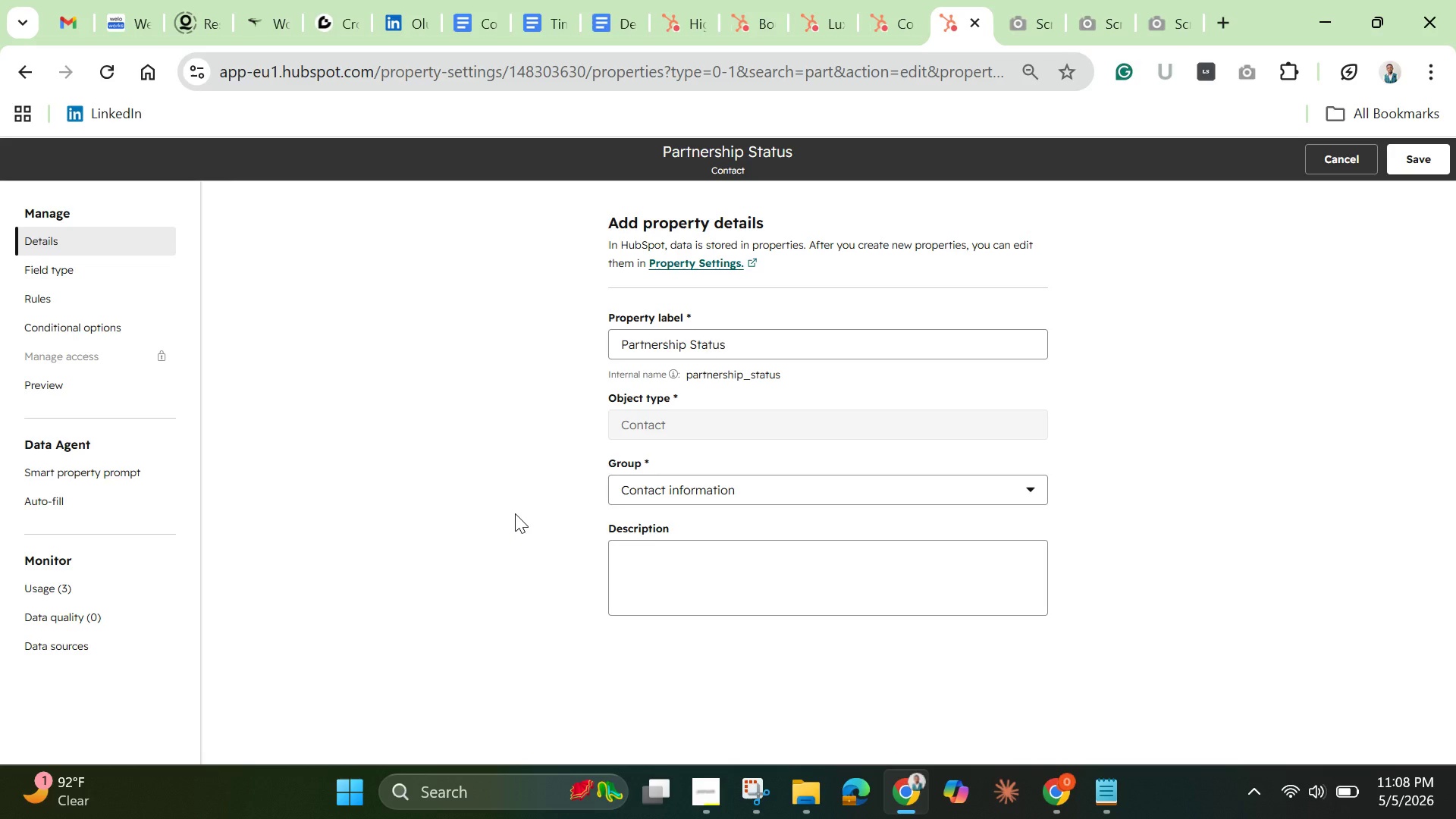 
wait(6.42)
 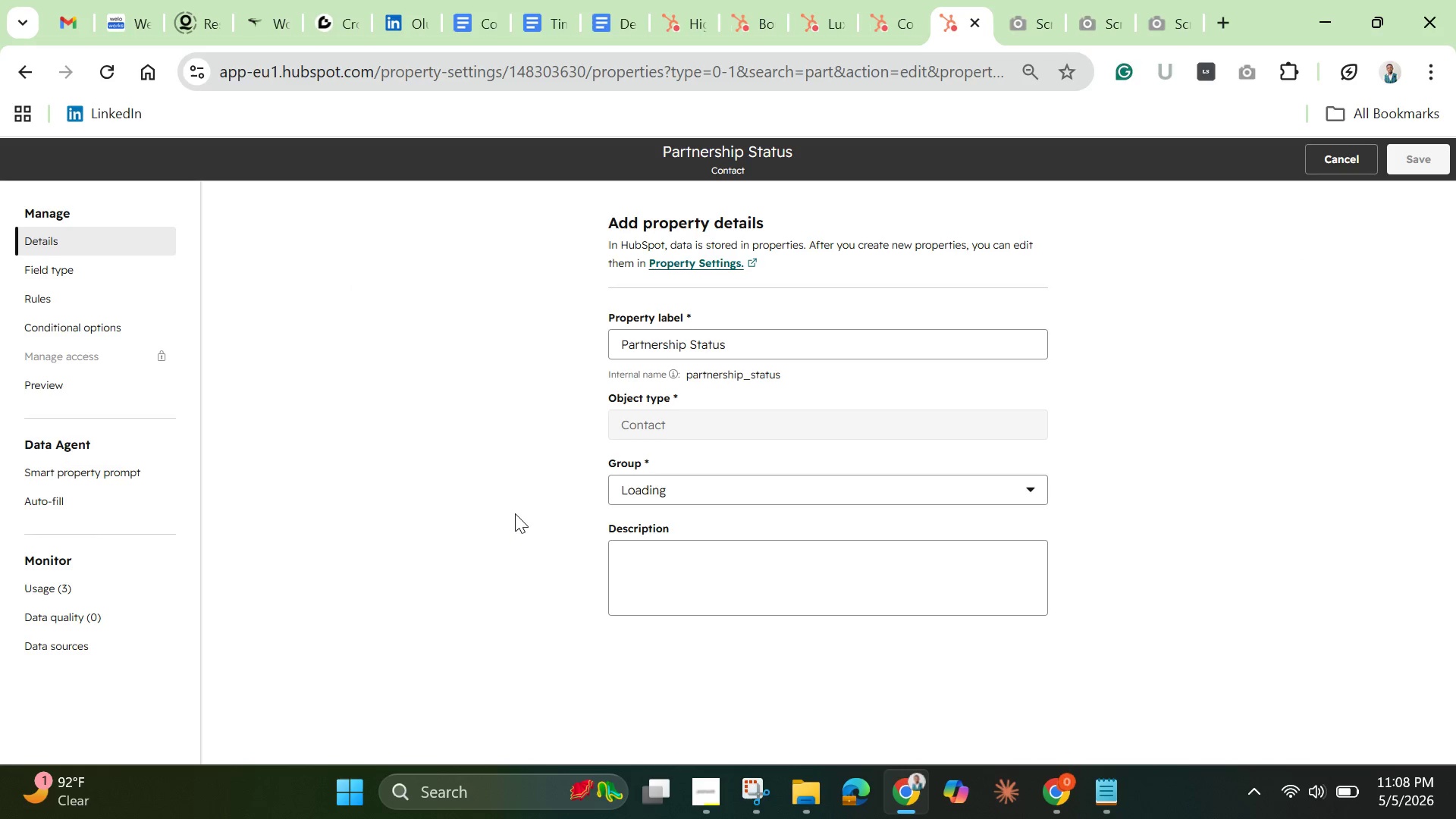 
left_click([63, 266])
 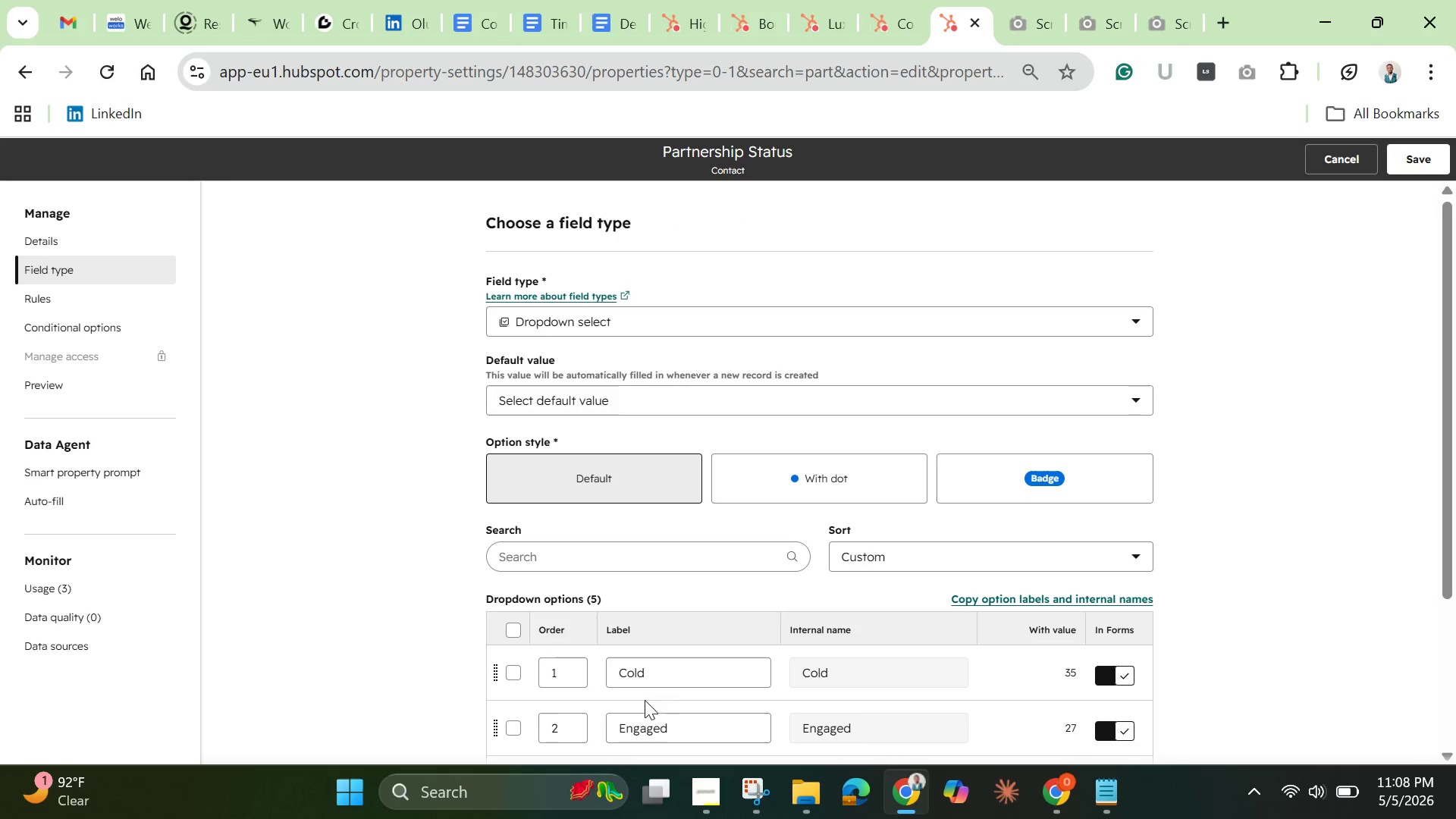 
scroll: coordinate [684, 685], scroll_direction: down, amount: 8.0
 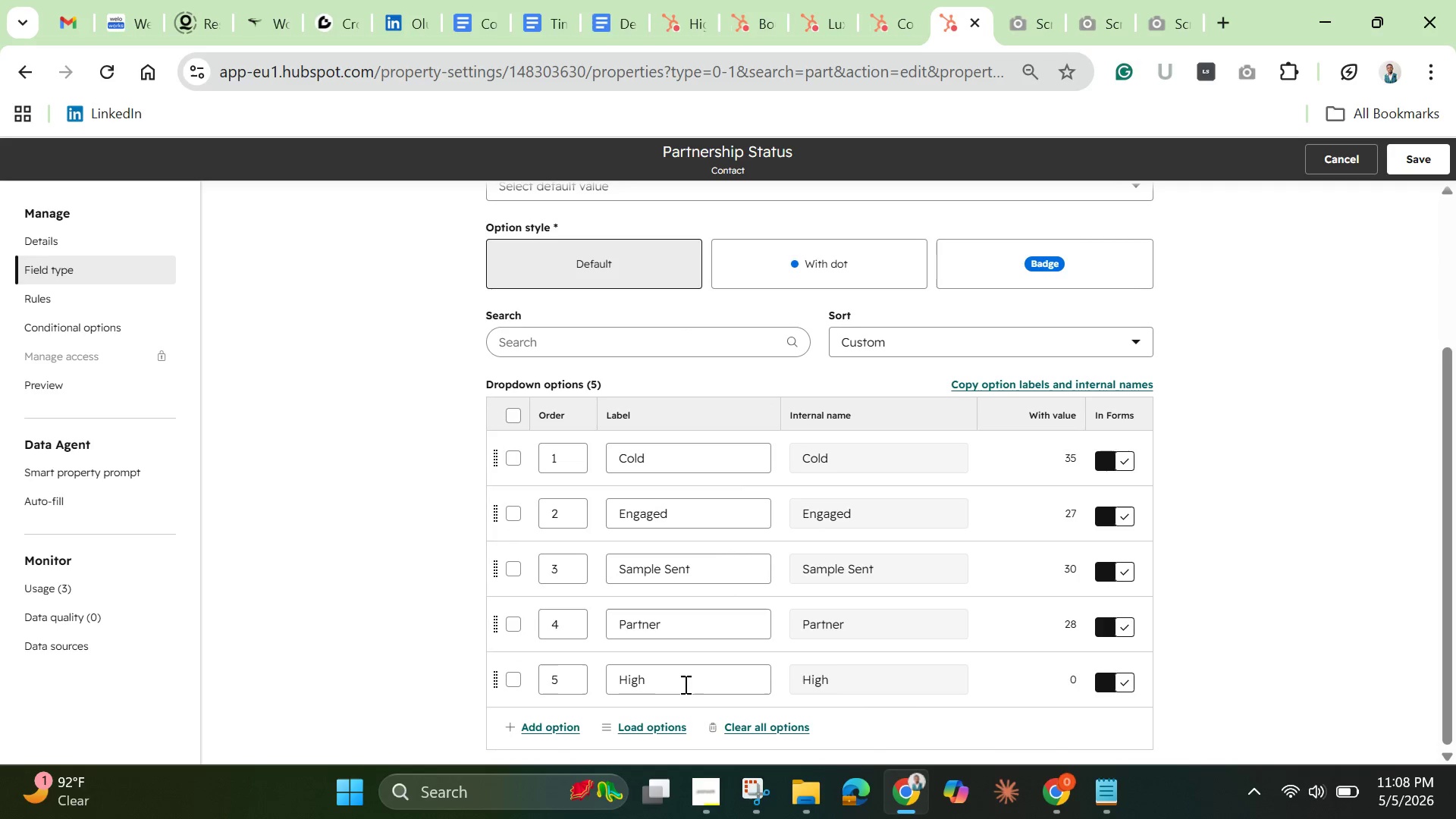 
left_click([684, 684])
 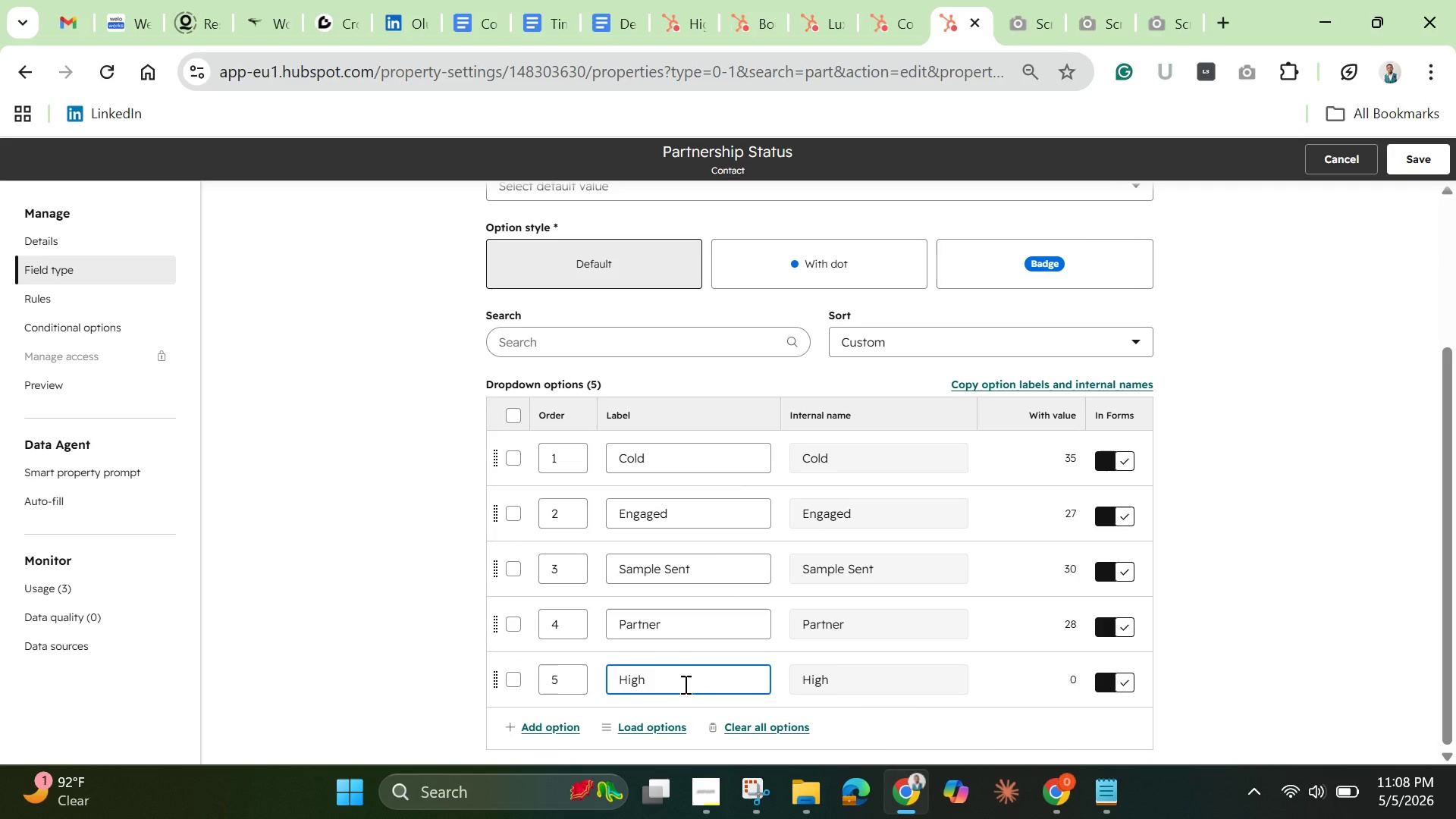 
type( intent)
 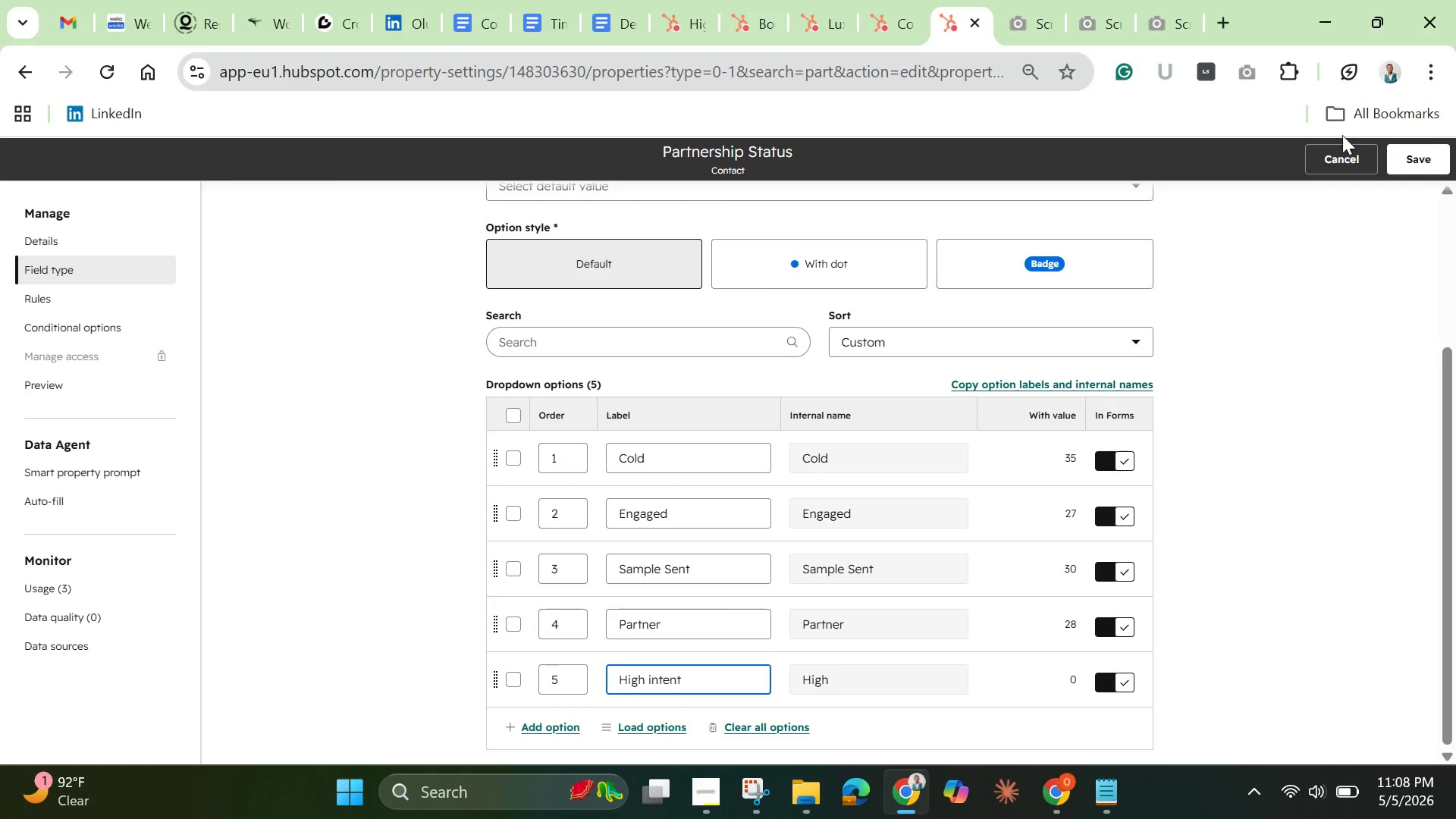 
left_click([1420, 162])
 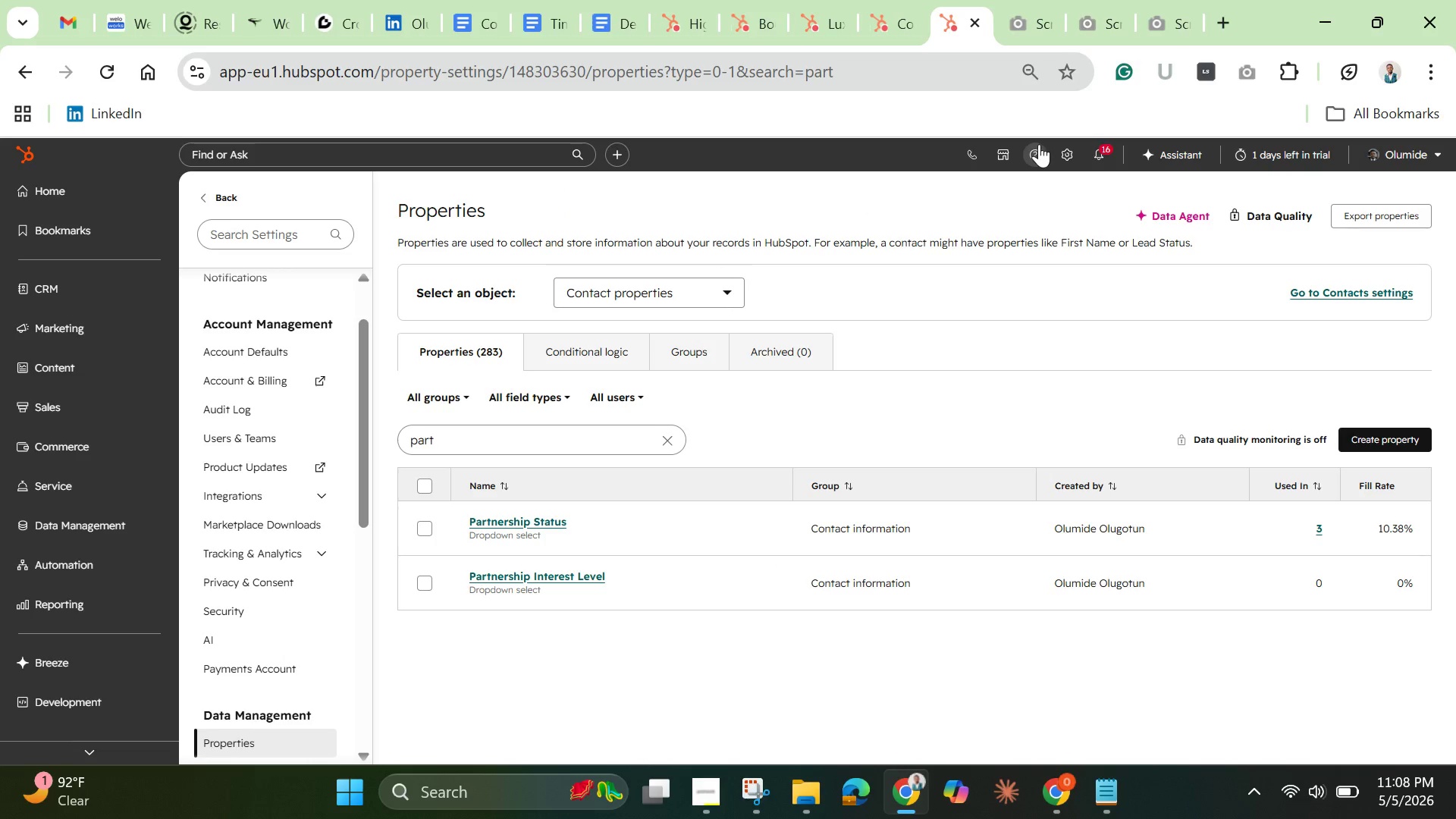 
wait(16.03)
 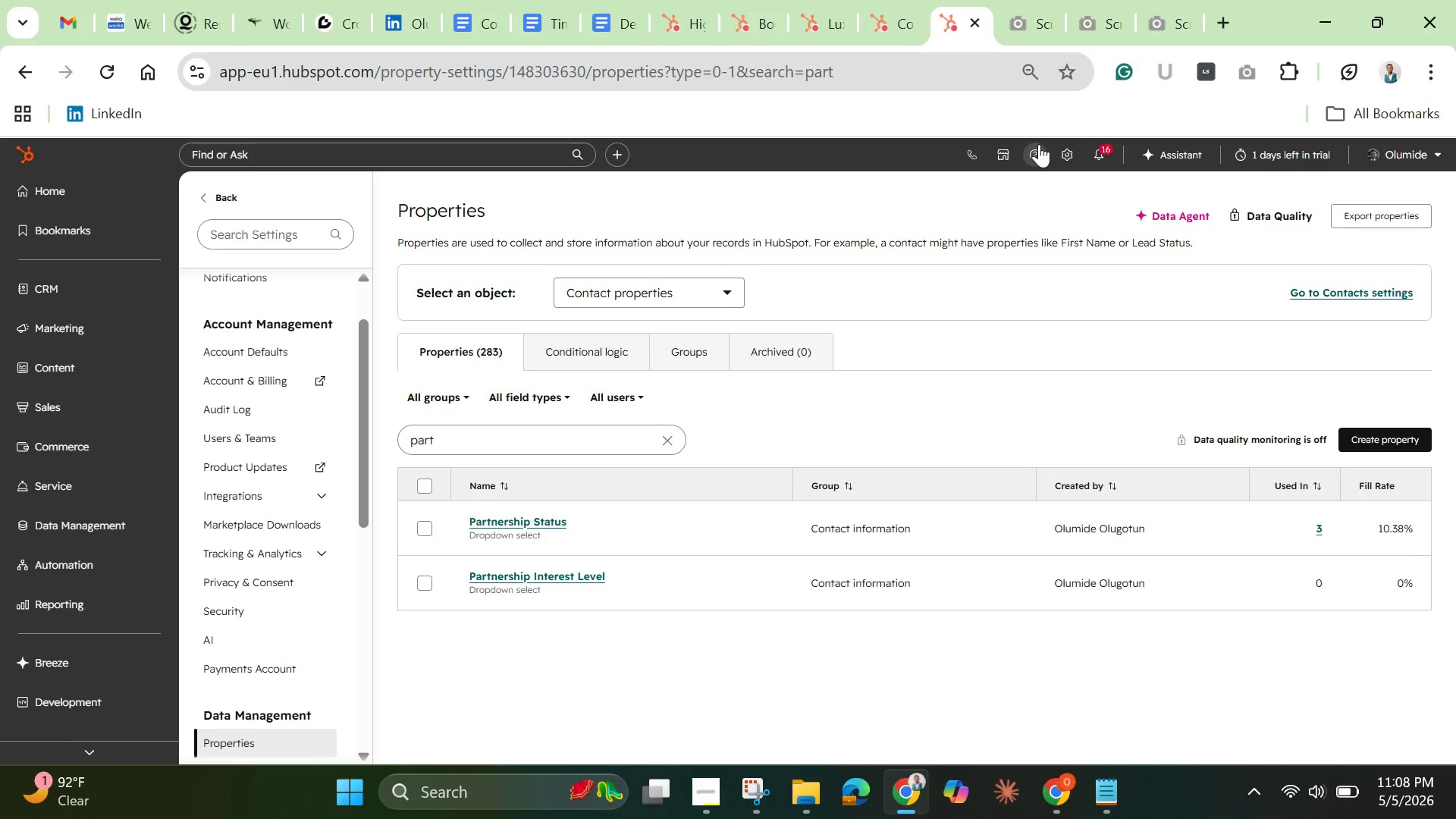 
left_click([76, 401])
 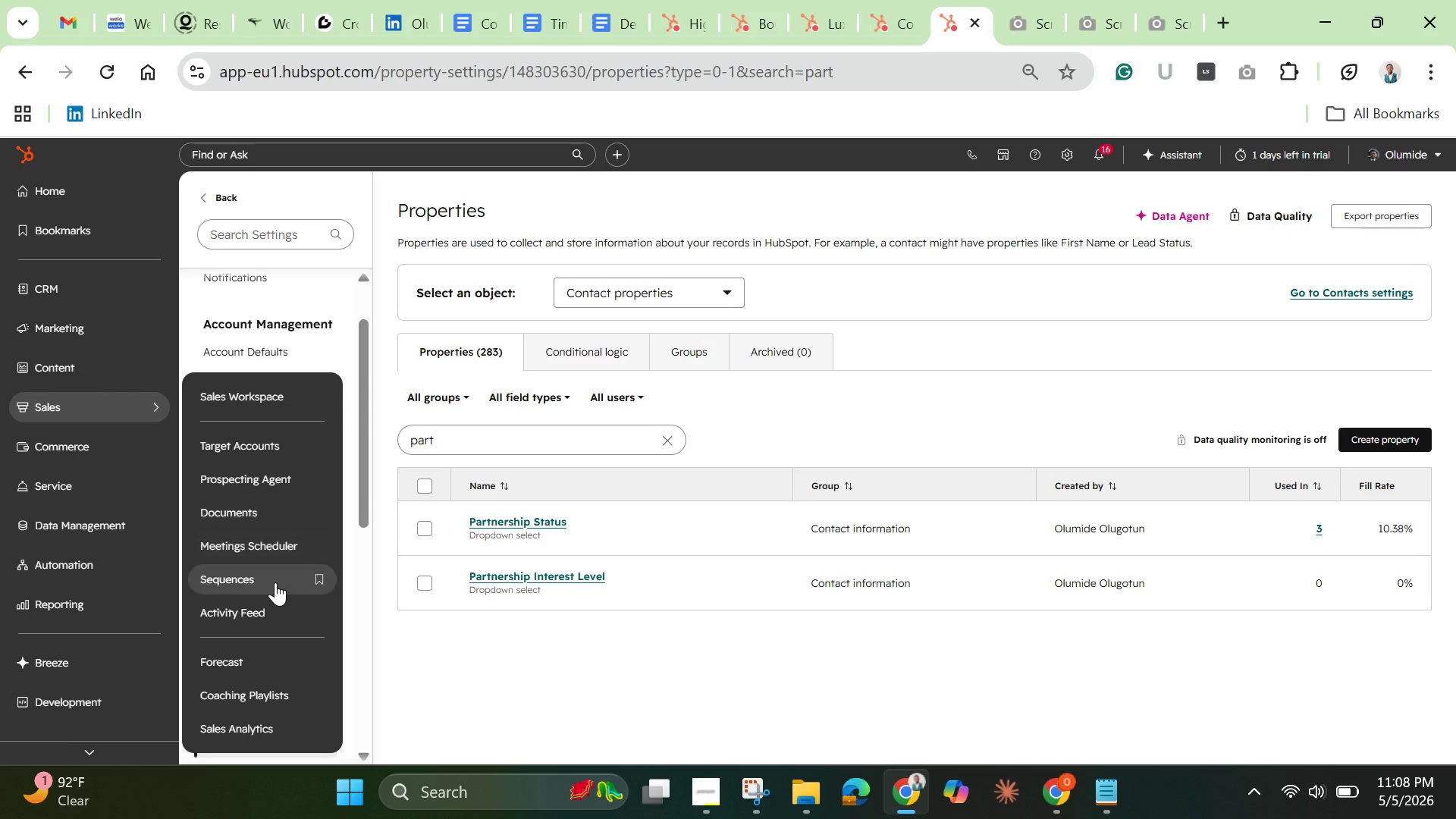 
left_click([274, 582])
 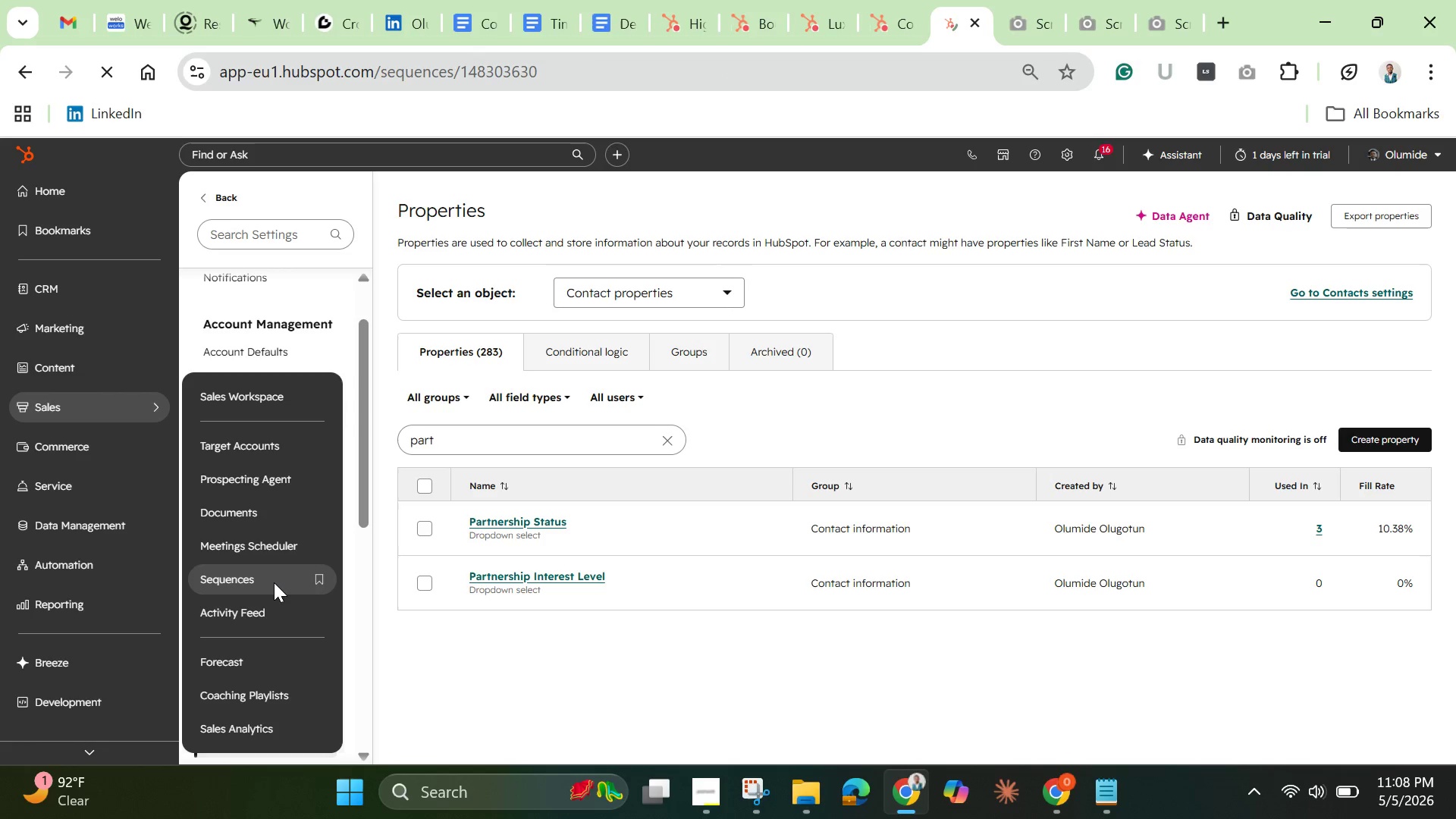 
mouse_move([271, 557])
 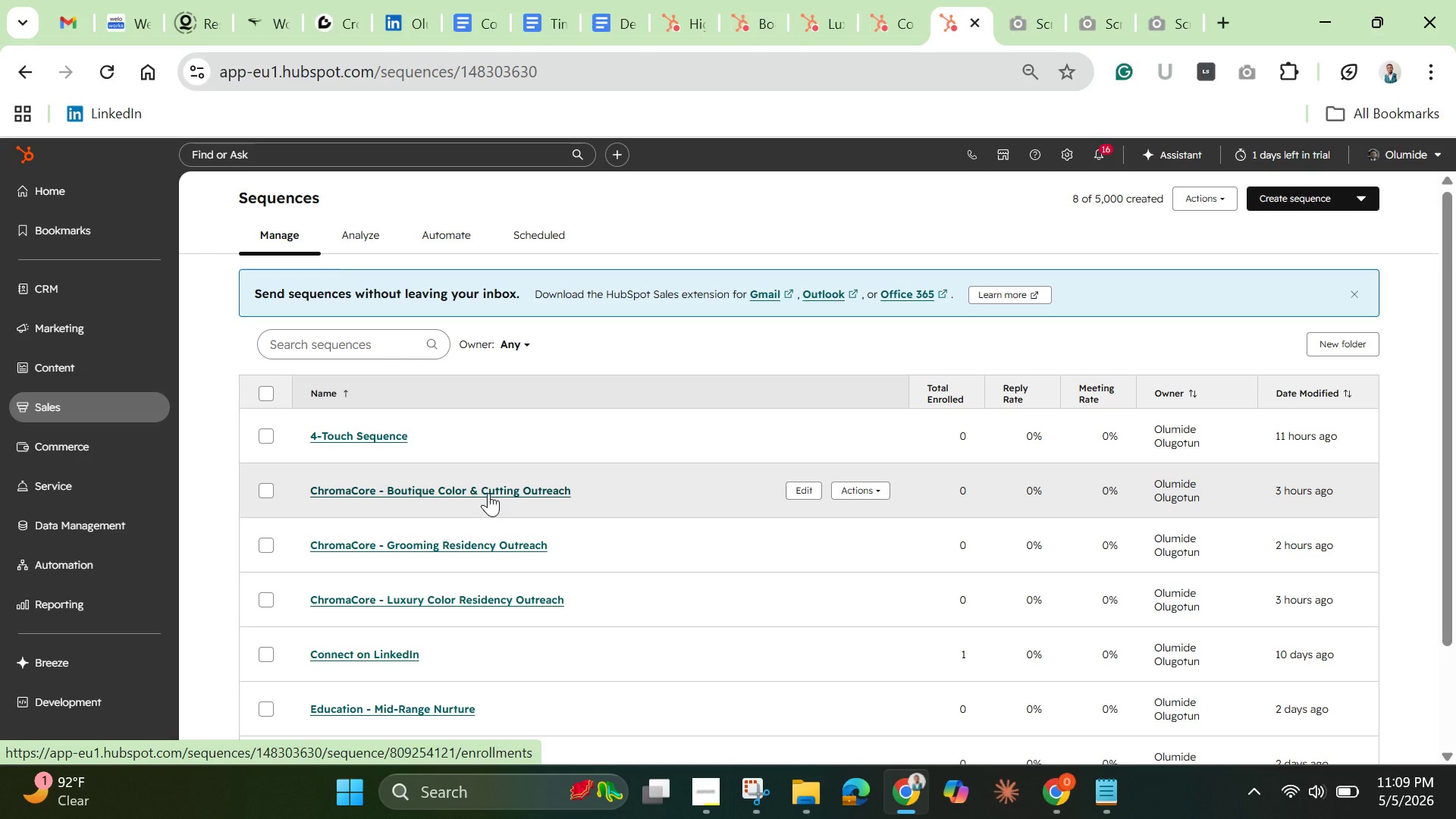 
wait(13.14)
 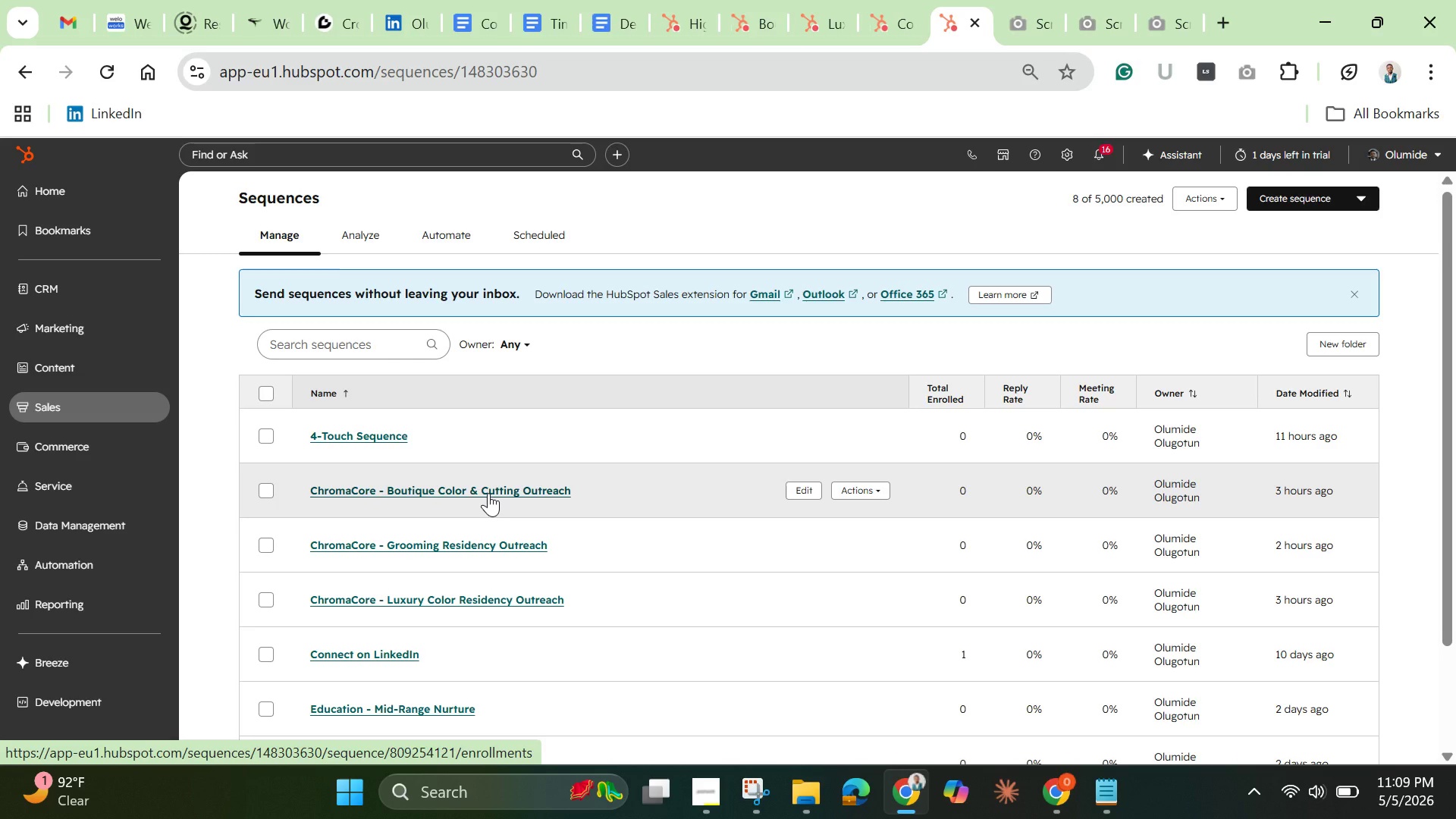 
left_click([488, 493])
 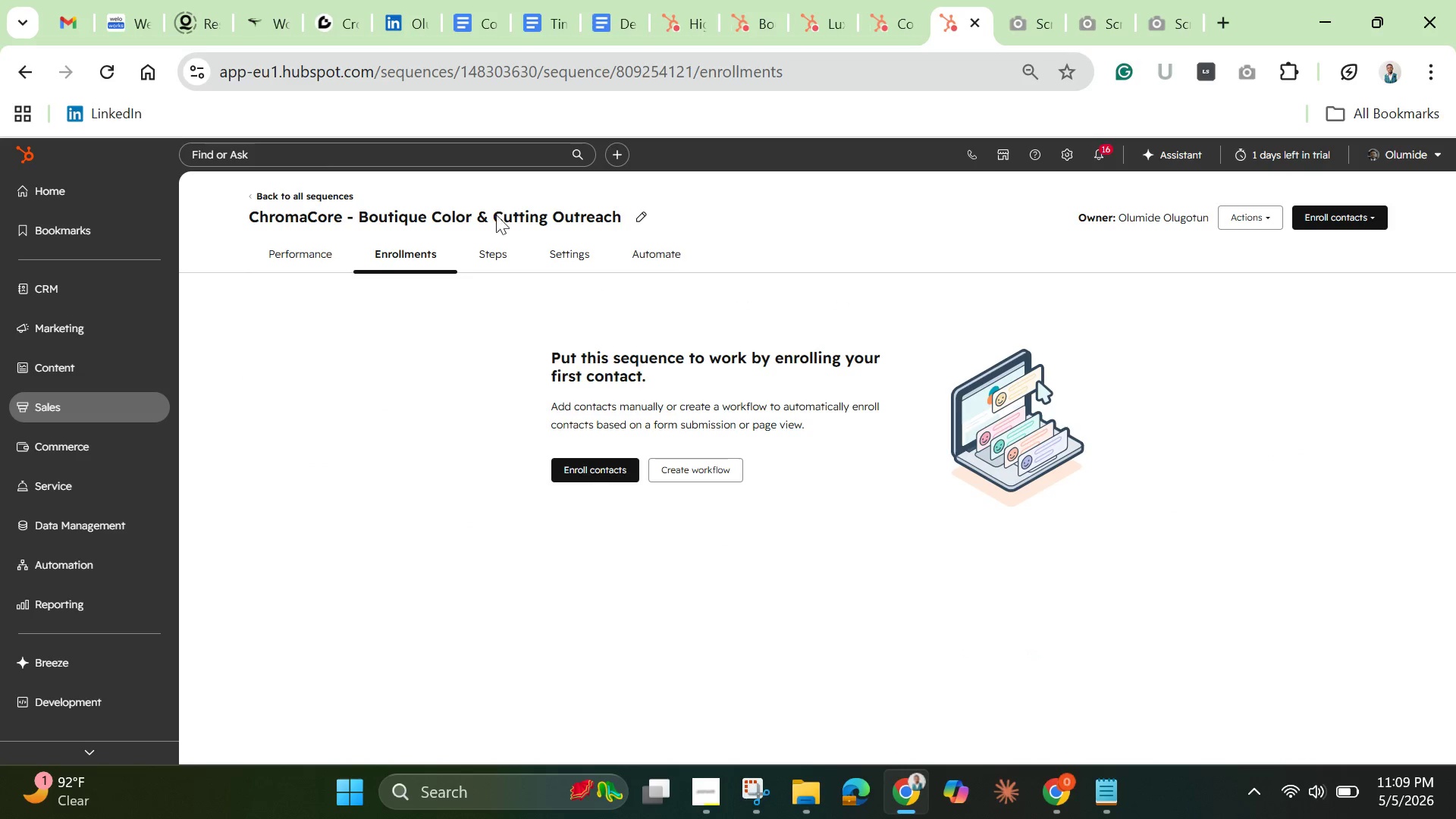 
left_click([489, 257])
 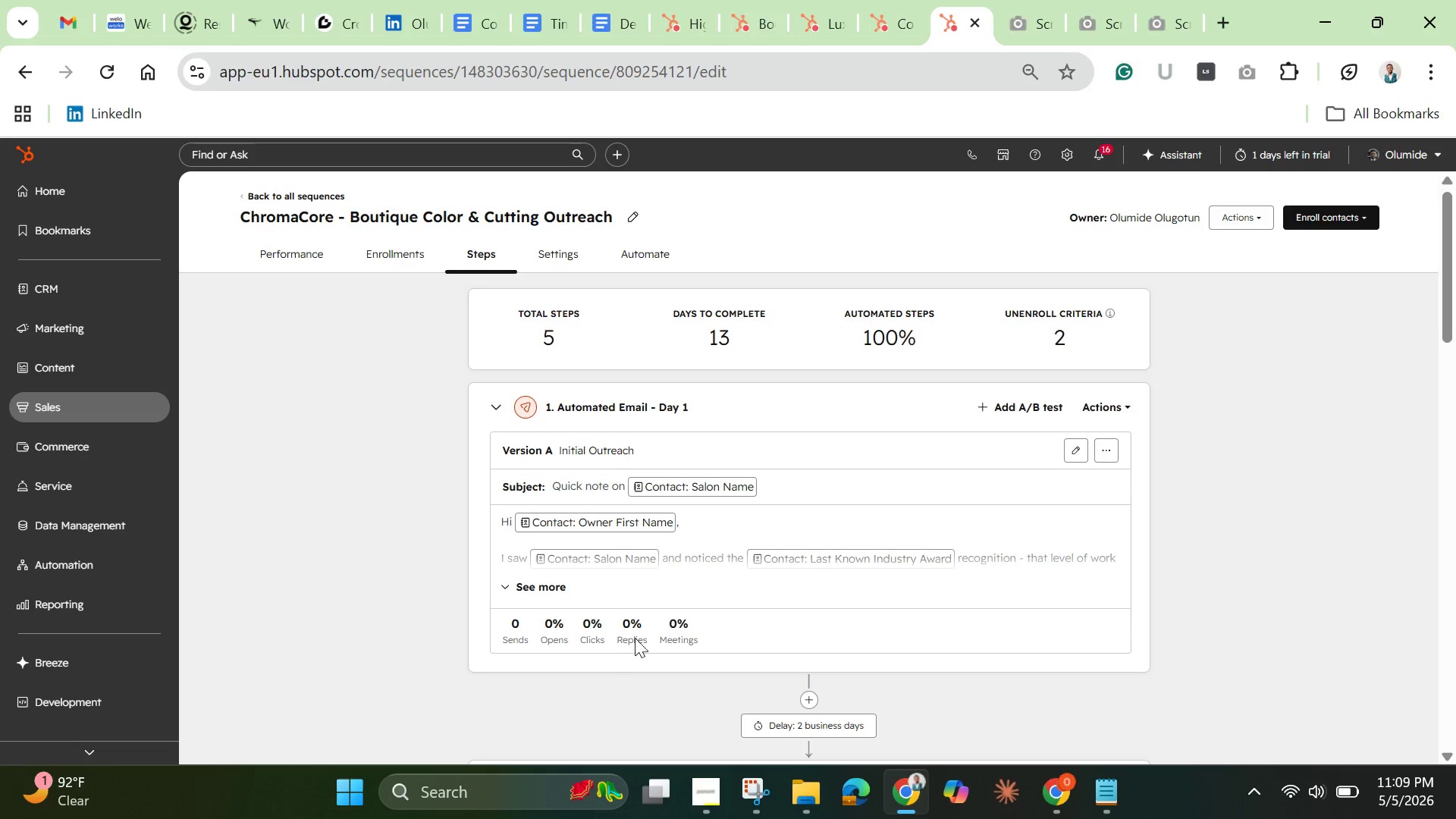 
wait(15.03)
 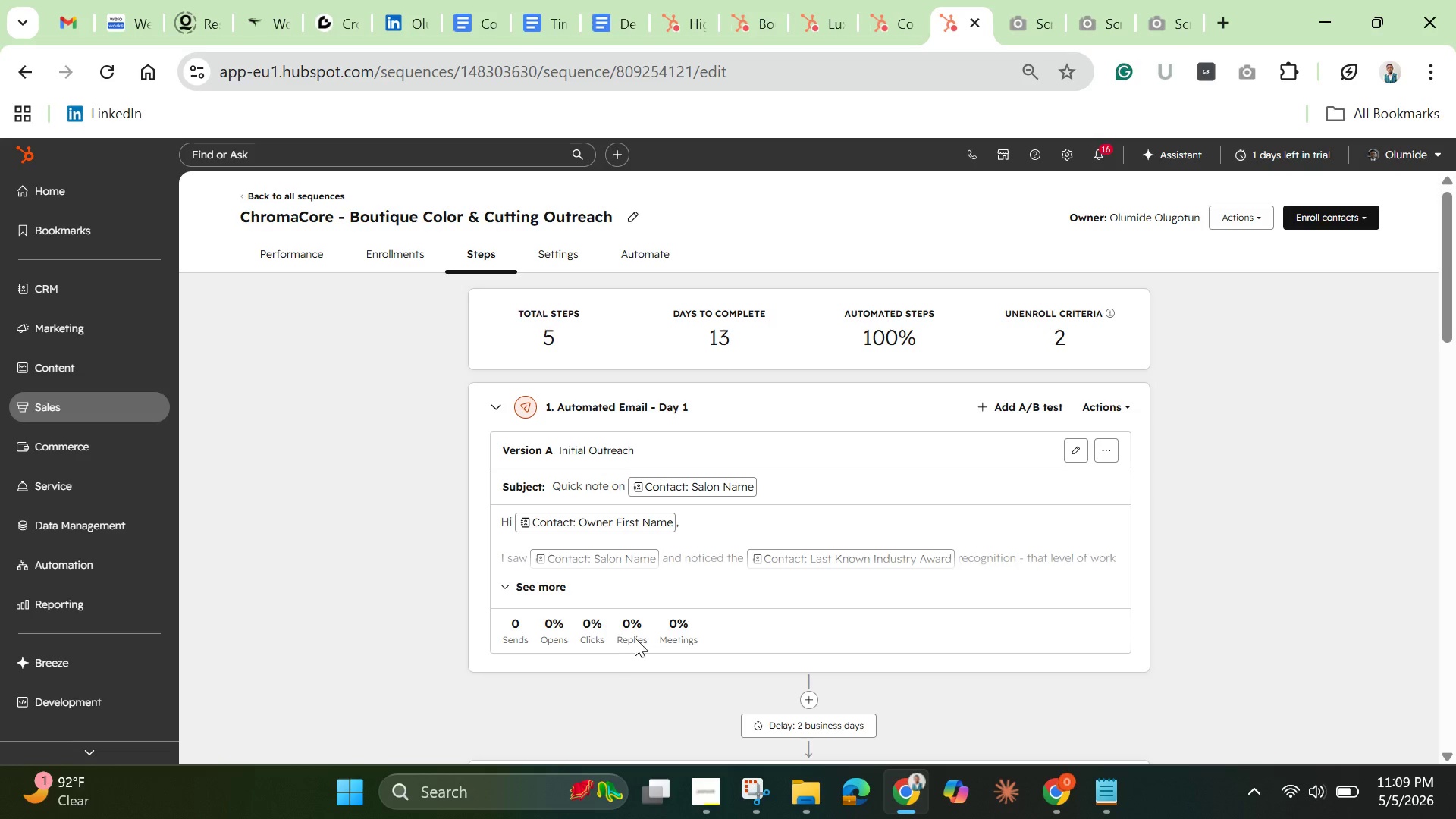 
left_click([1075, 438])
 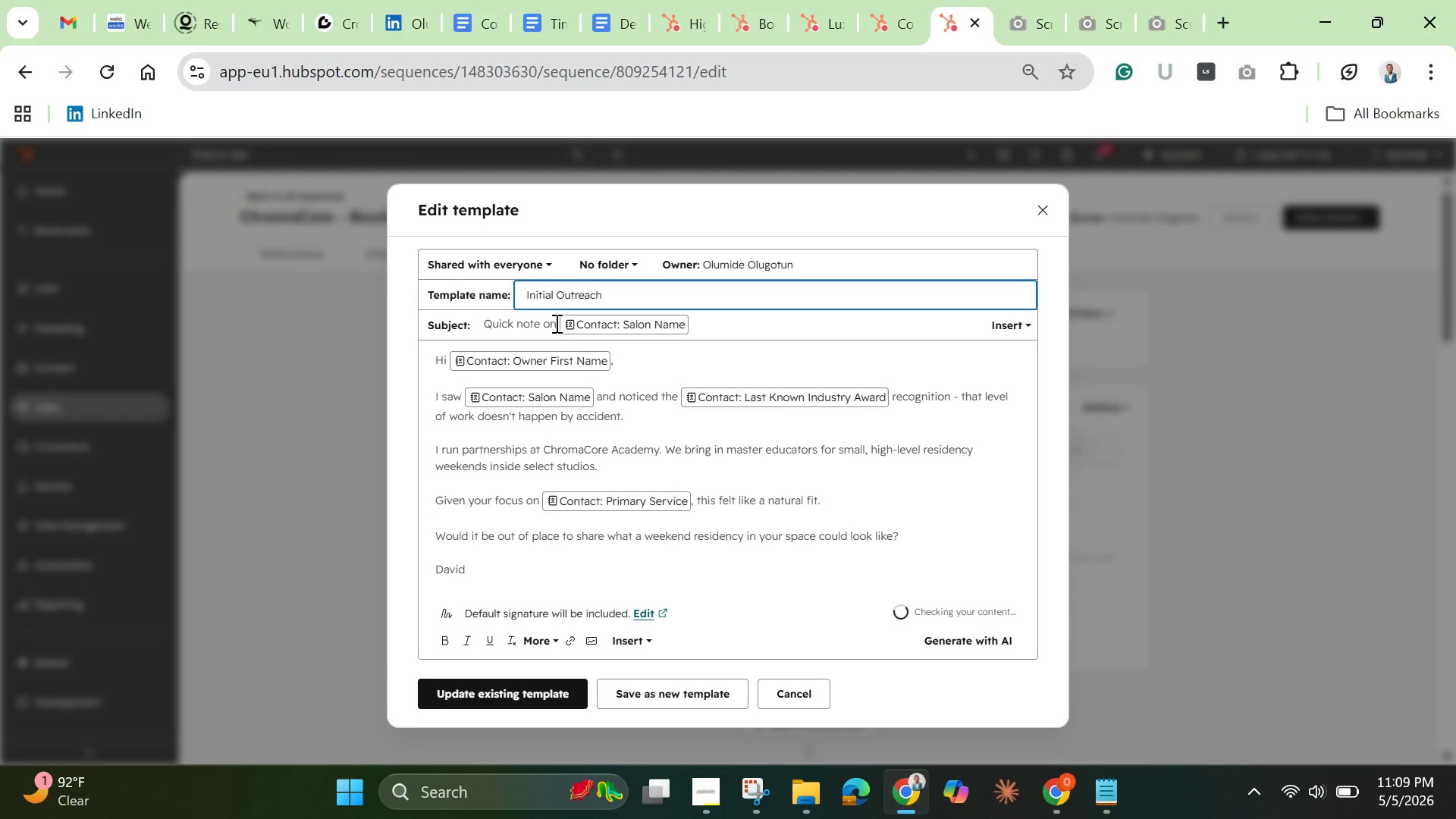 
left_click([529, 325])
 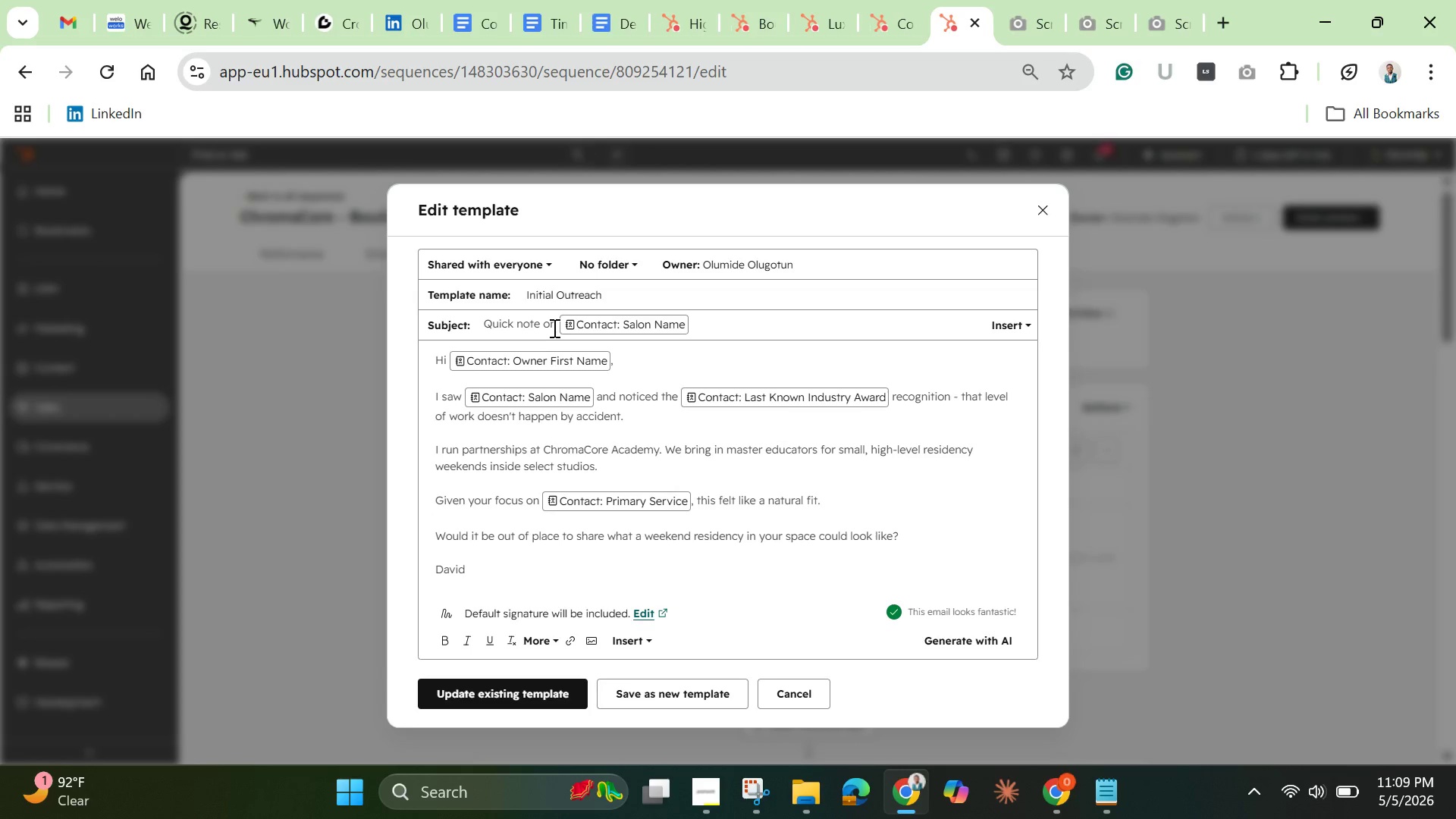 
left_click([553, 328])
 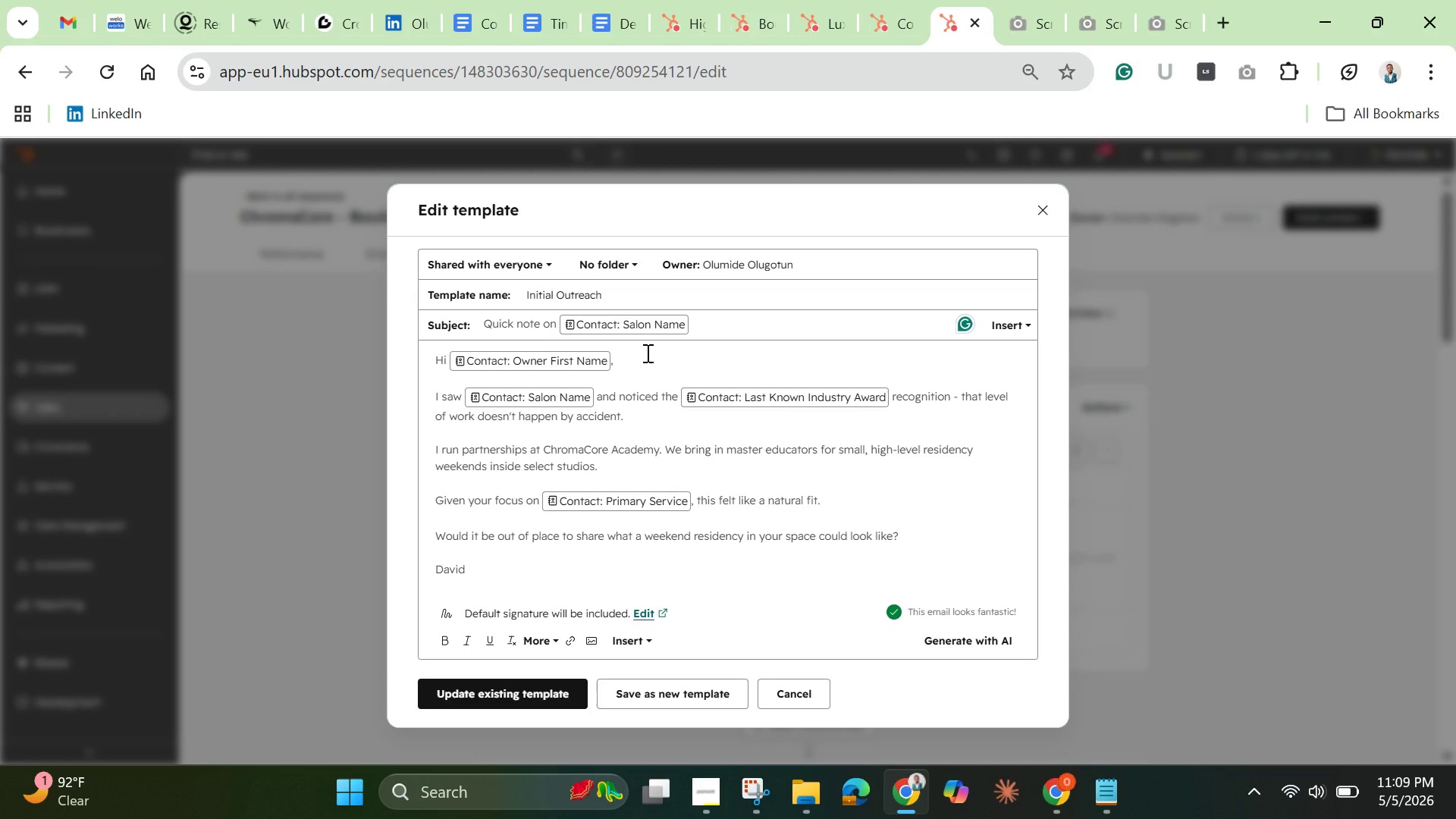 
key(ArrowRight)
 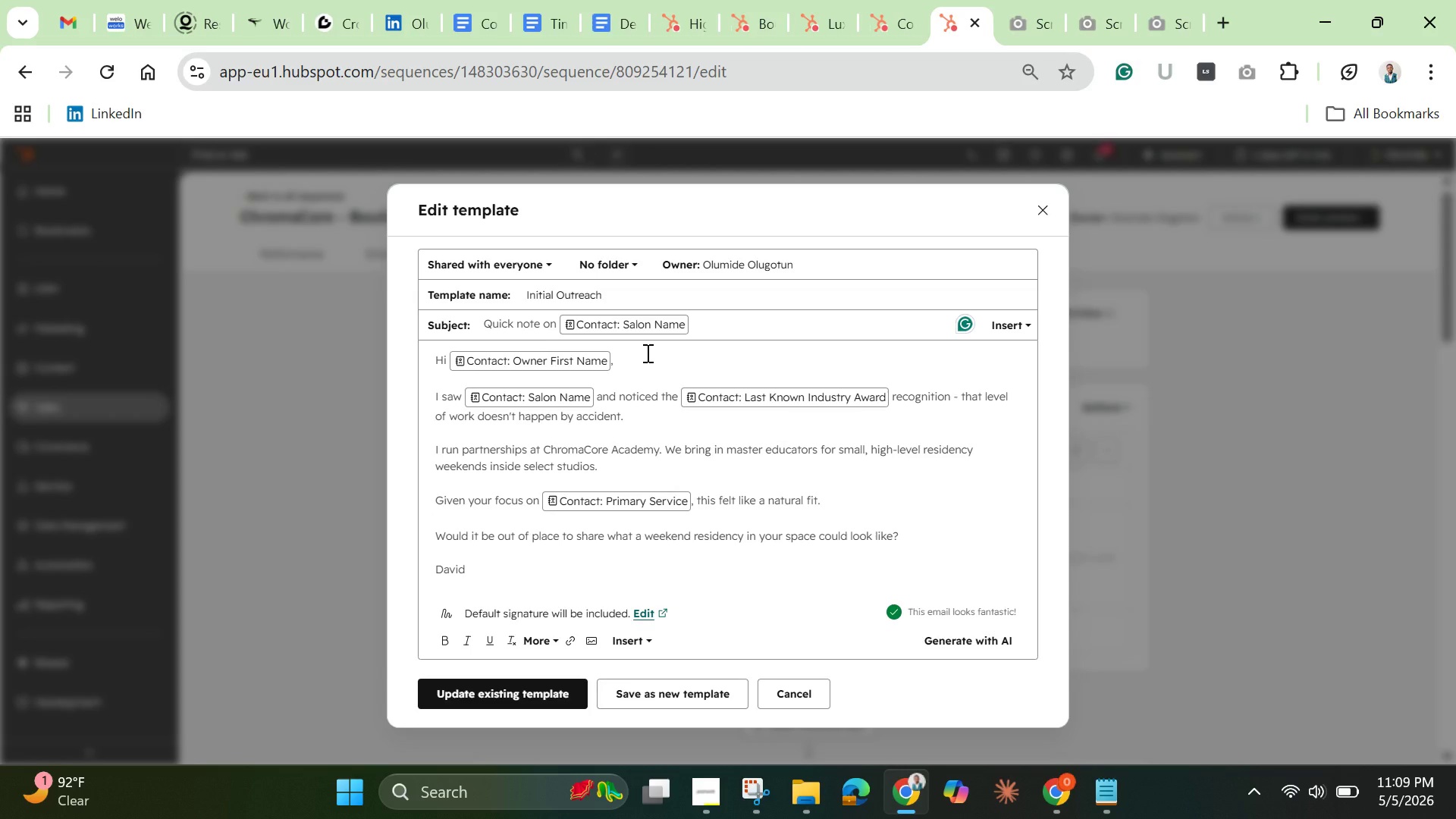 
key(Backspace)
key(Backspace)
key(Backspace)
key(Backspace)
key(Backspace)
key(Backspace)
type(idea for)
 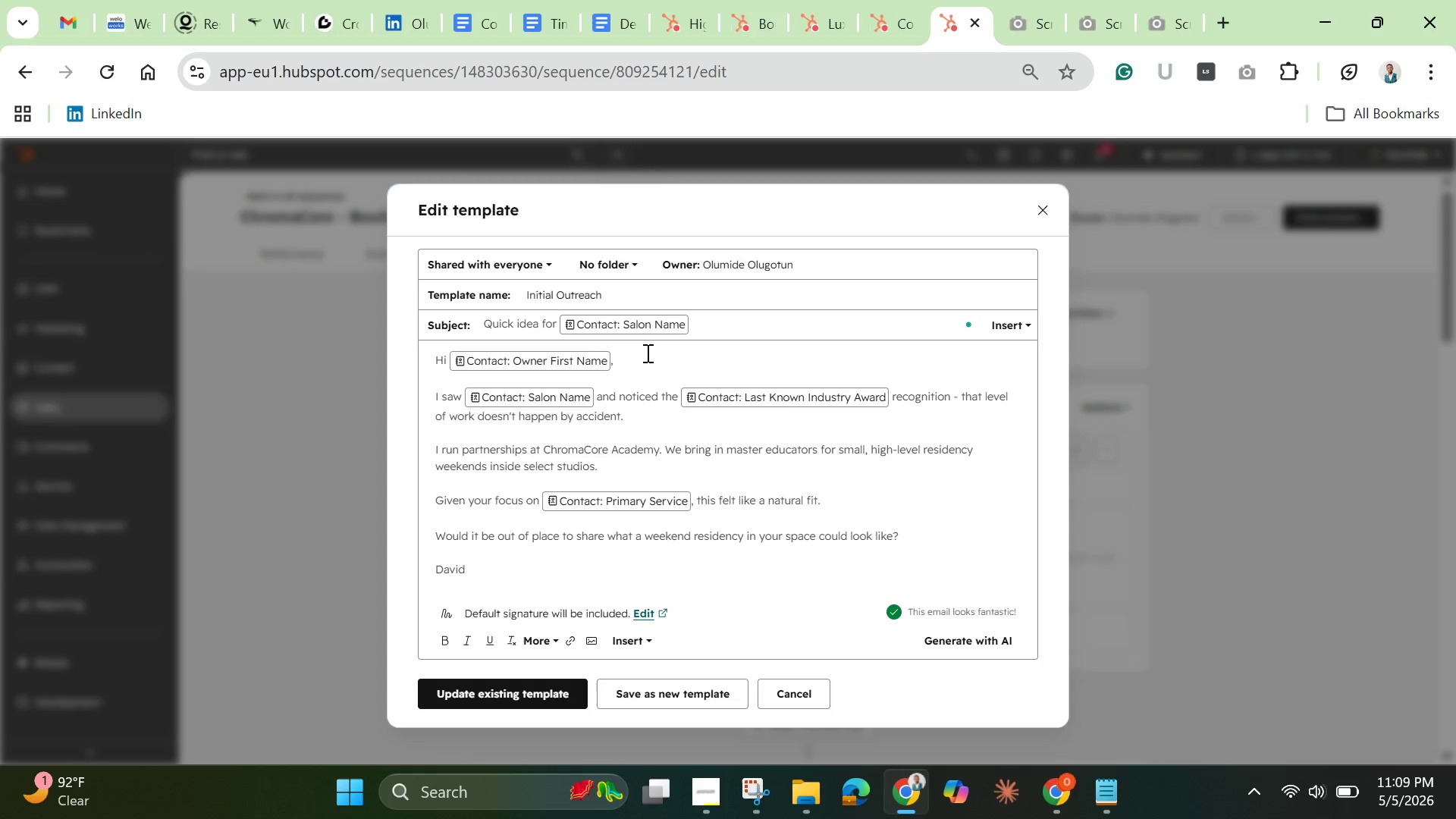 
wait(10.84)
 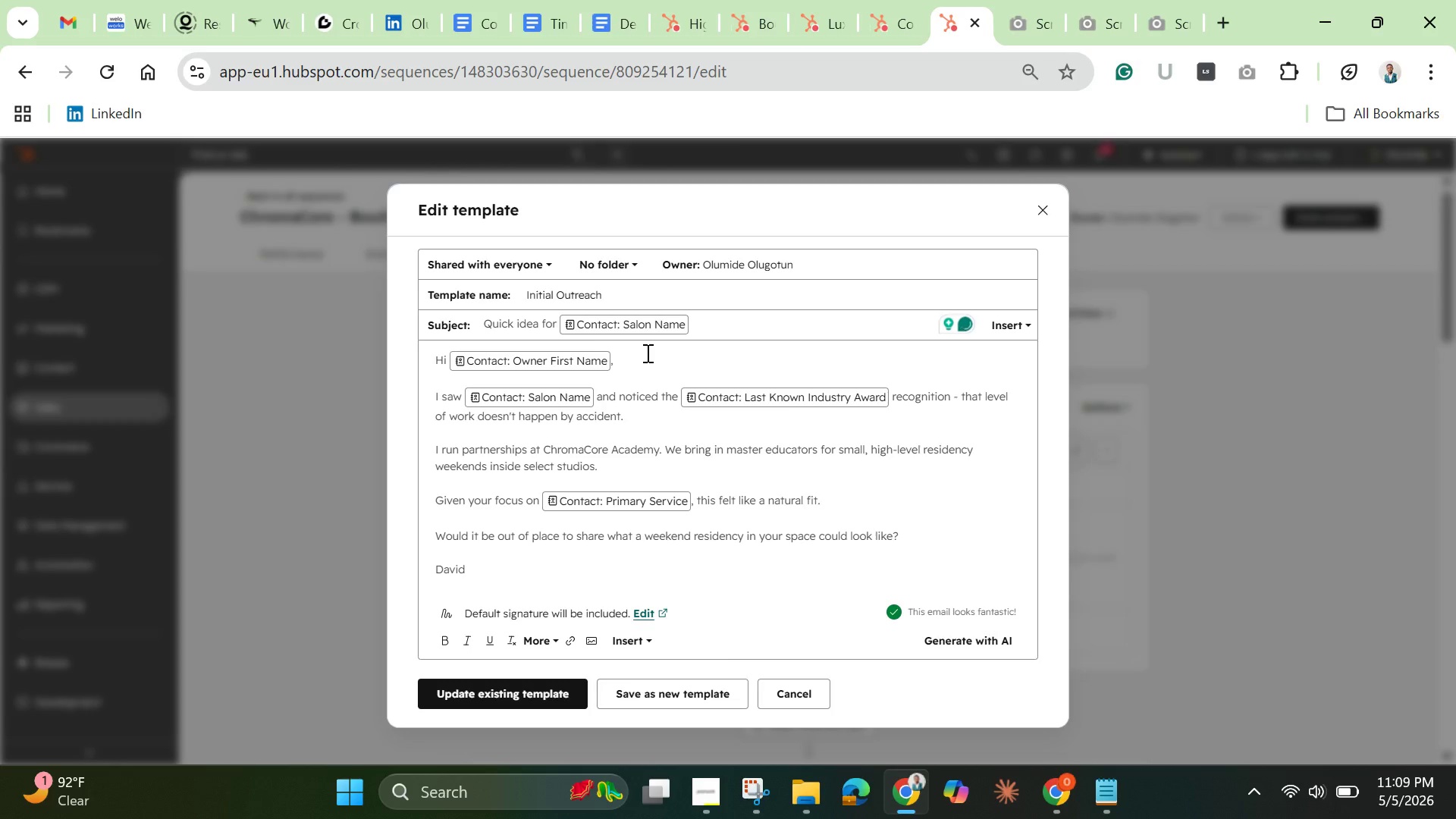 
left_click([520, 692])
 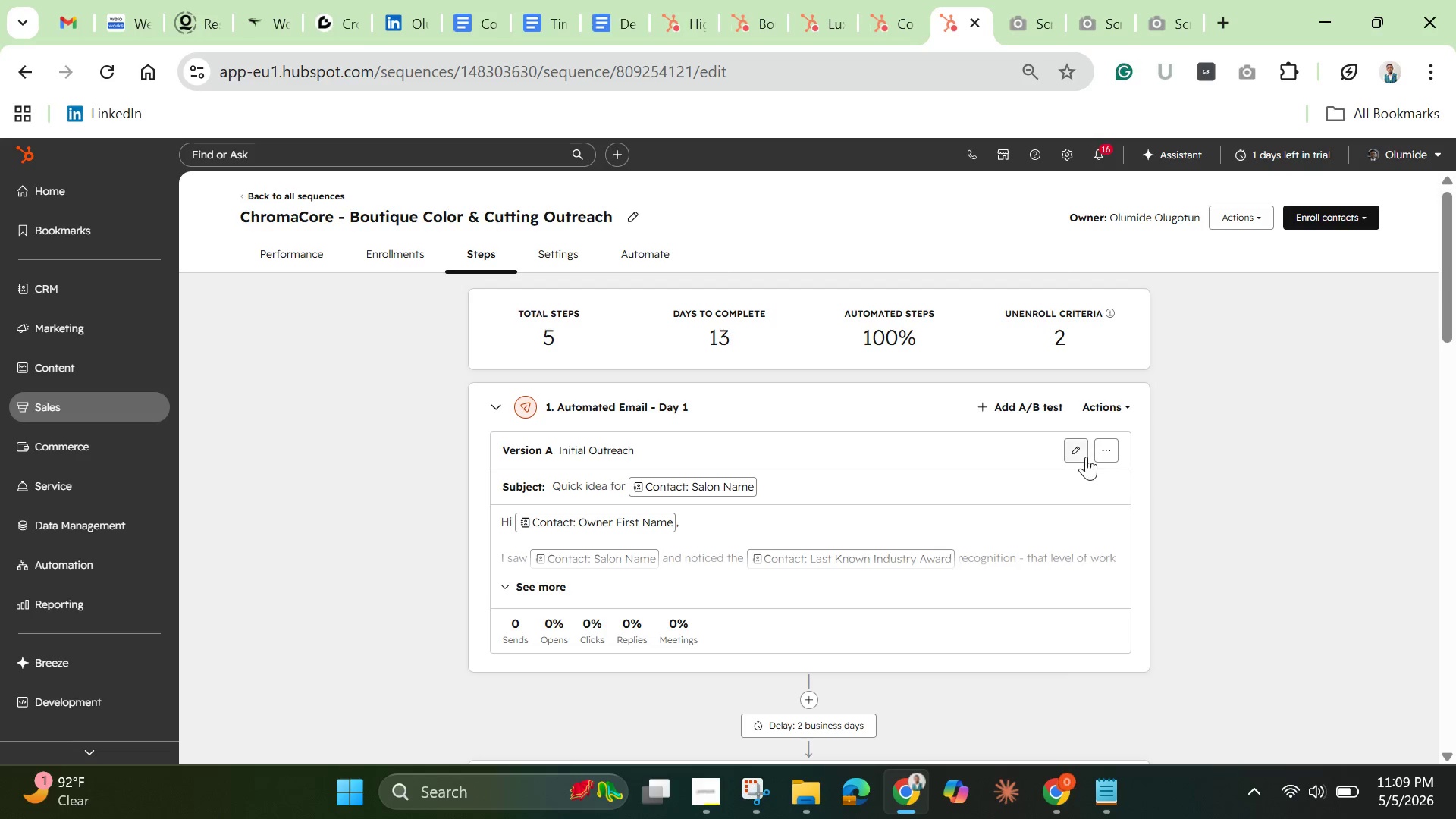 
wait(6.44)
 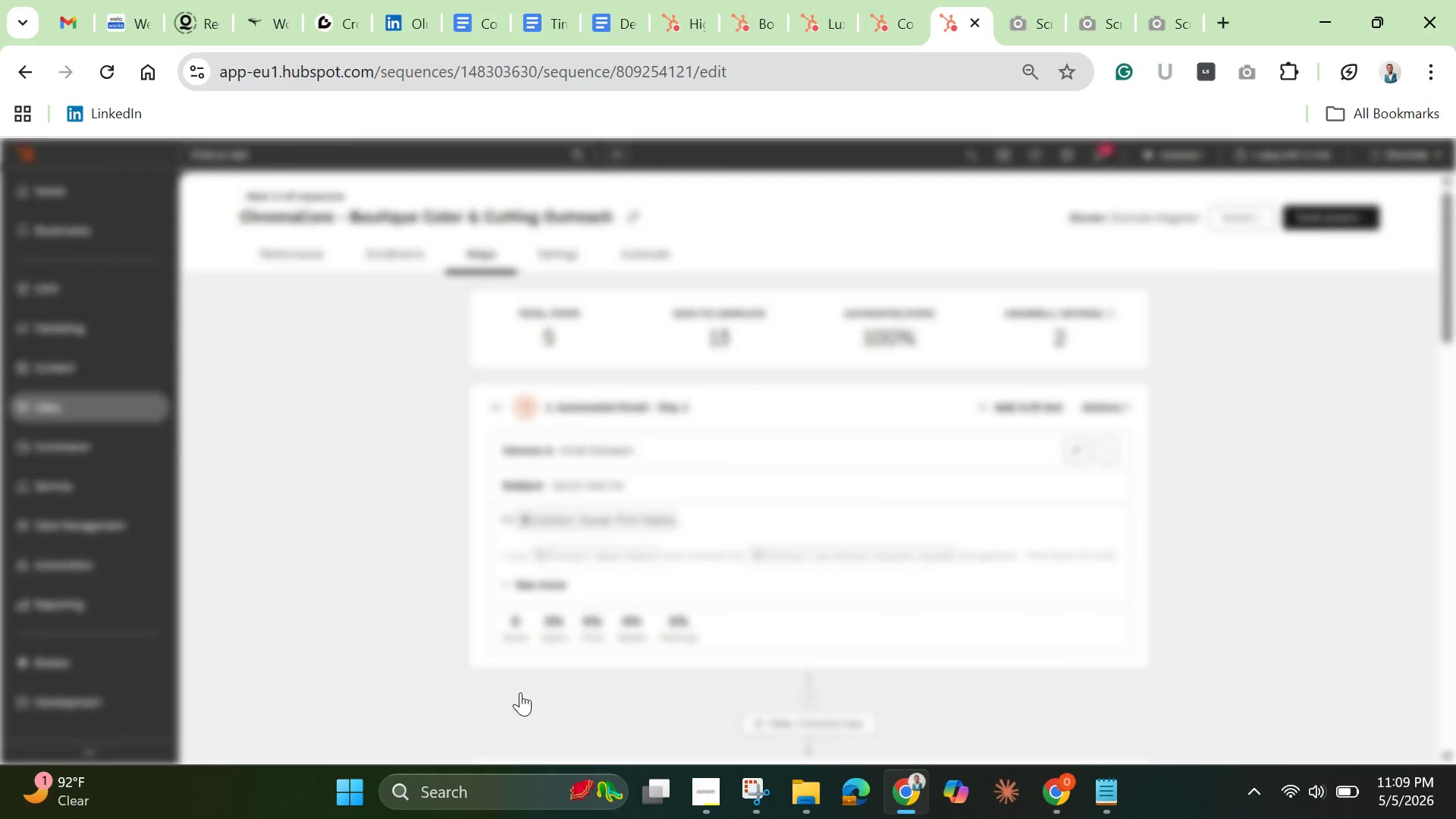 
scroll: coordinate [735, 519], scroll_direction: down, amount: 6.0
 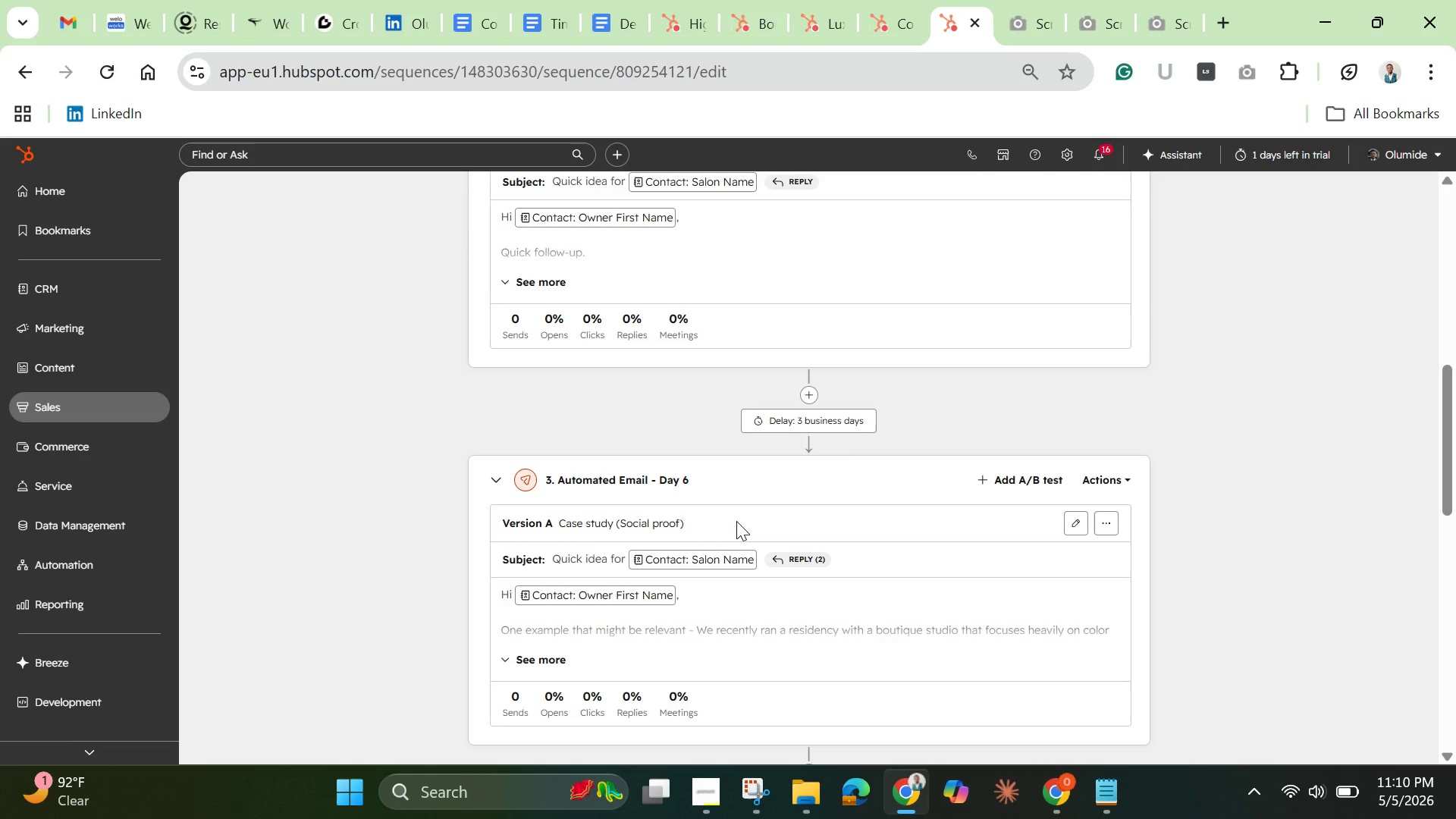 
scroll: coordinate [734, 522], scroll_direction: up, amount: 1.0
 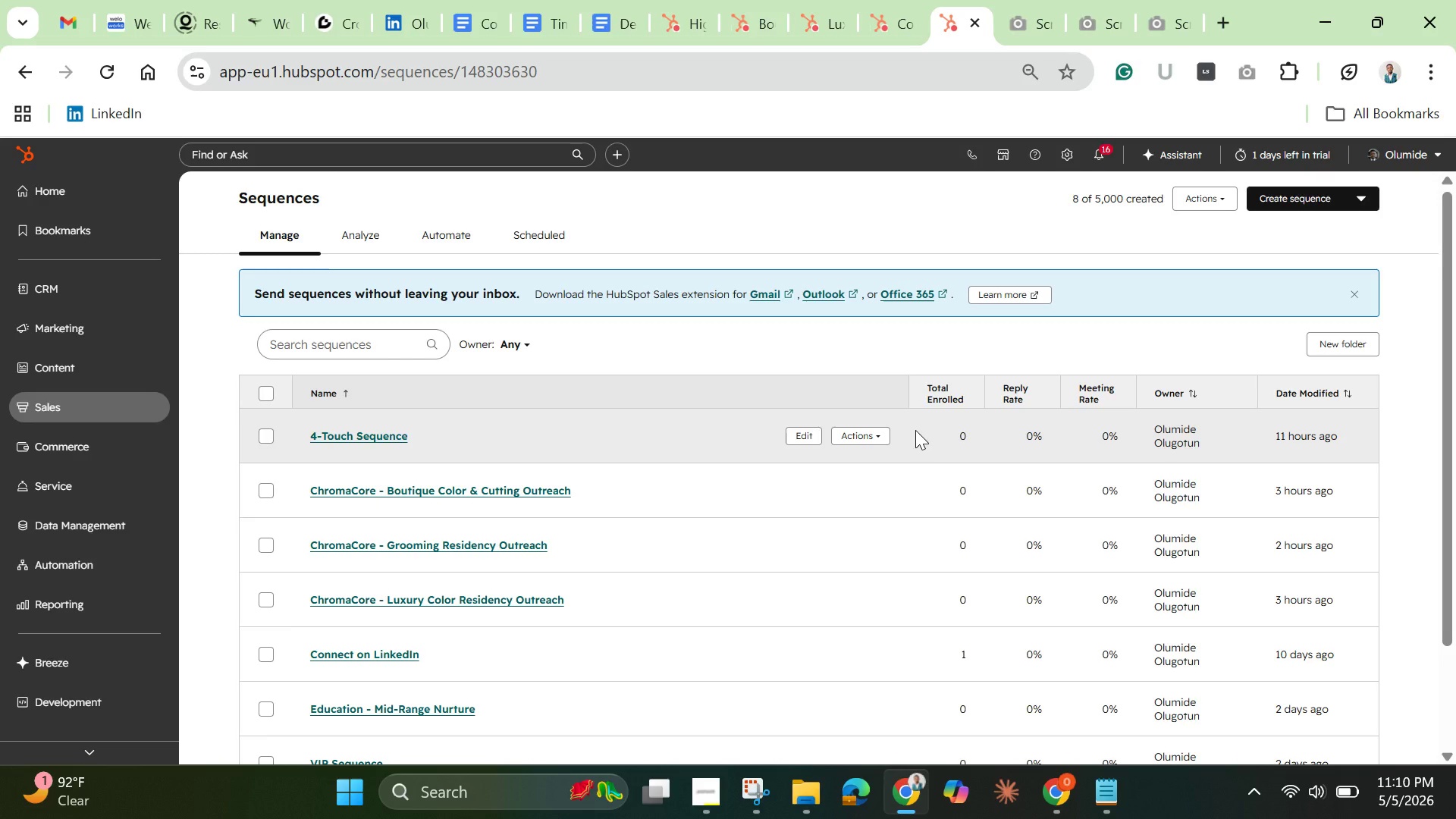 
wait(27.13)
 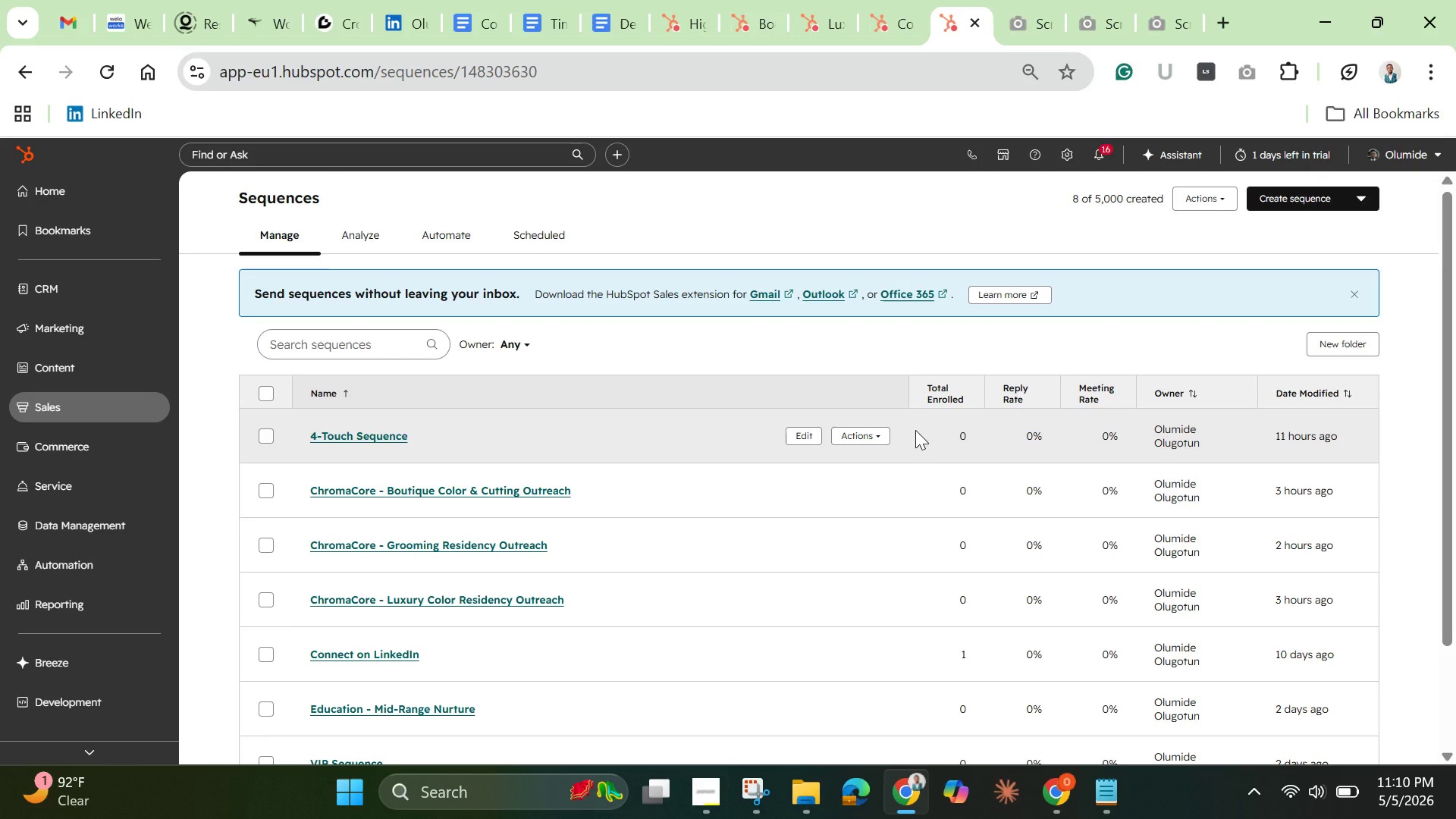 
left_click([460, 545])
 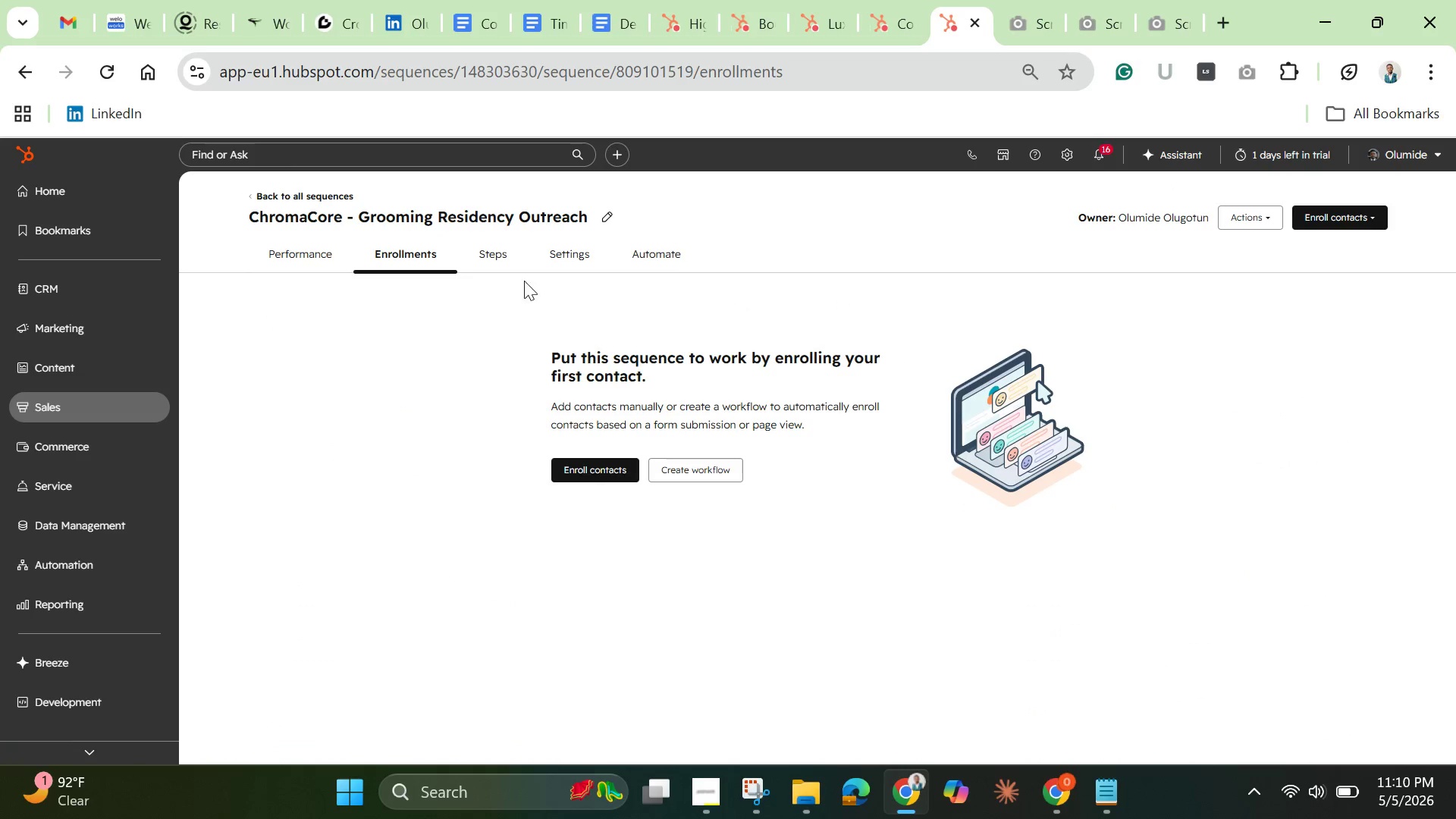 
left_click([501, 256])
 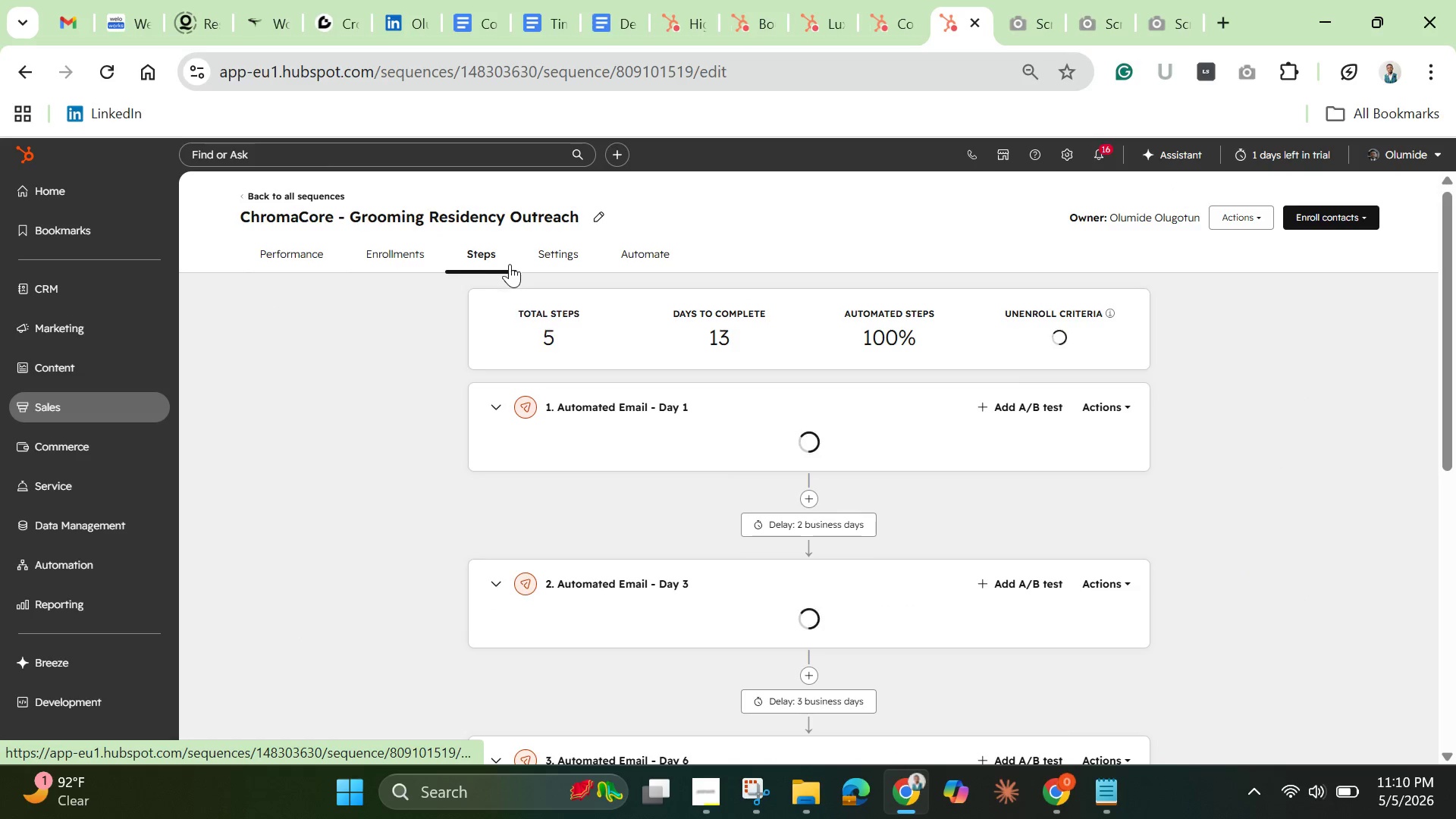 
mouse_move([548, 312])
 